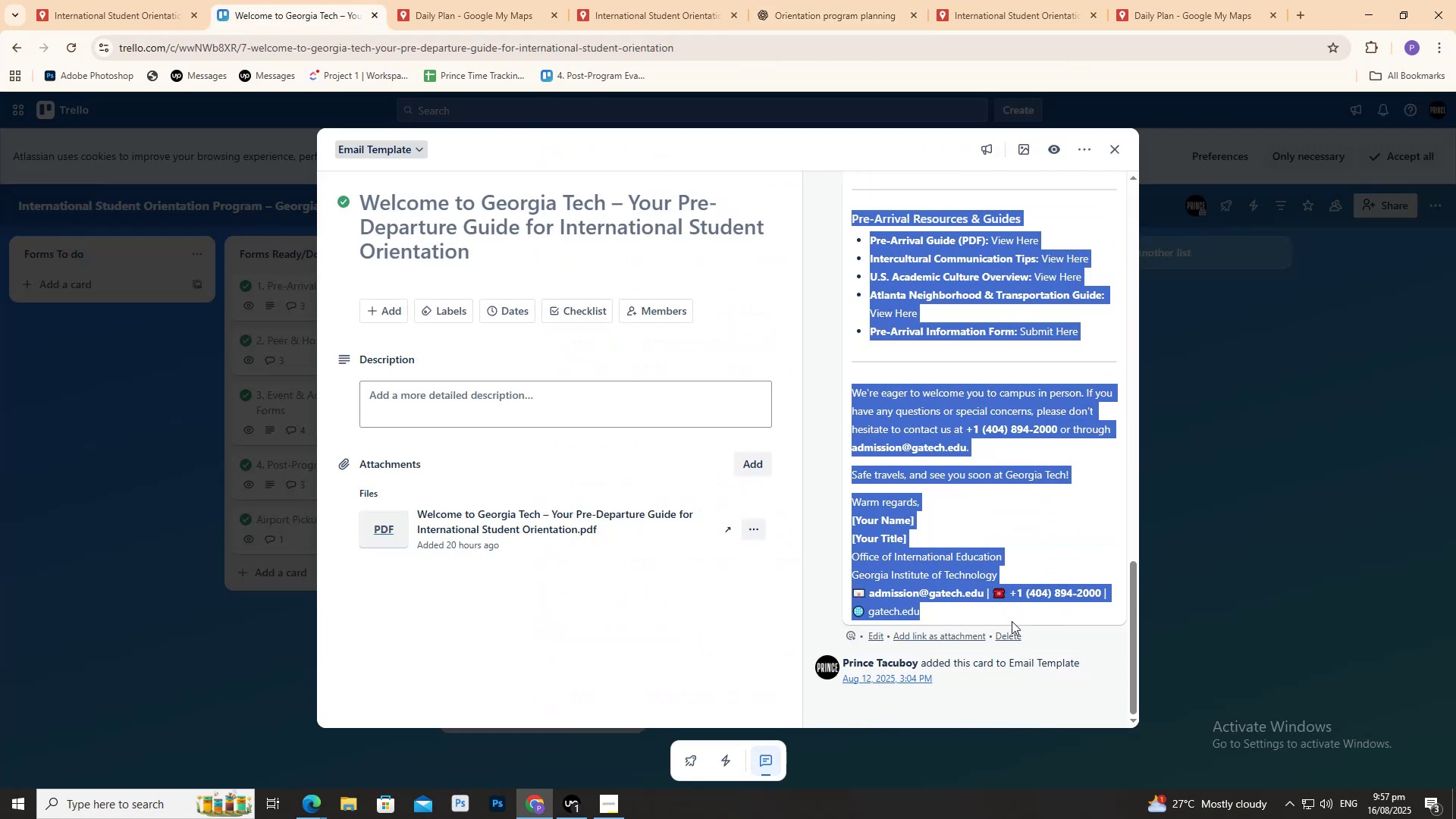 
key(Control+C)
 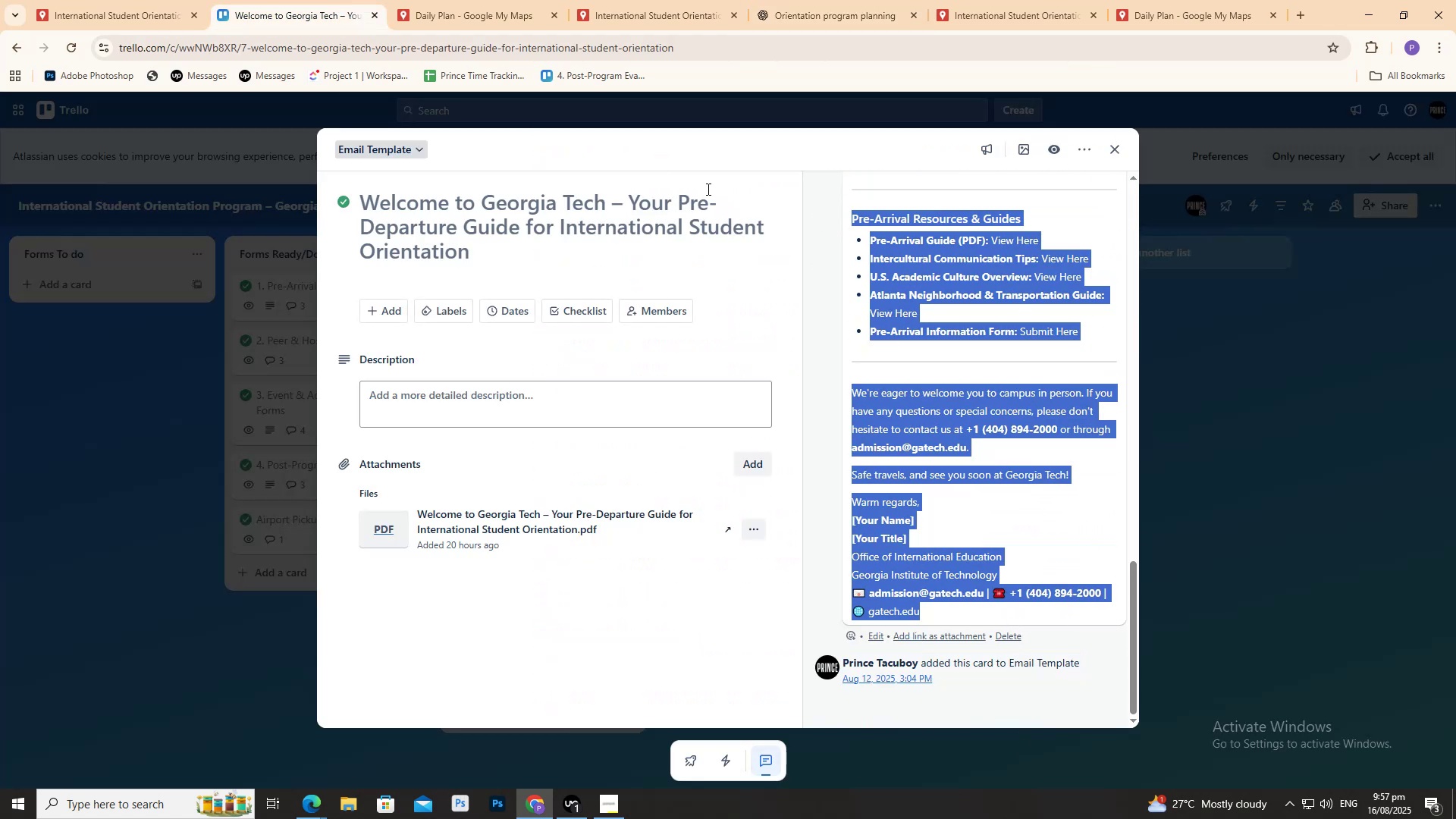 
key(Control+C)
 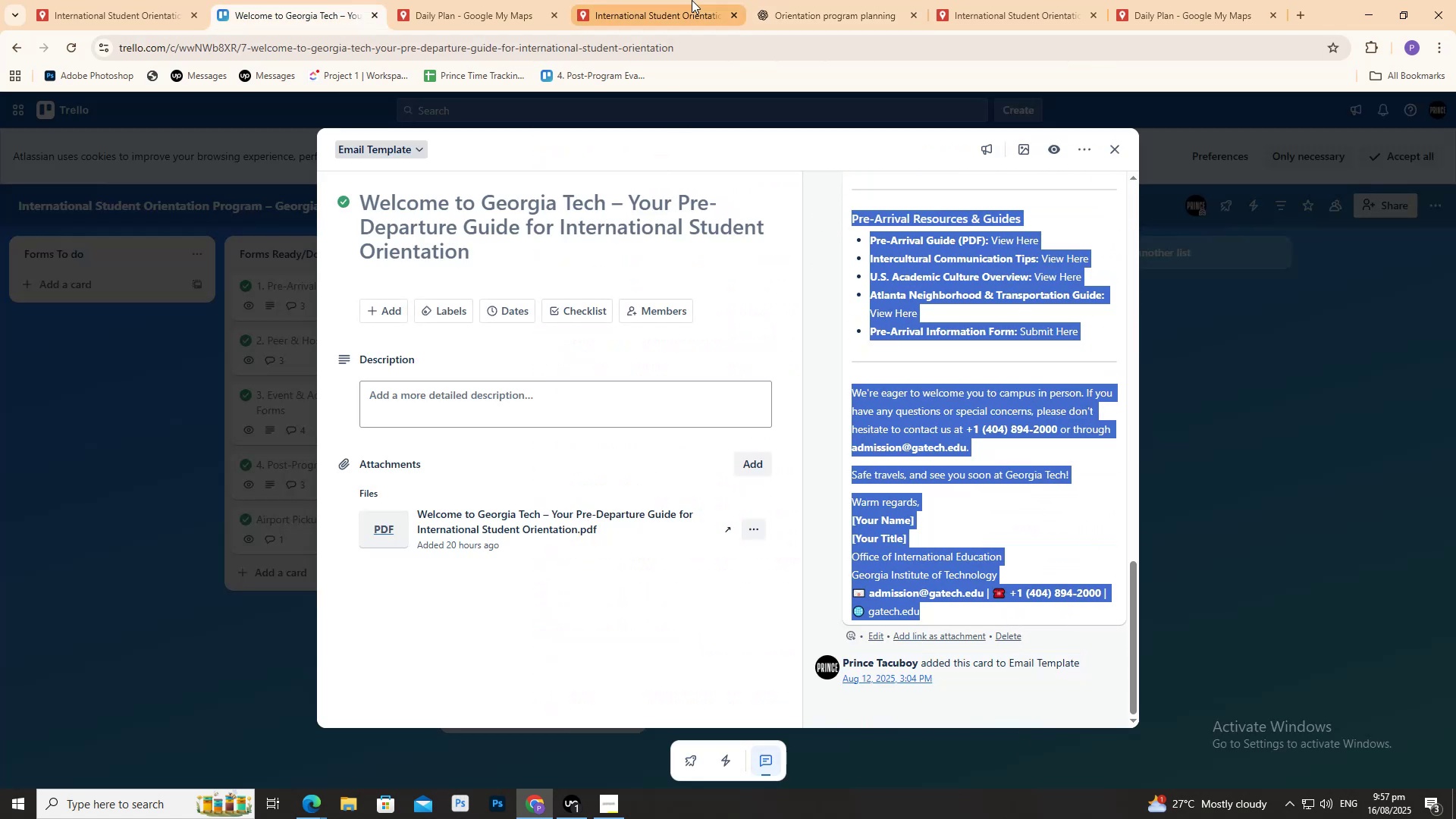 
left_click([692, 0])
 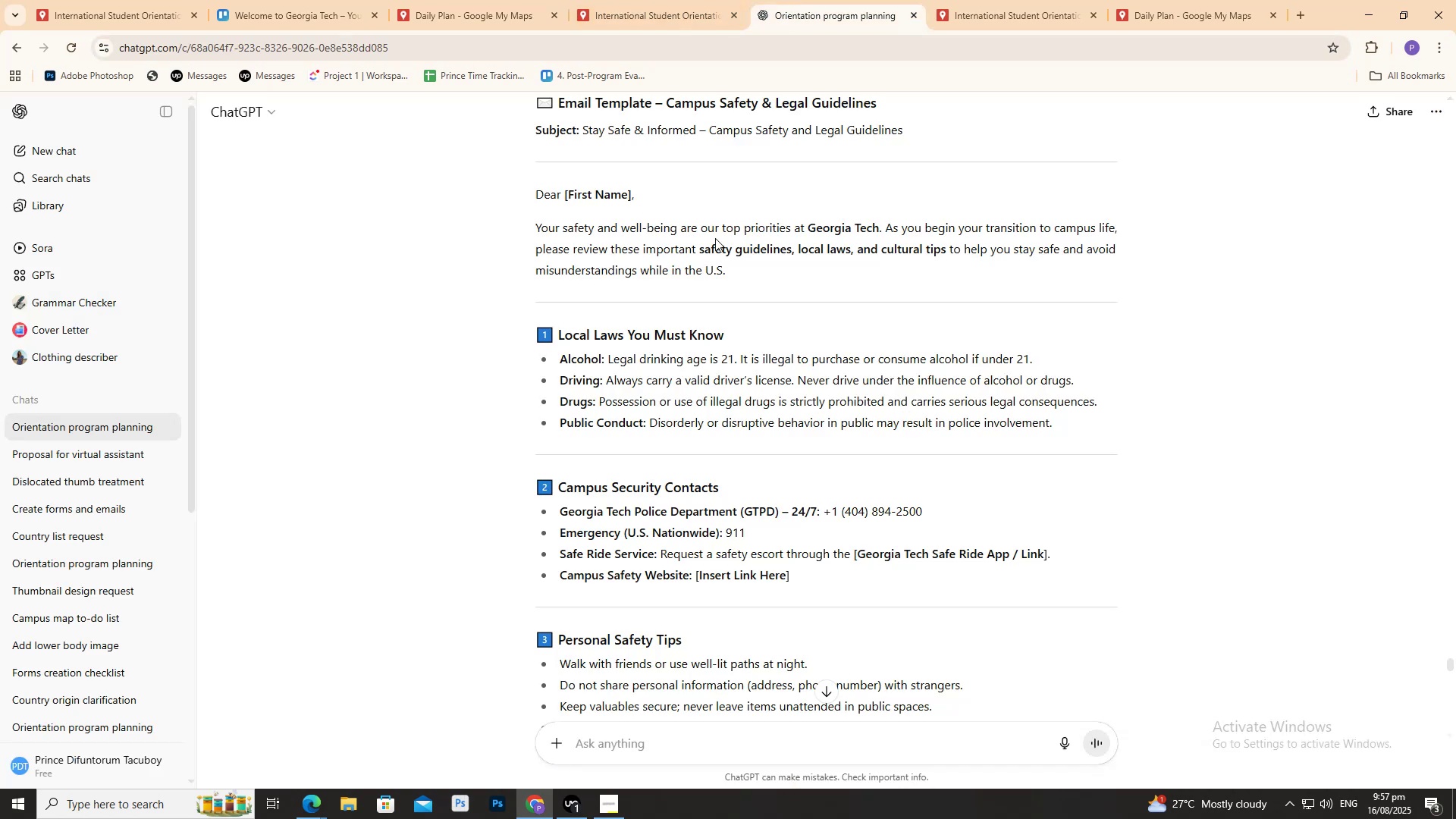 
scroll: coordinate [671, 682], scroll_direction: down, amount: 40.0
 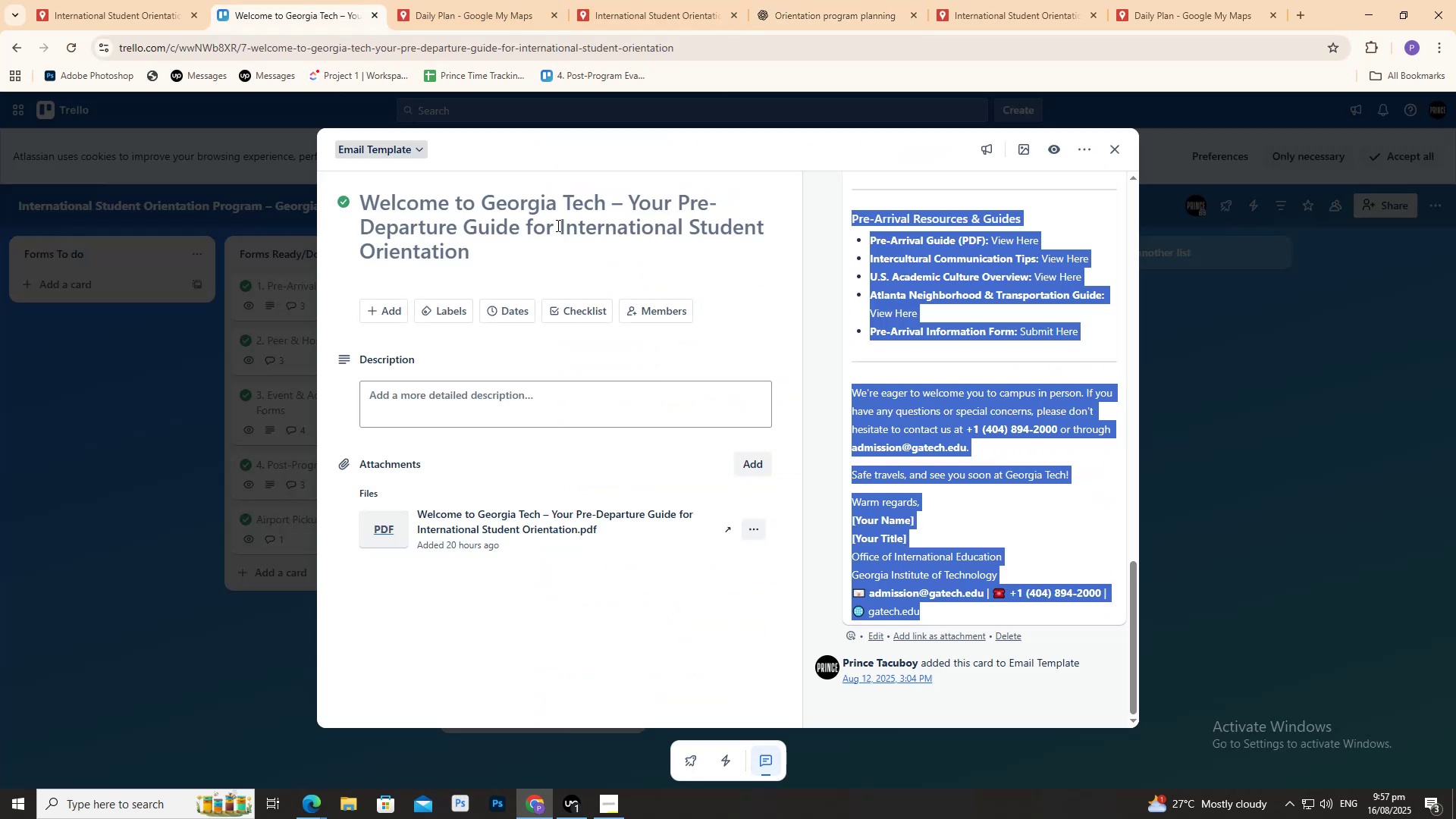 
left_click([514, 249])
 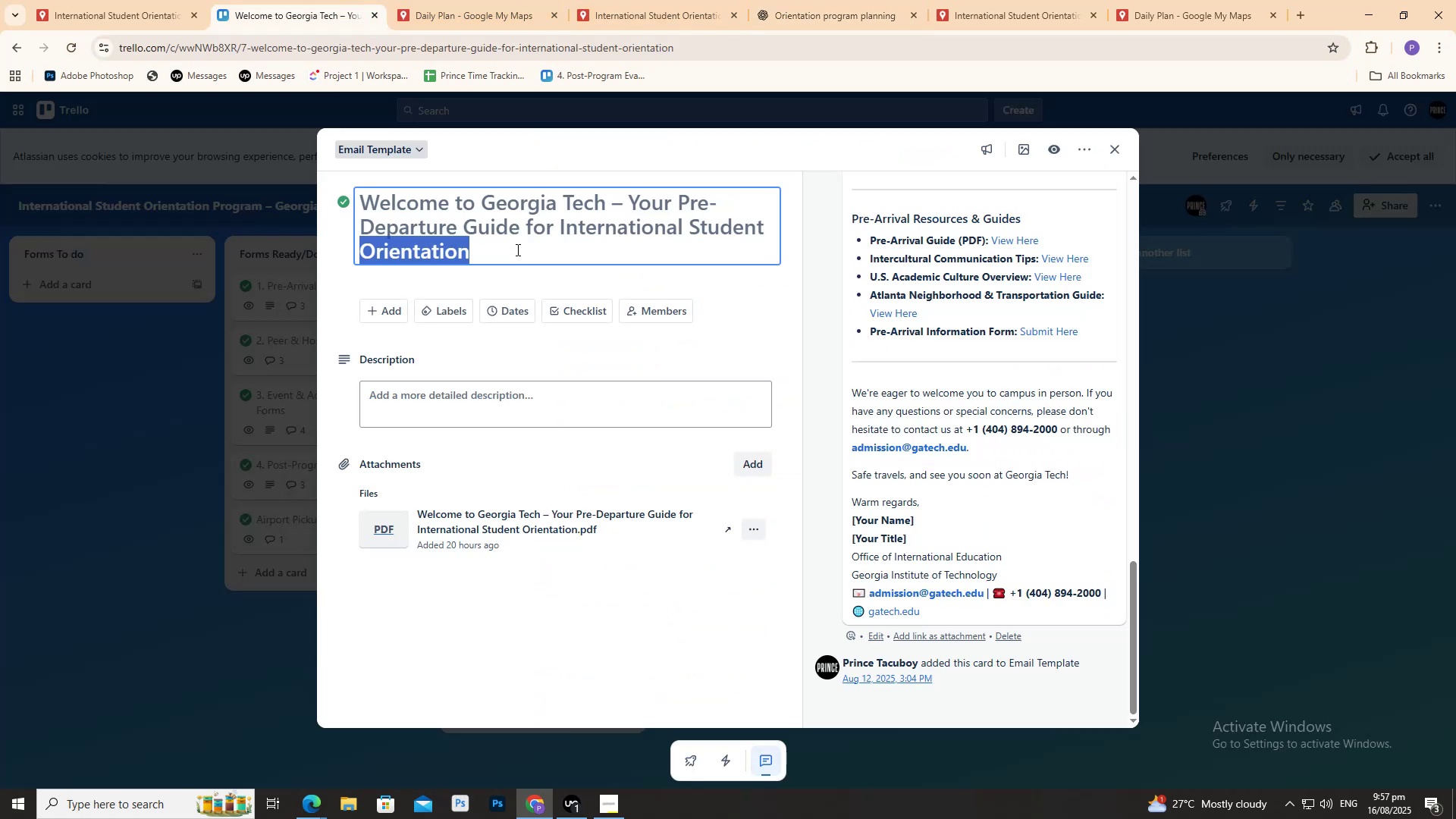 
triple_click([516, 249])
 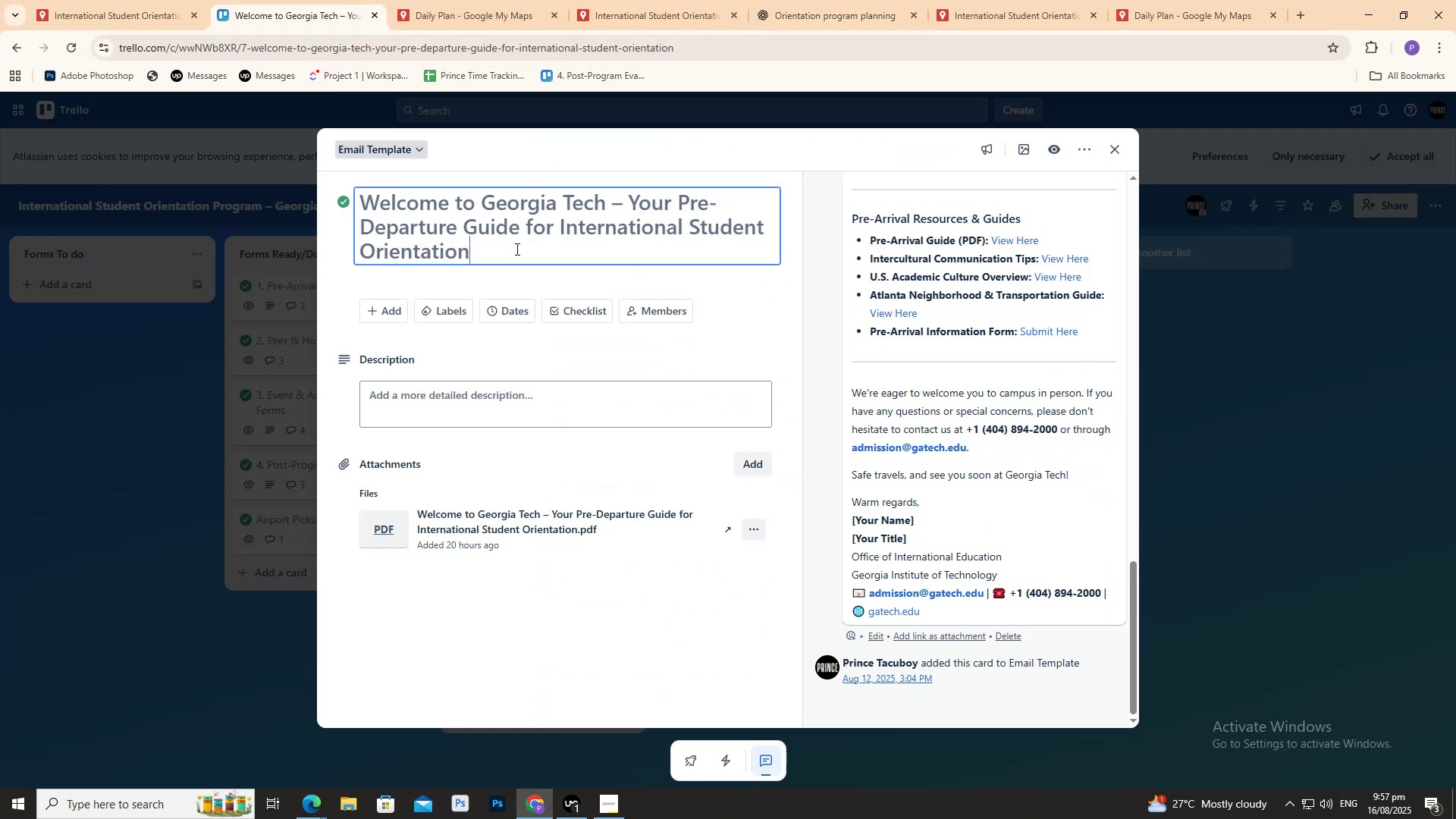 
key(Control+ControlLeft)
 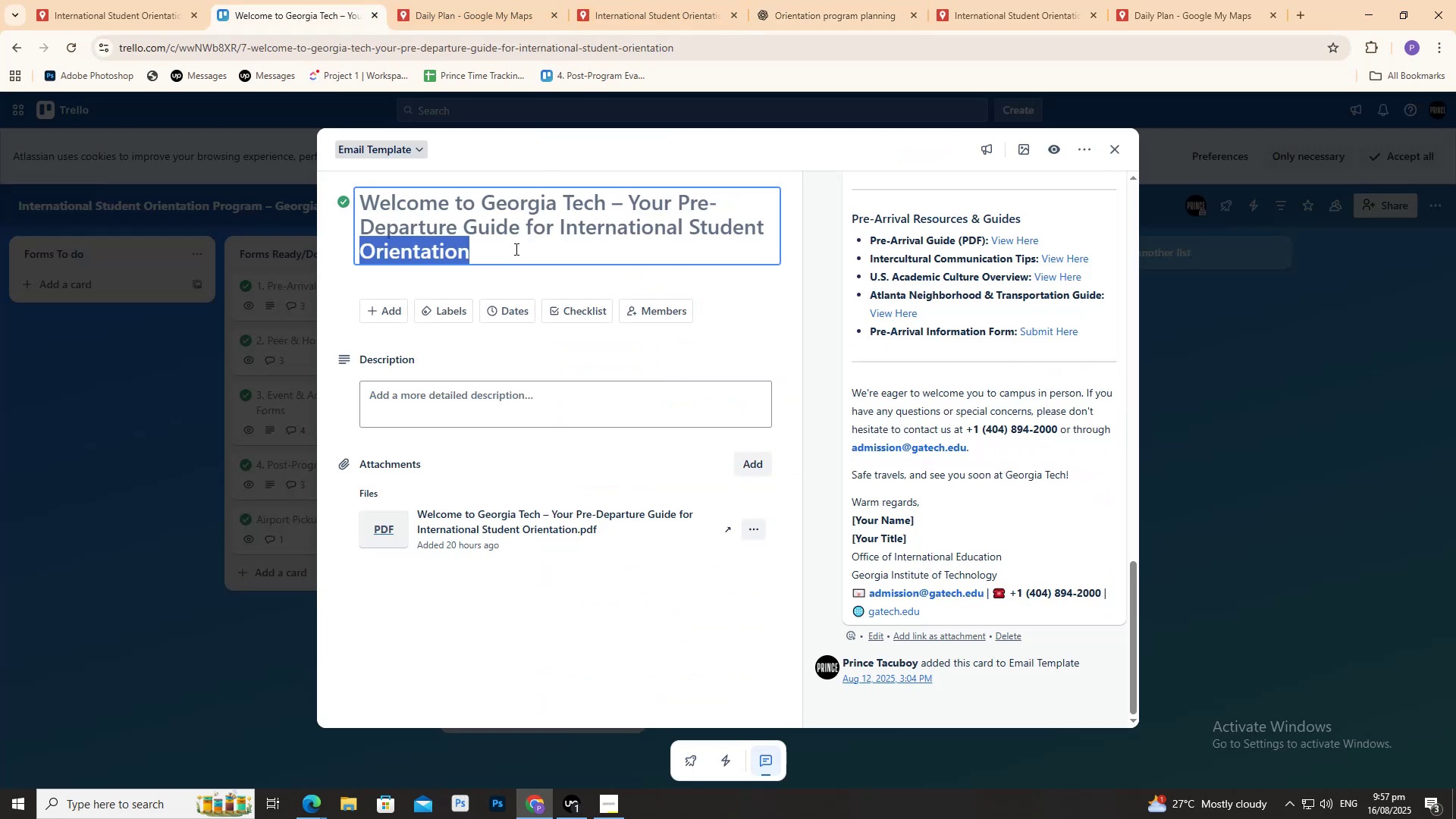 
triple_click([515, 249])
 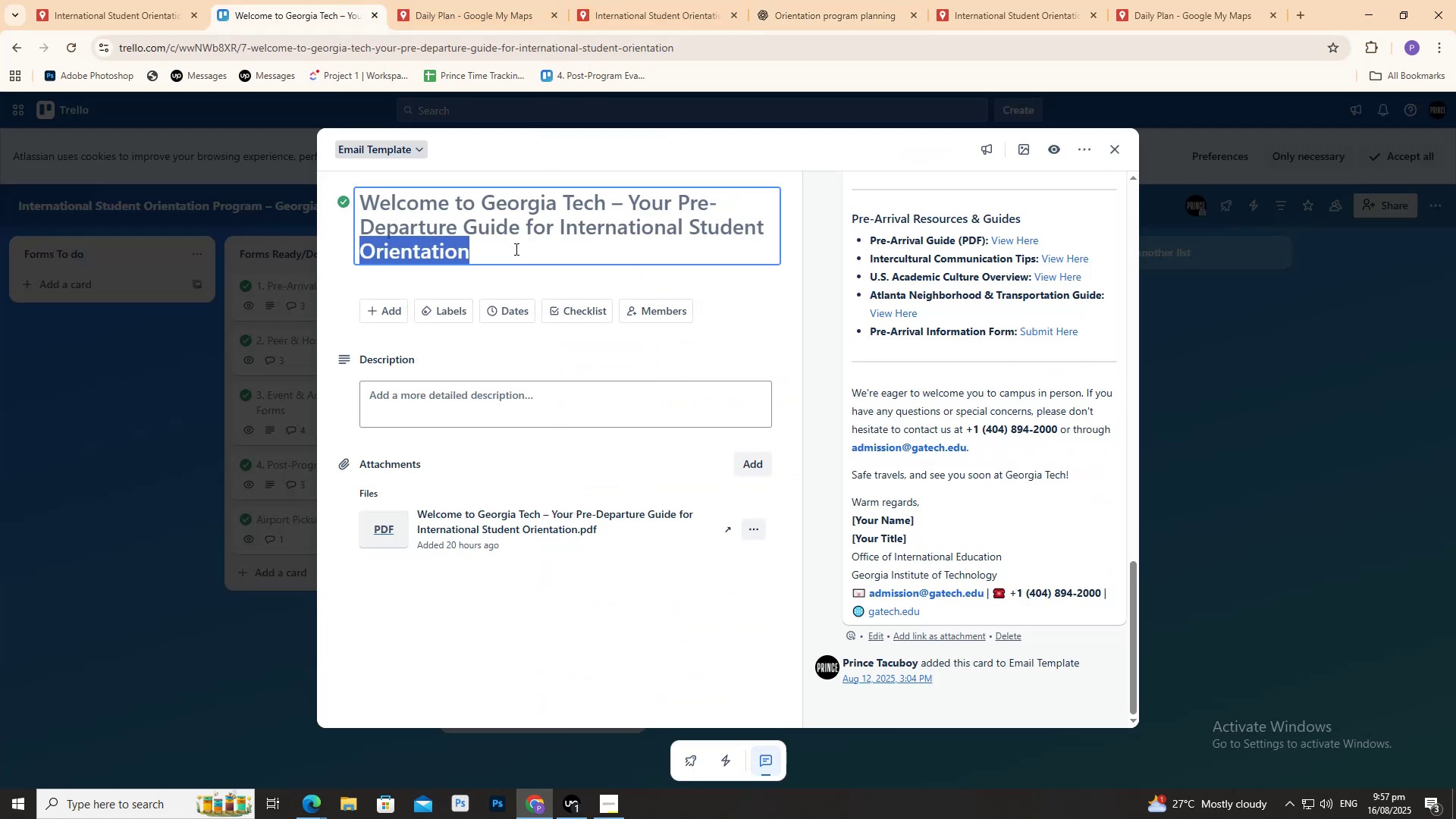 
key(Control+ControlLeft)
 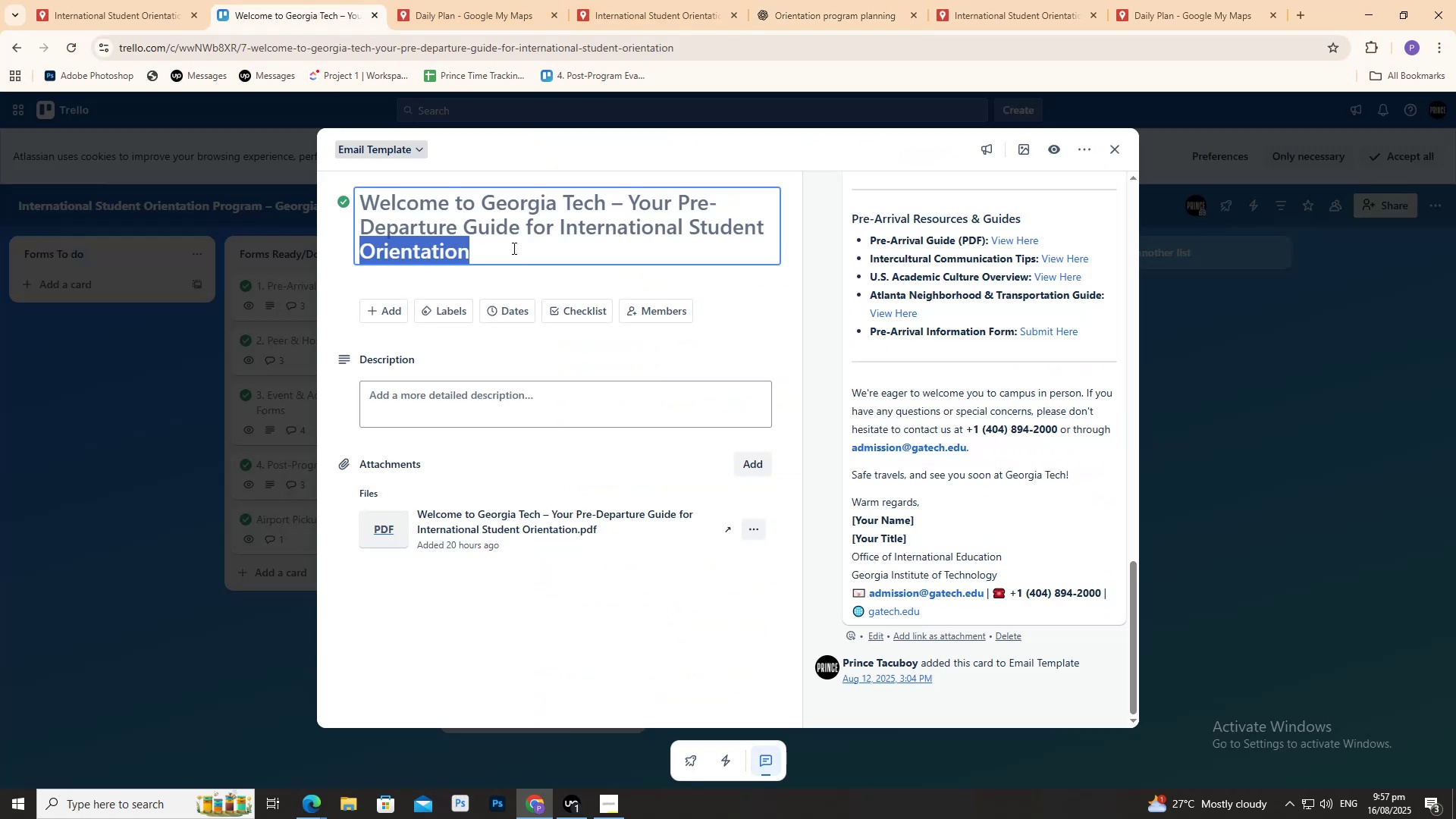 
triple_click([513, 248])
 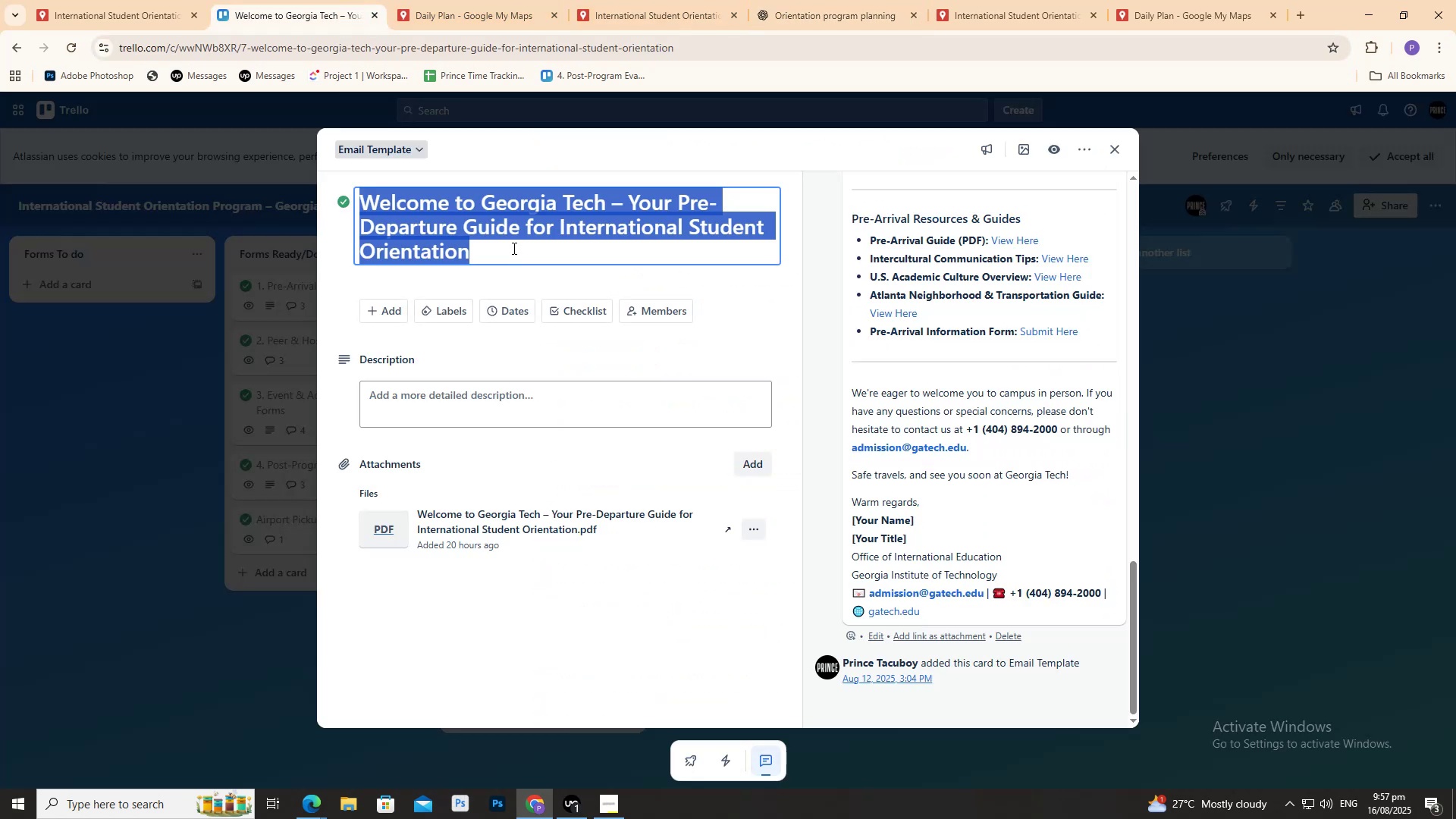 
triple_click([513, 248])
 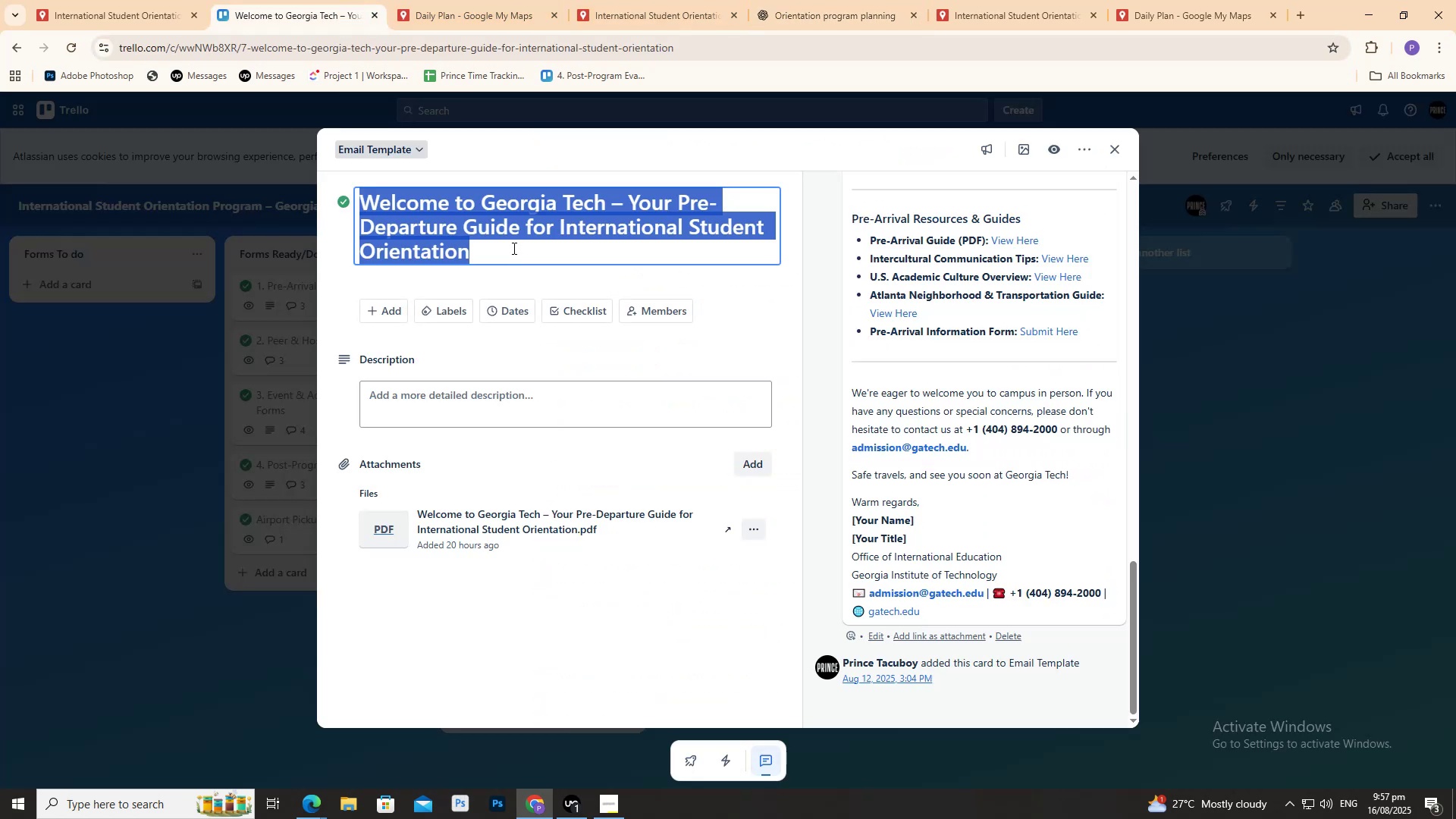 
triple_click([513, 248])
 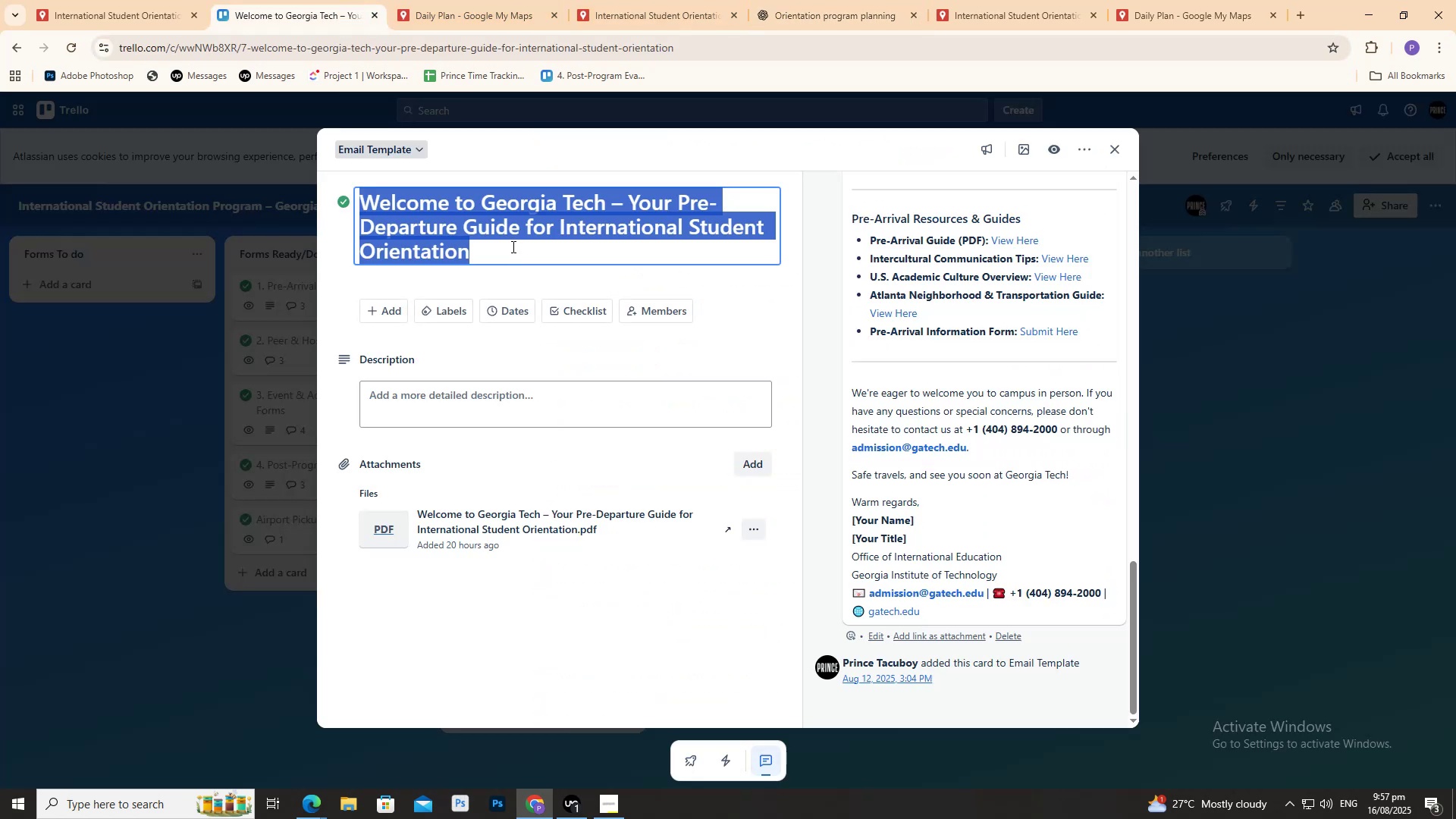 
key(Control+C)
 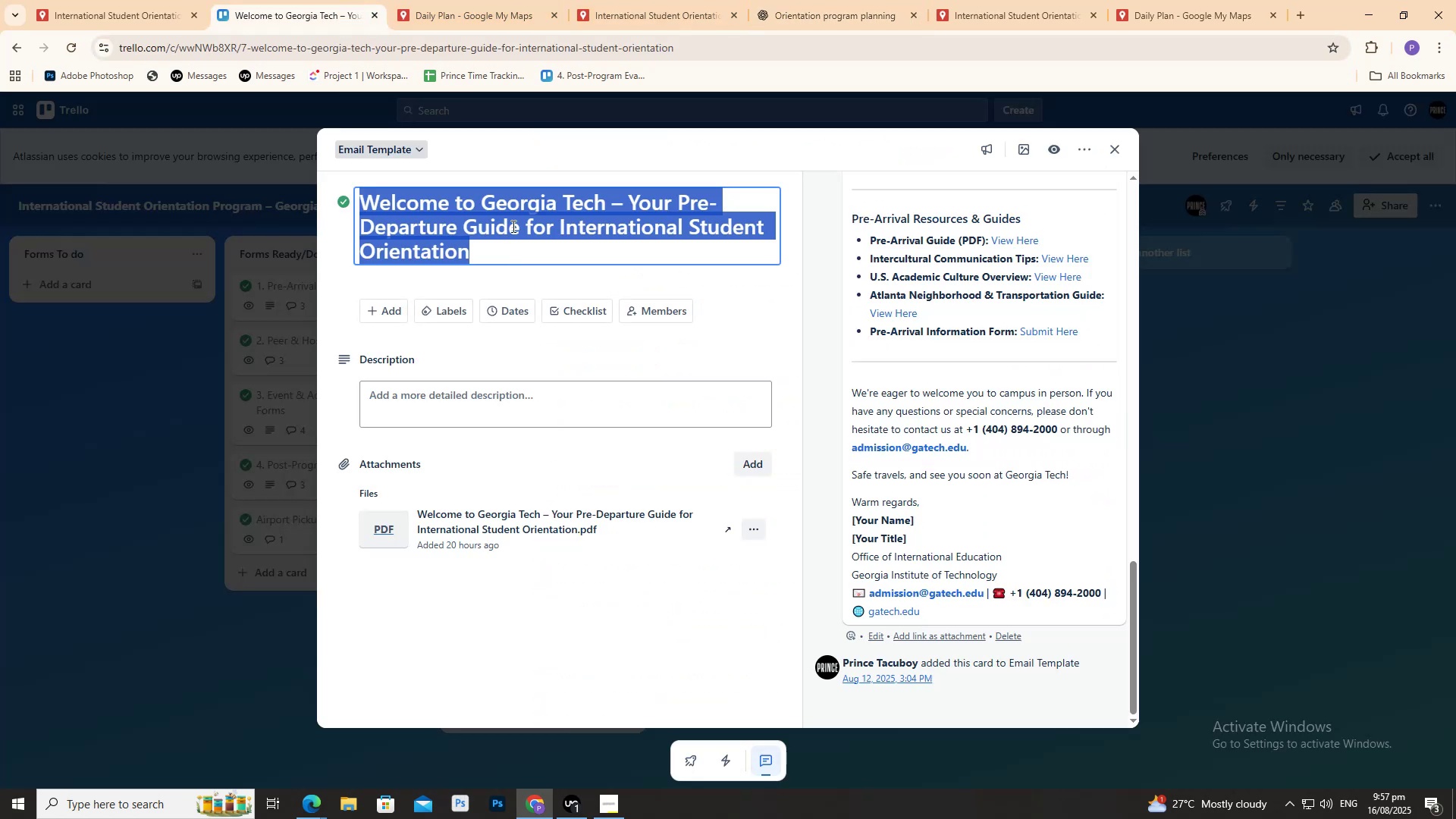 
key(Control+C)
 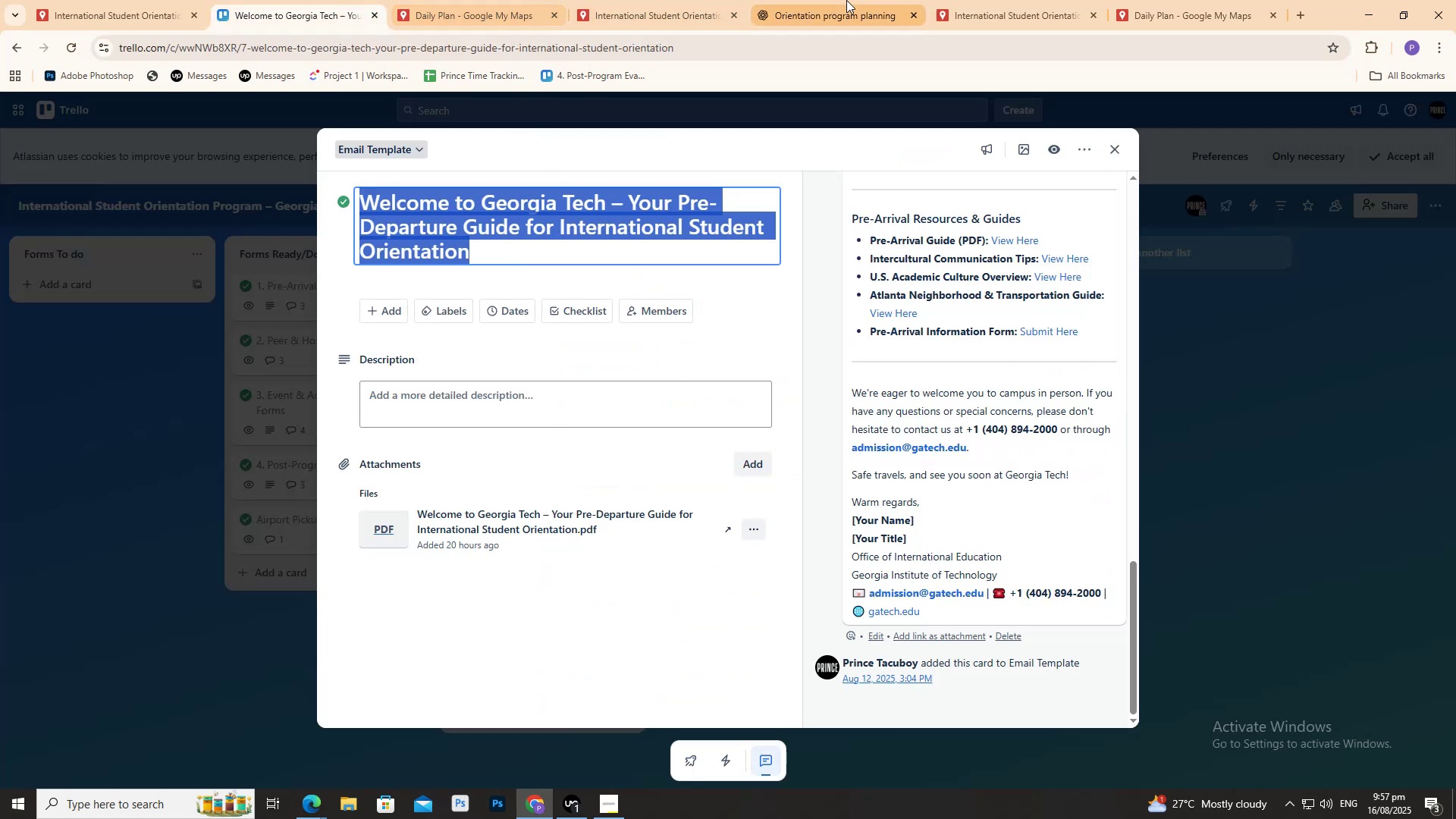 
left_click([849, 0])
 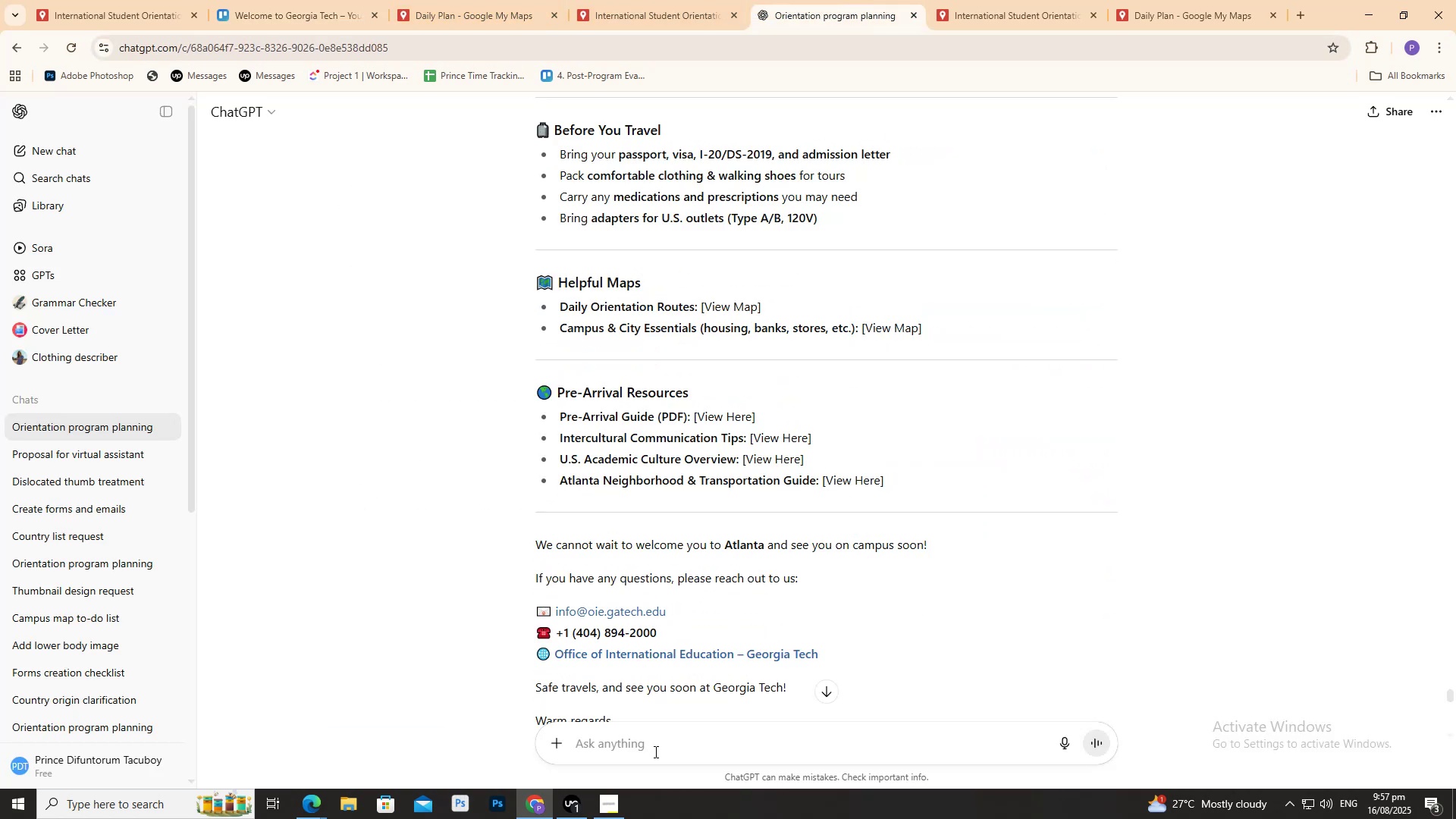 
double_click([652, 748])
 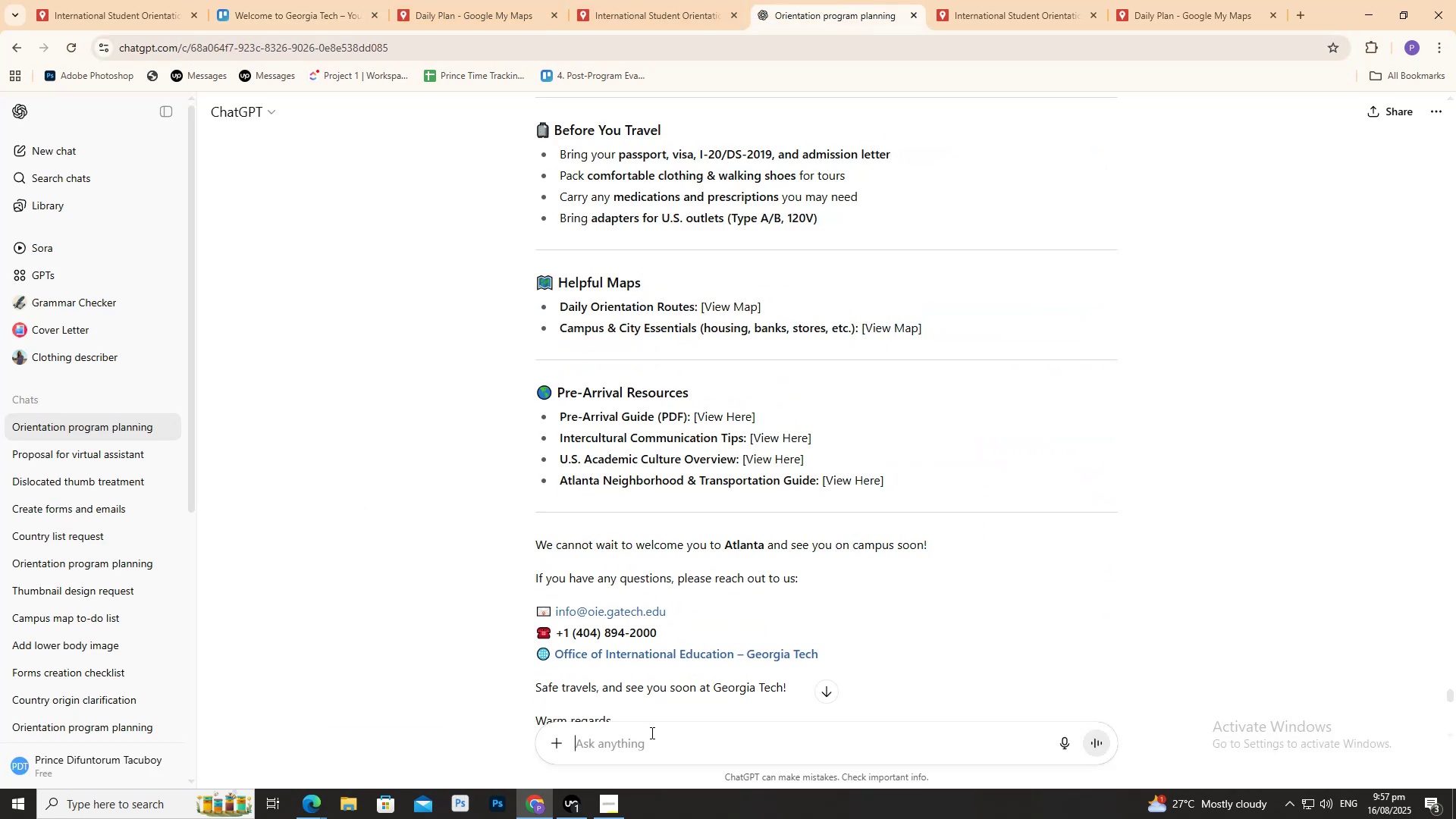 
type(for the )
 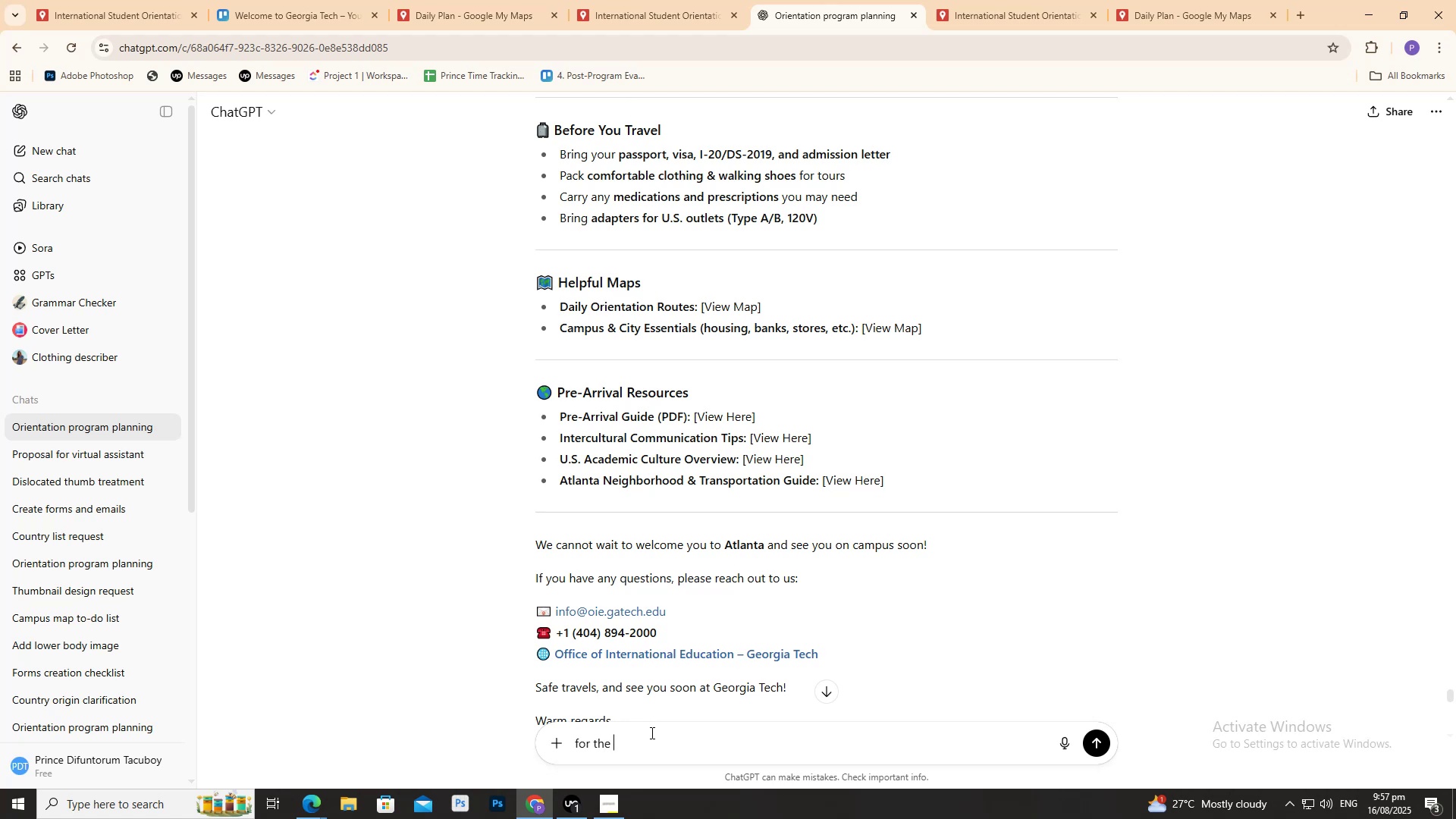 
key(Control+ControlLeft)
 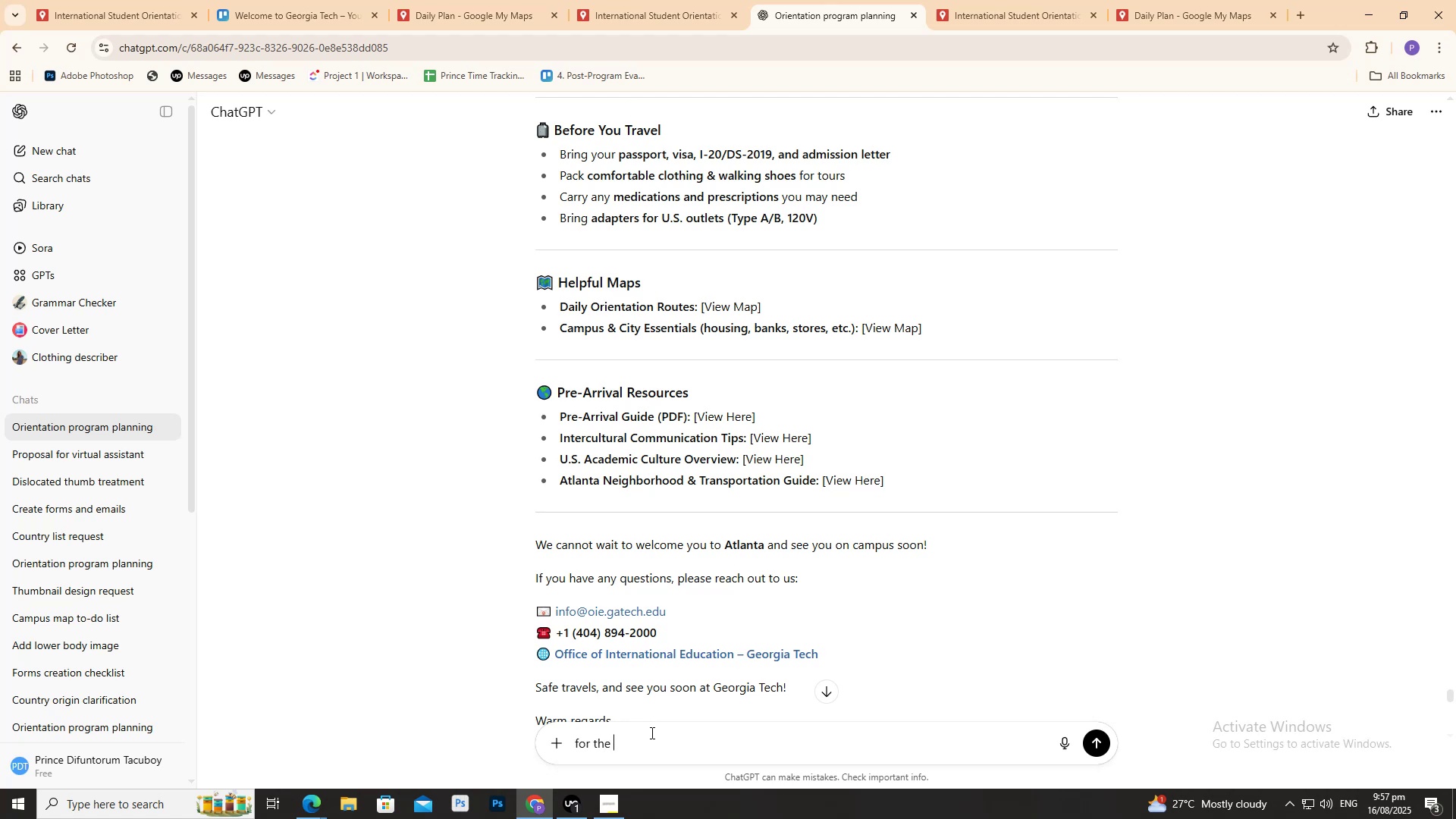 
key(Control+V)
 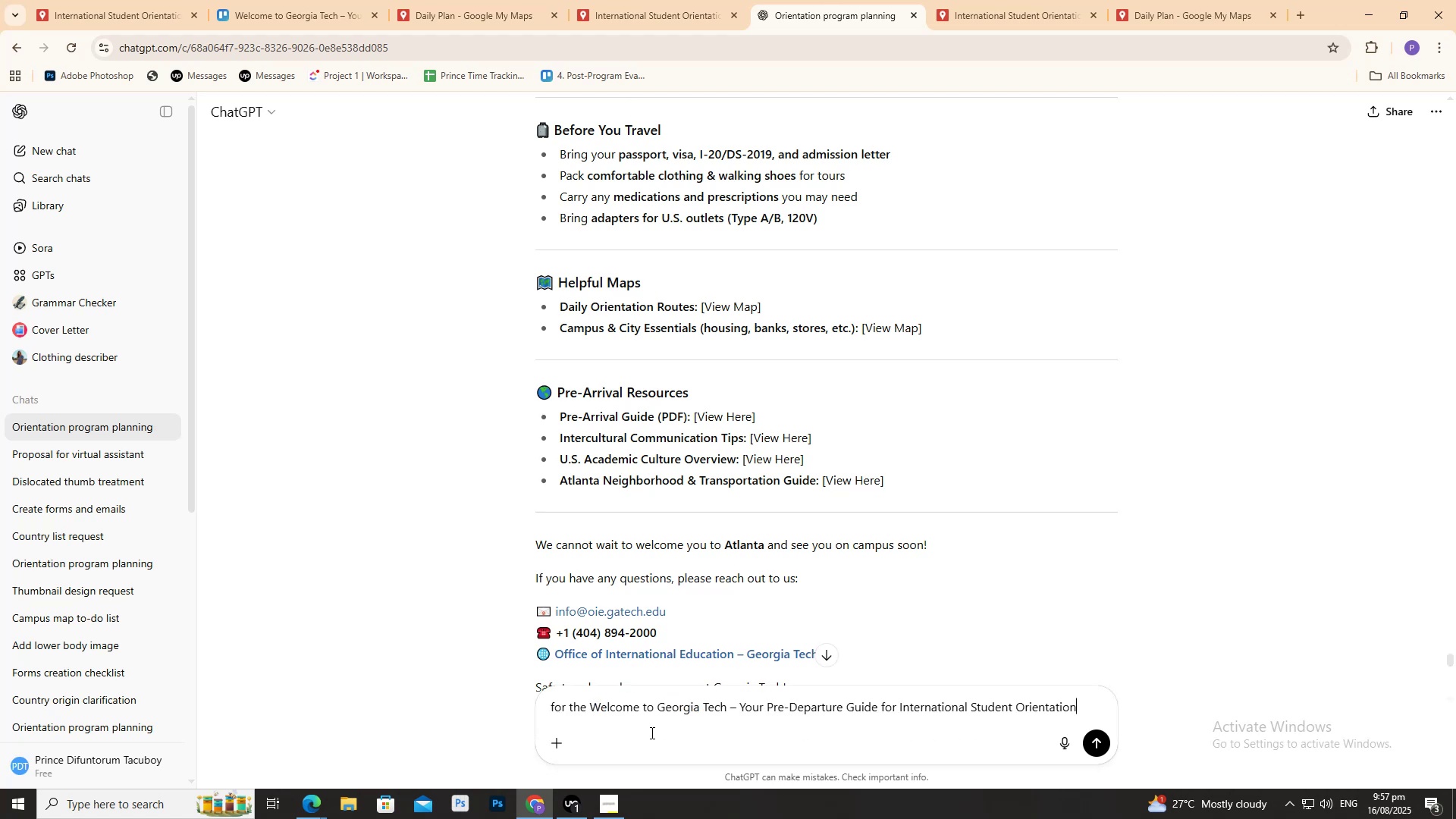 
key(Shift+Enter)
 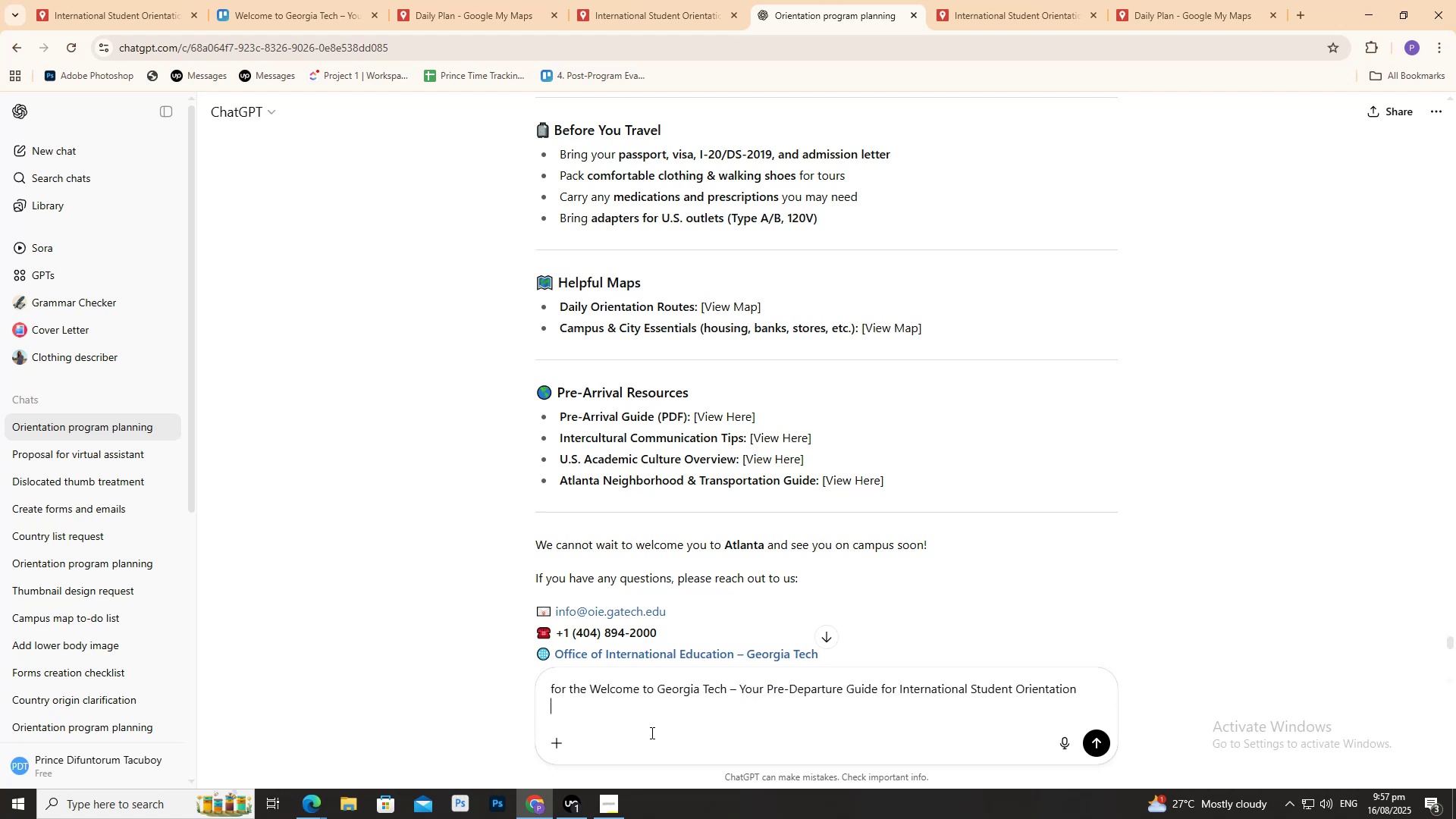 
type(map link is missing)
 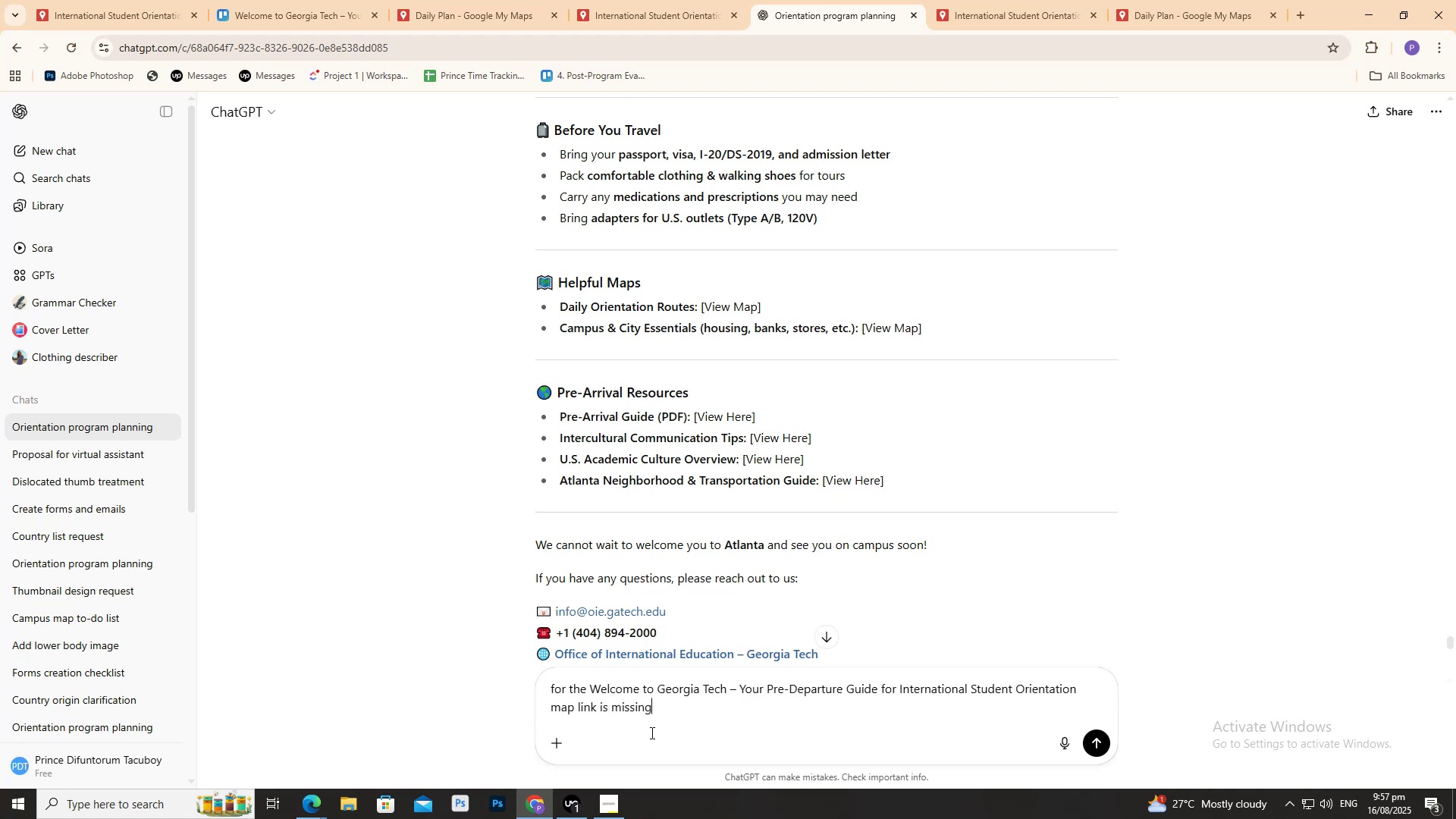 
key(Enter)
 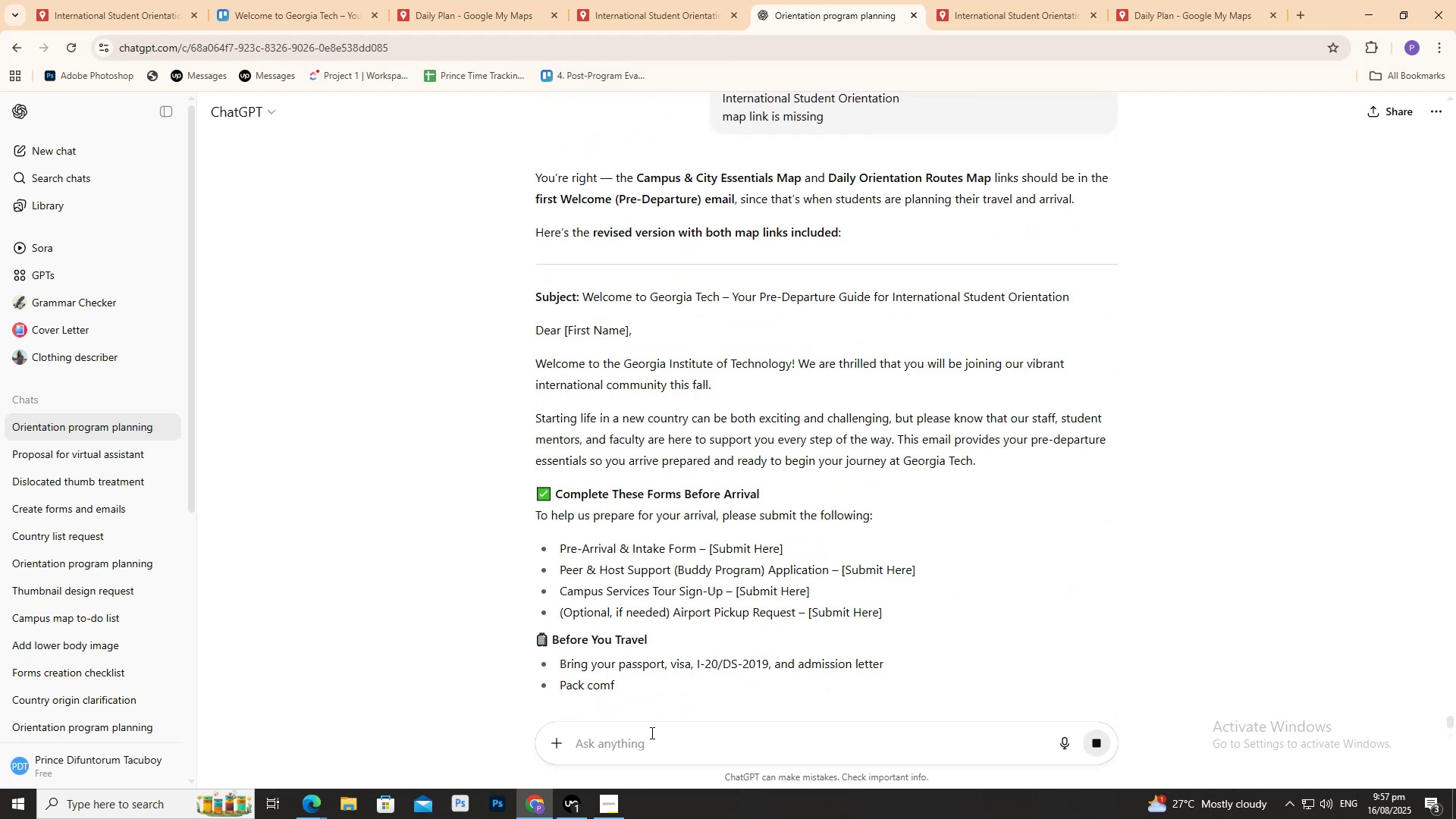 
wait(7.21)
 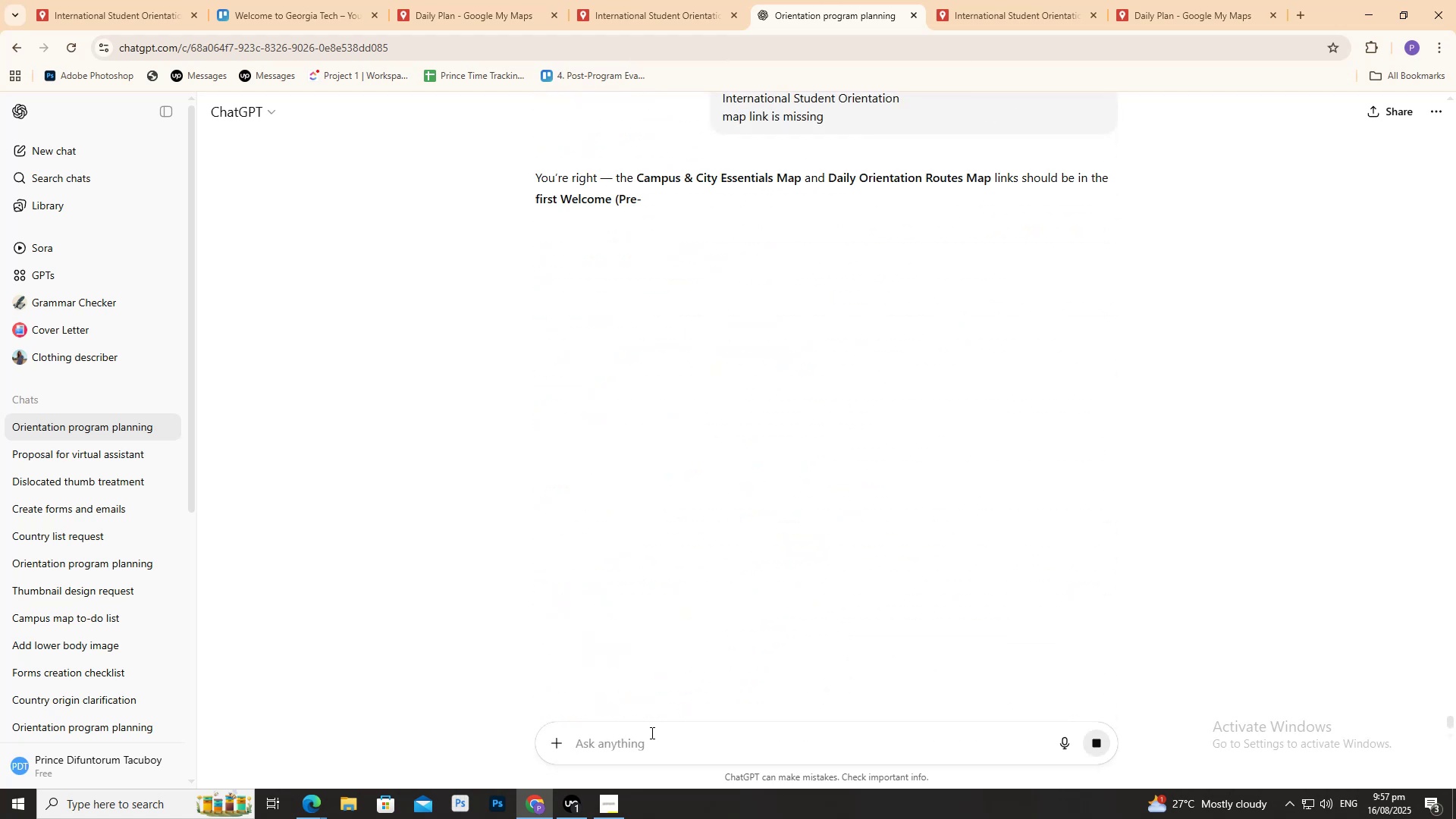 
scroll: coordinate [458, 564], scroll_direction: down, amount: 9.0
 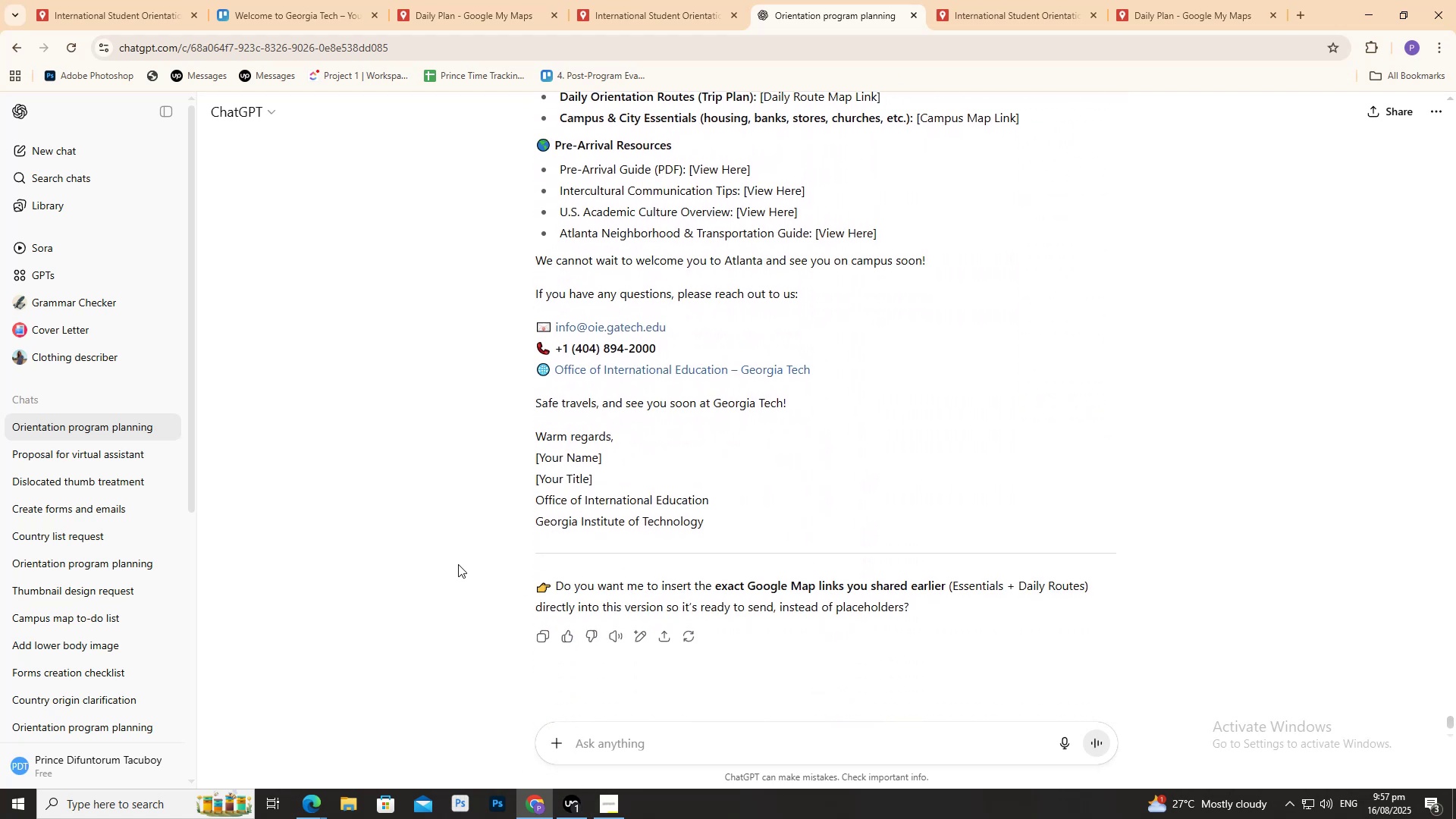 
scroll: coordinate [455, 564], scroll_direction: up, amount: 4.0
 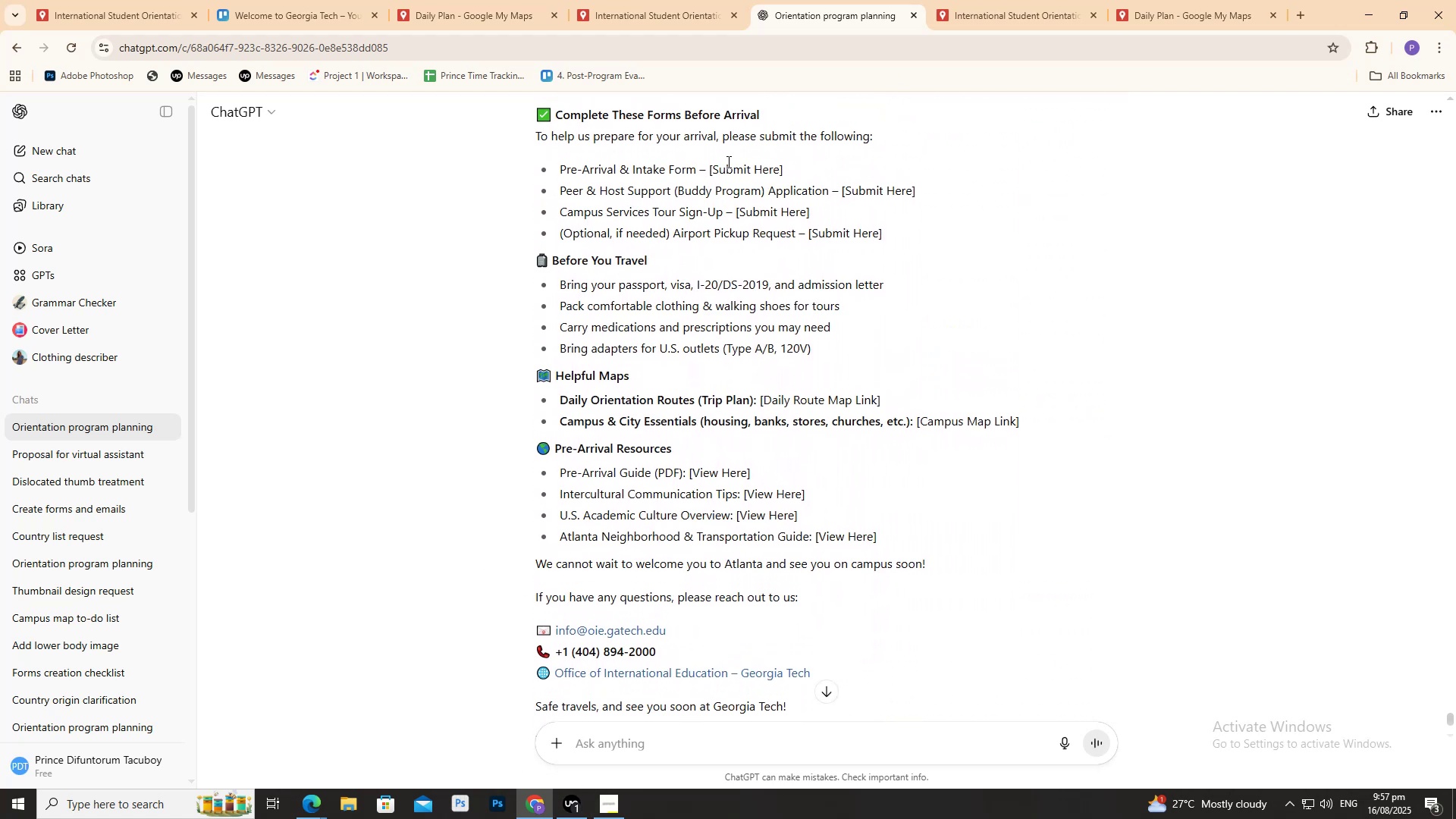 
double_click([729, 161])
 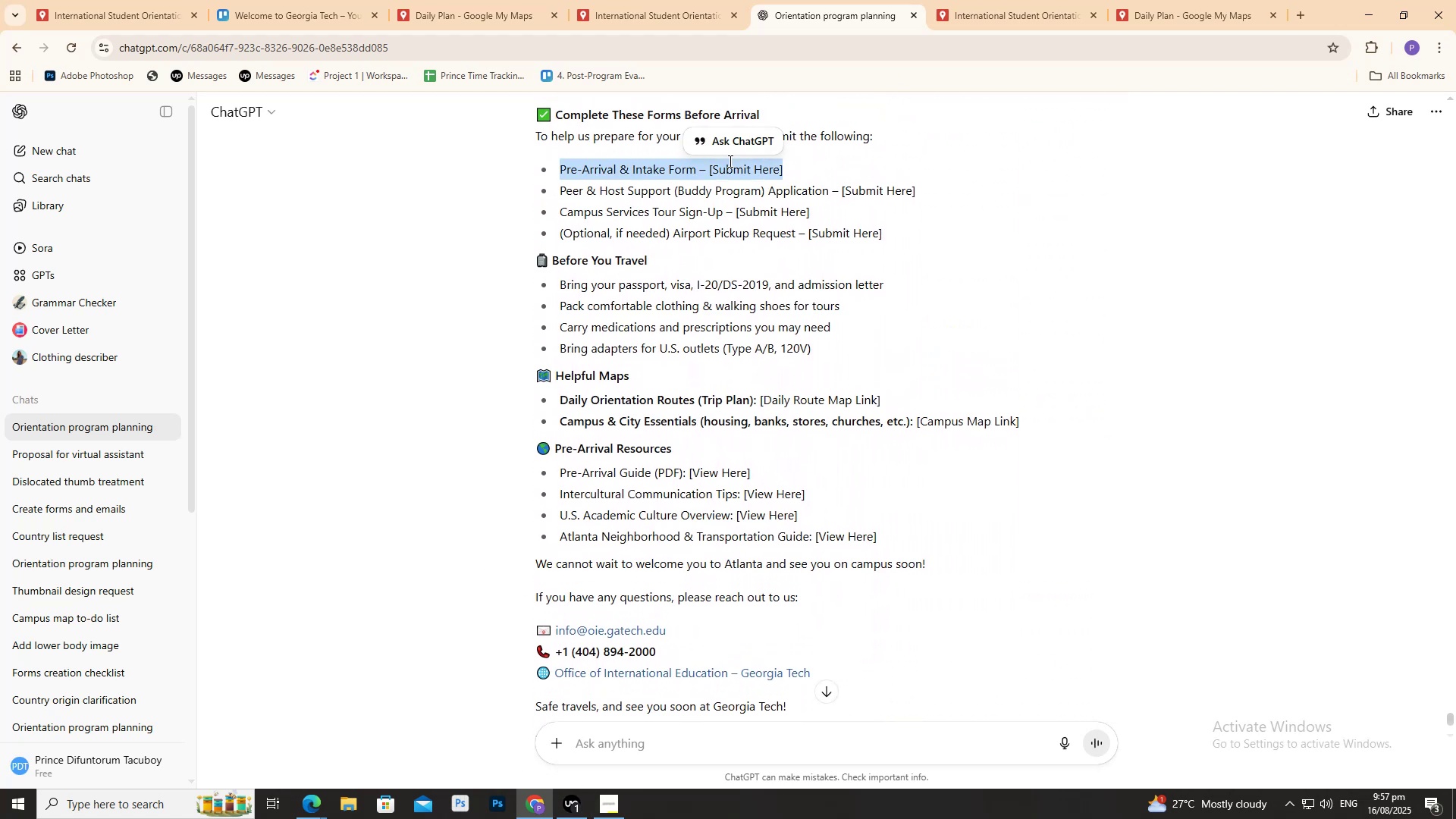 
triple_click([729, 161])
 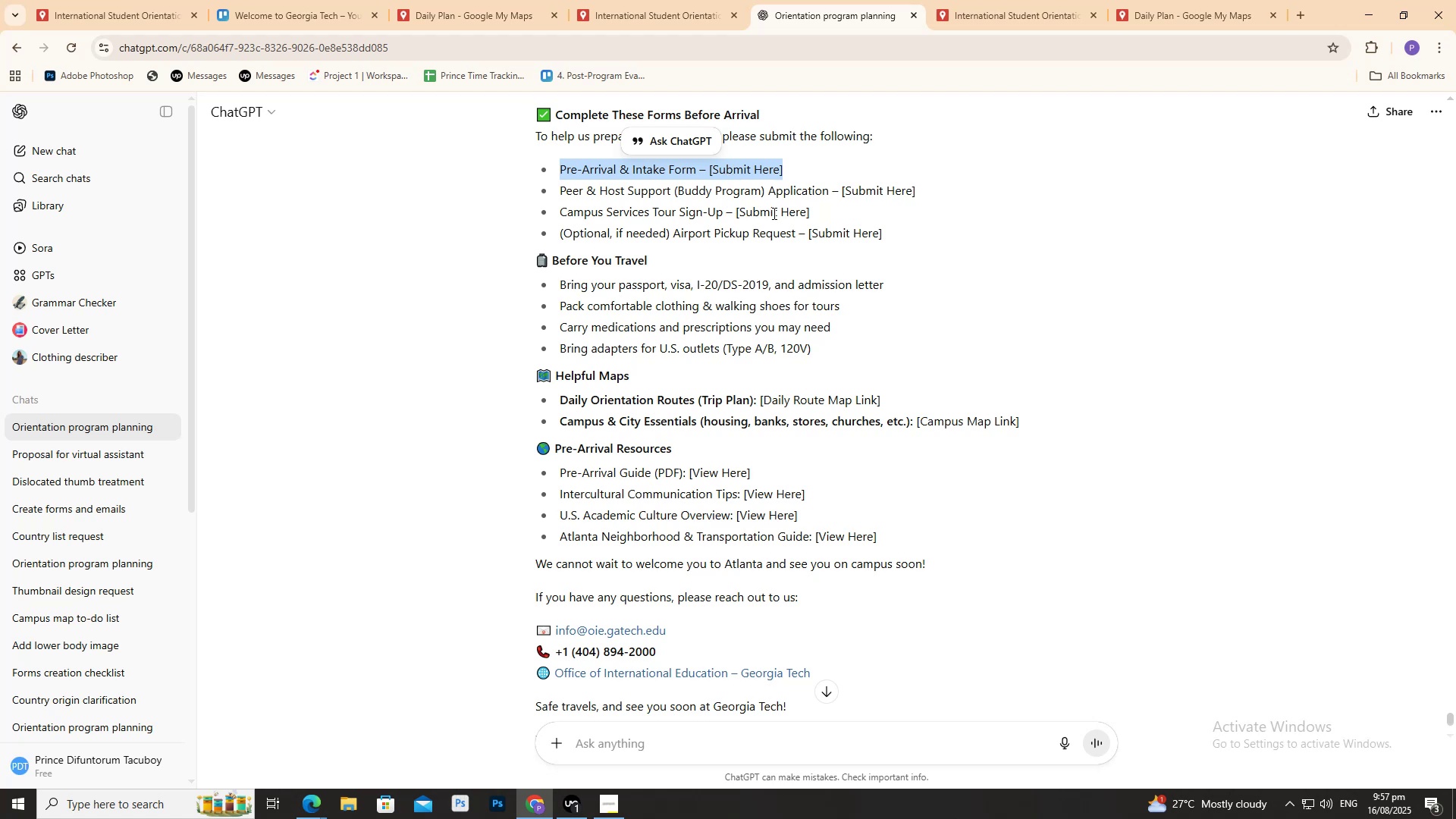 
left_click([776, 215])
 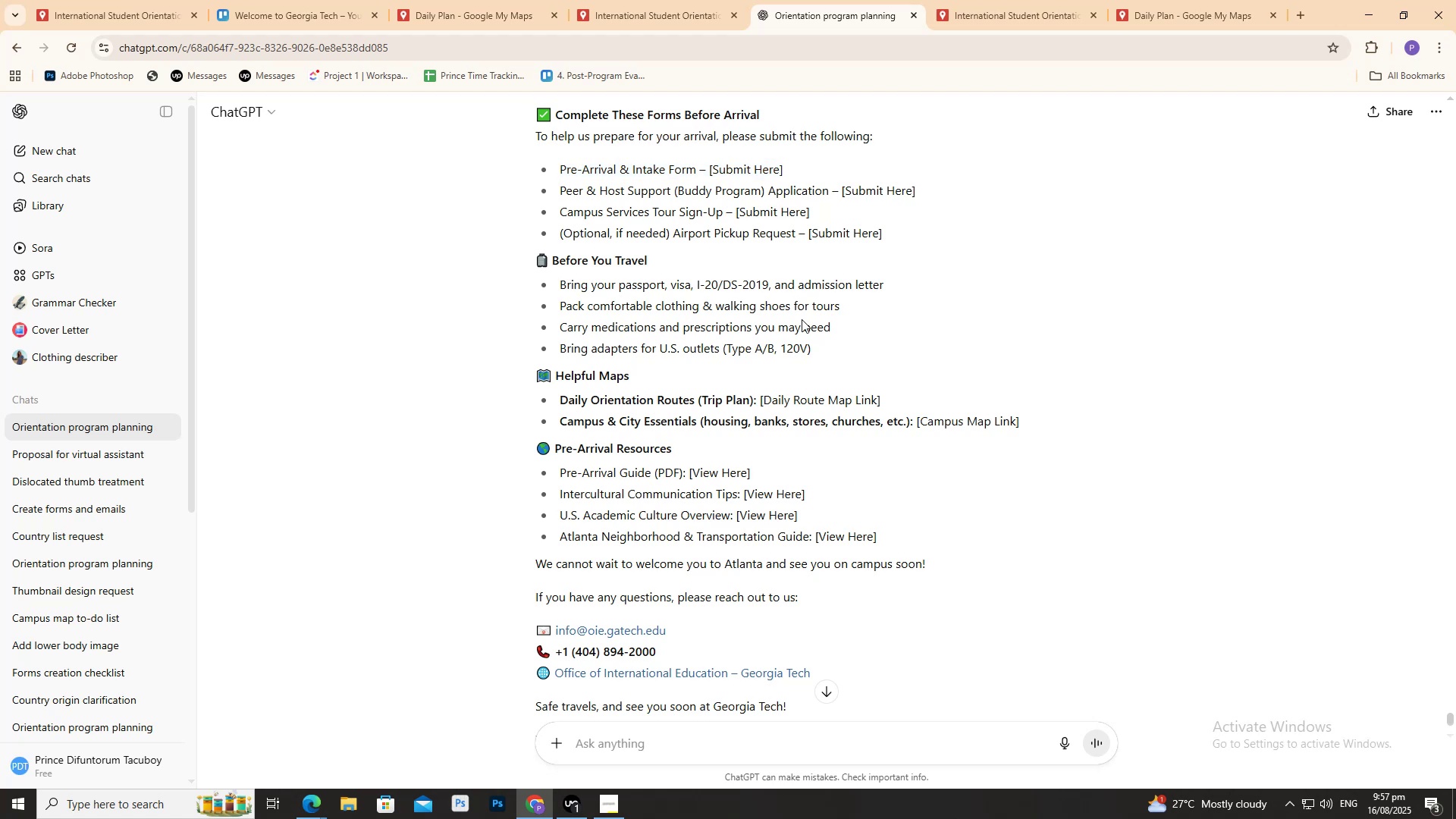 
scroll: coordinate [808, 348], scroll_direction: up, amount: 3.0
 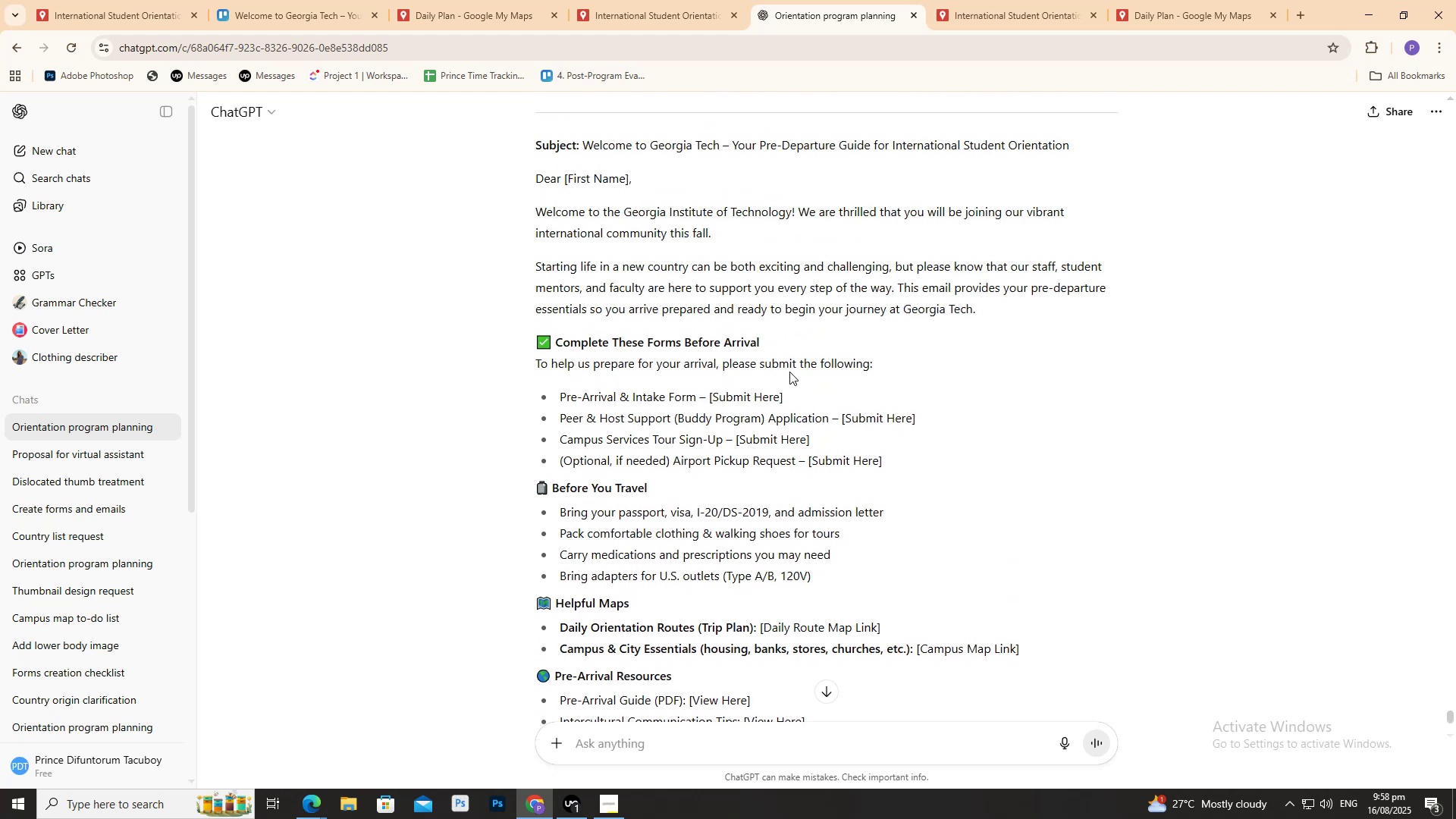 
scroll: coordinate [792, 381], scroll_direction: down, amount: 4.0
 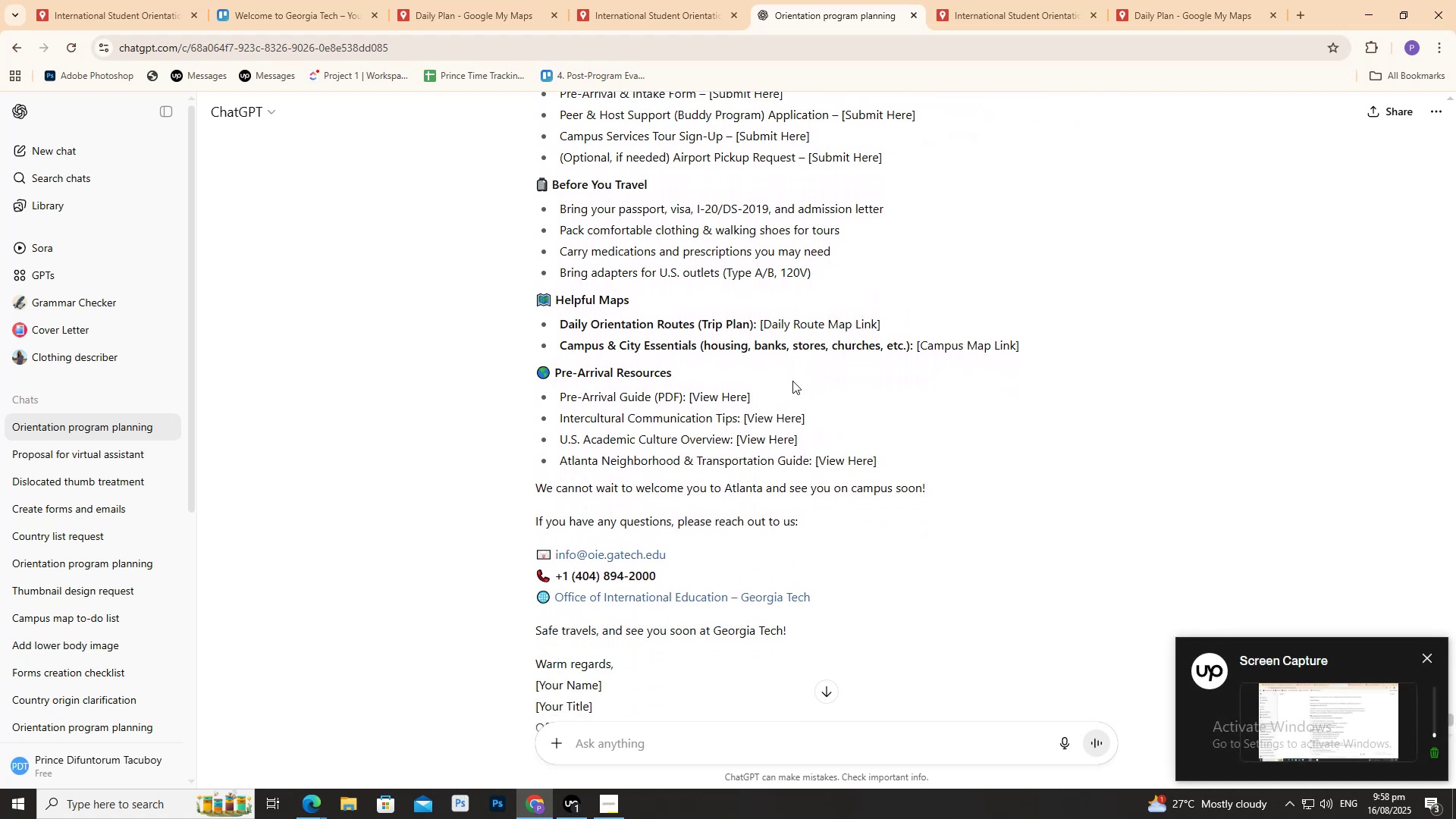 
scroll: coordinate [797, 391], scroll_direction: up, amount: 8.0
 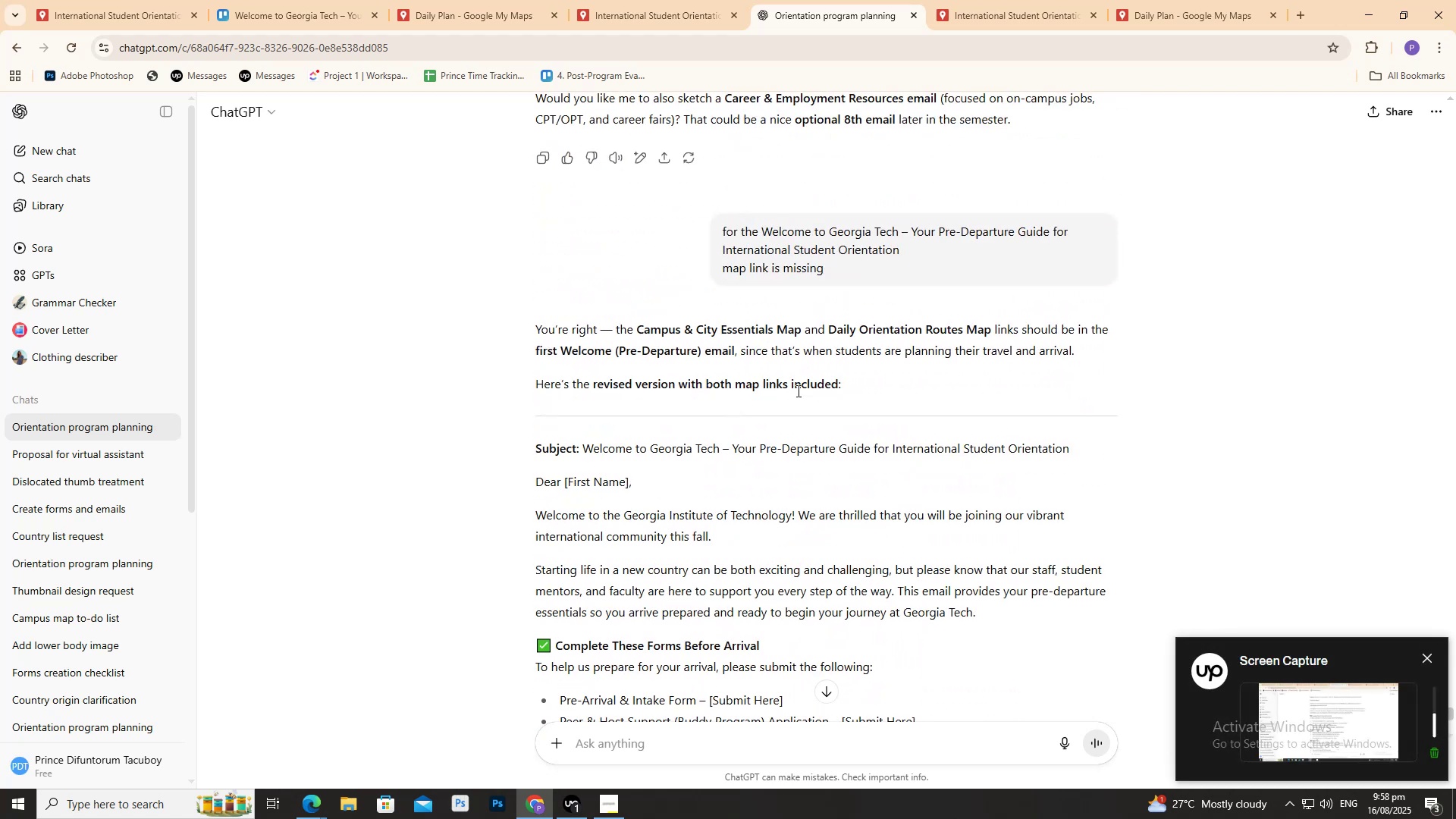 
scroll: coordinate [792, 394], scroll_direction: down, amount: 10.0
 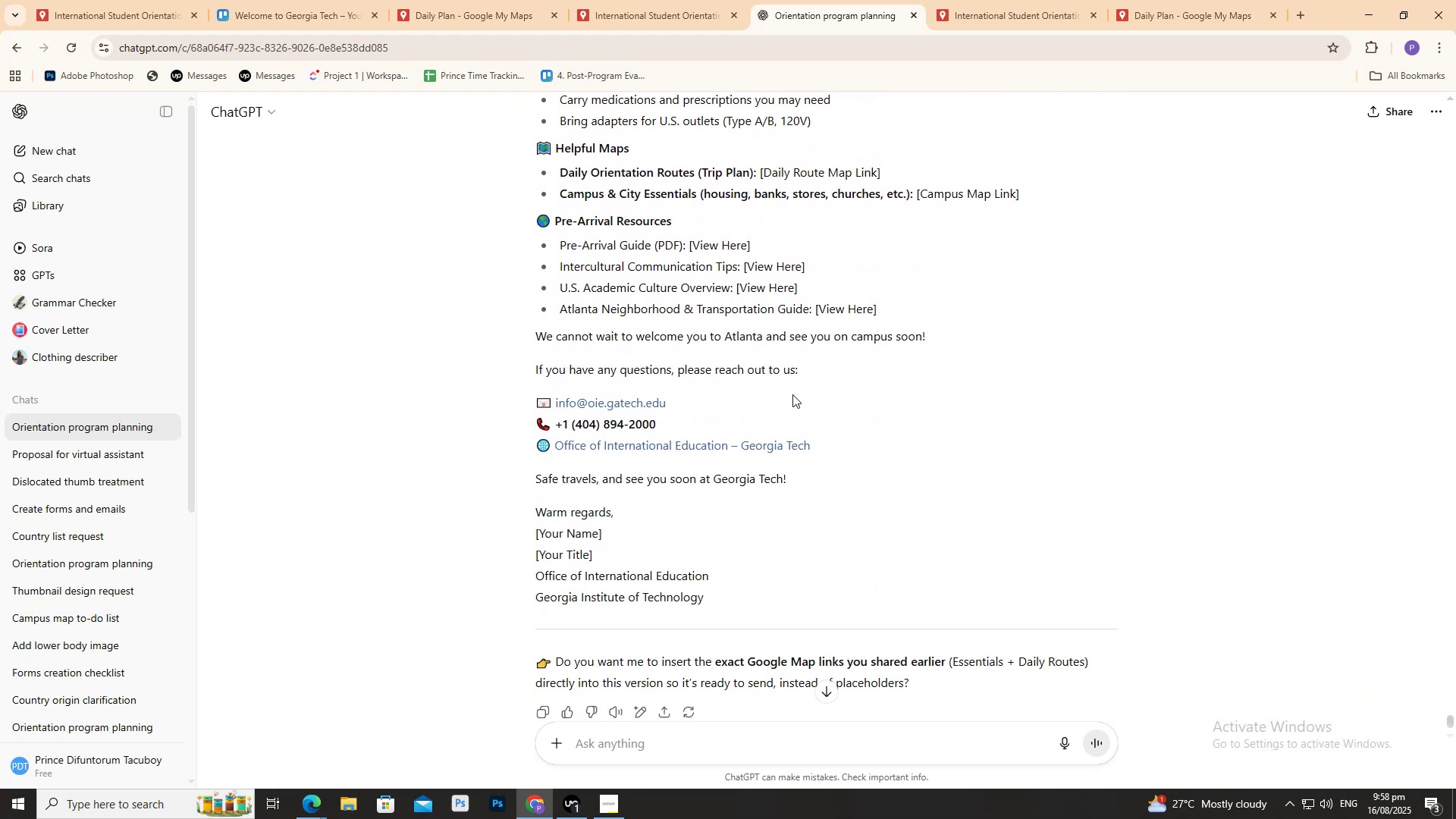 
wait(5.19)
 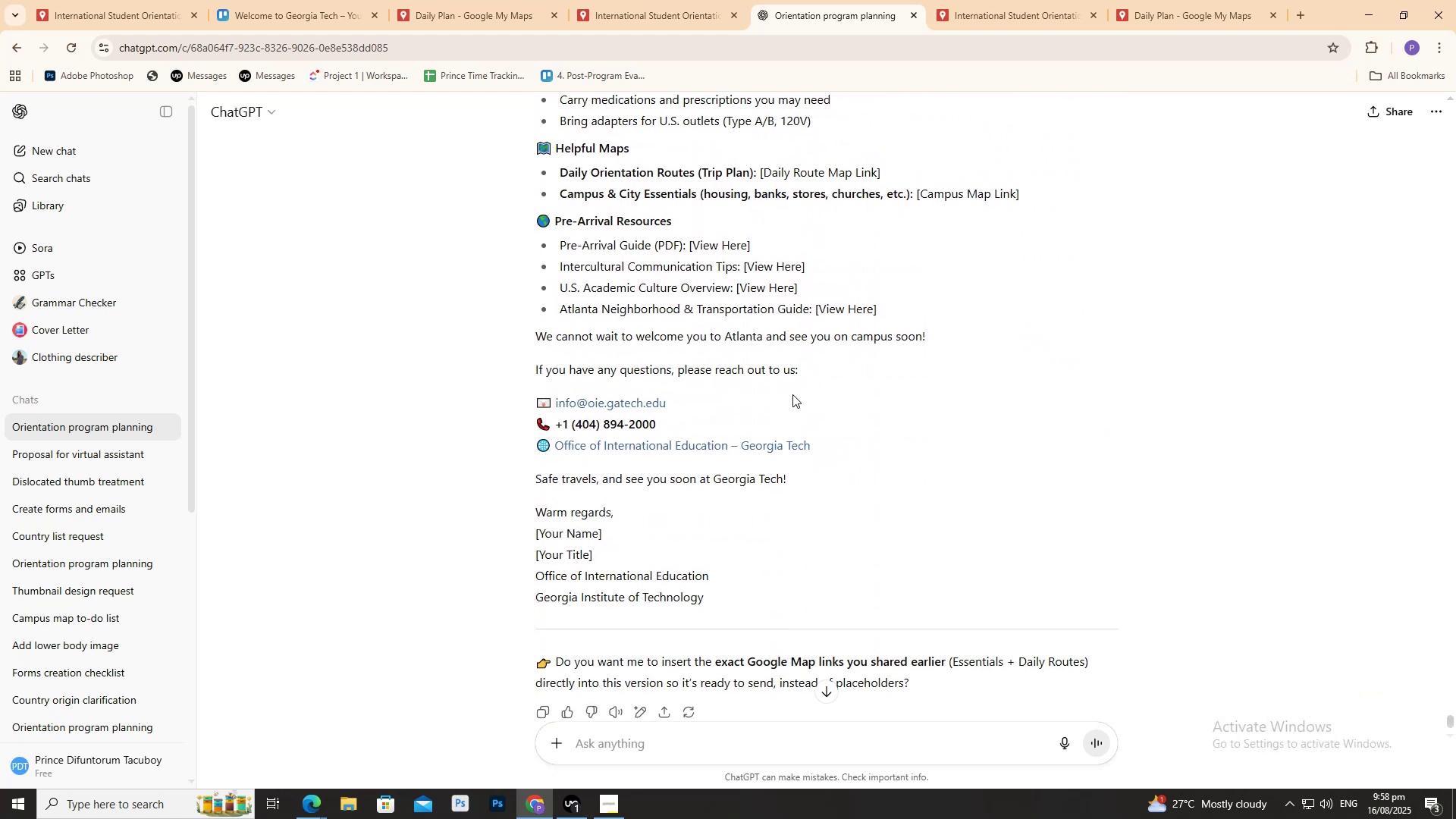 
scroll: coordinate [792, 394], scroll_direction: up, amount: 2.0
 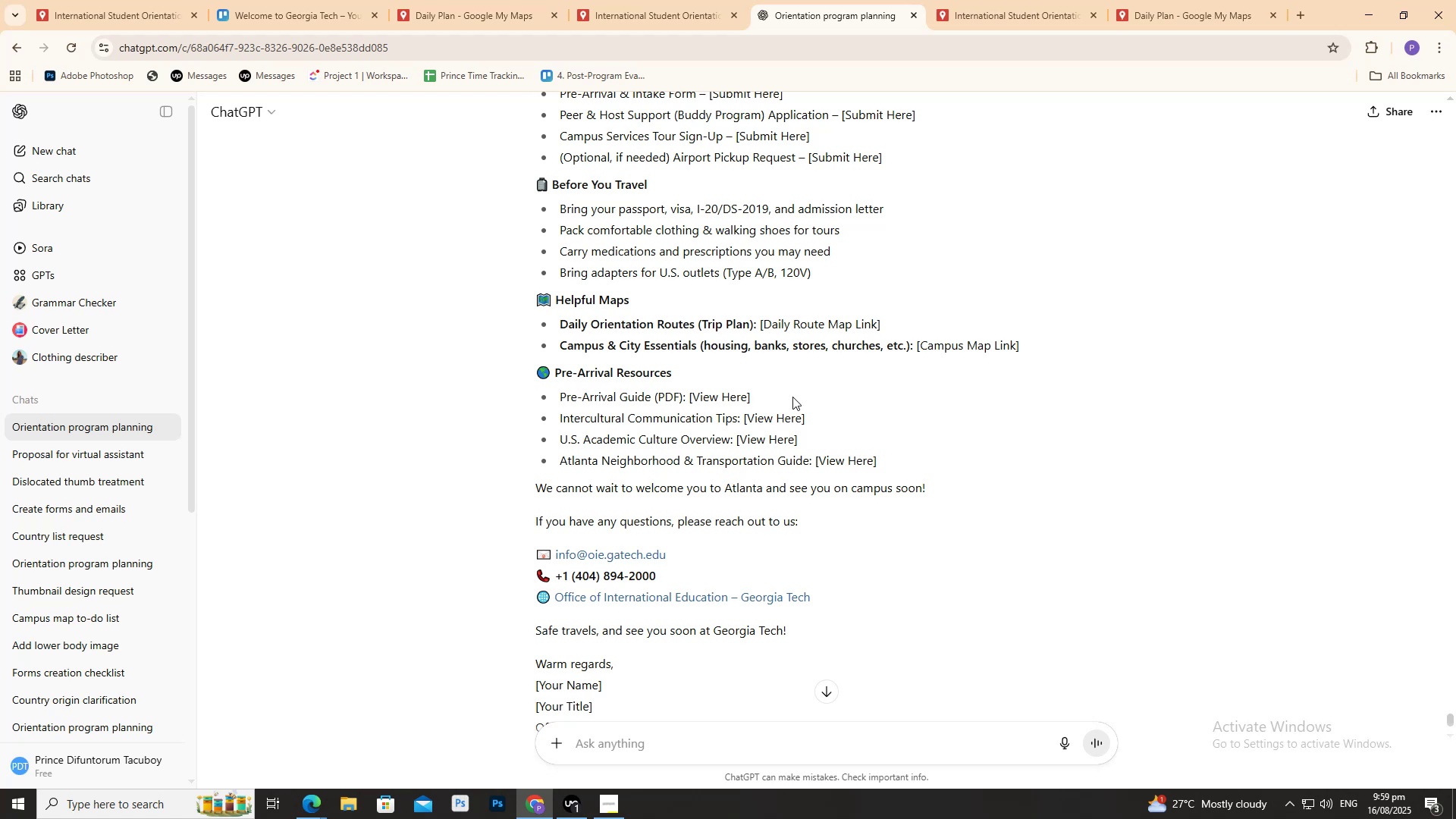 
wait(93.48)
 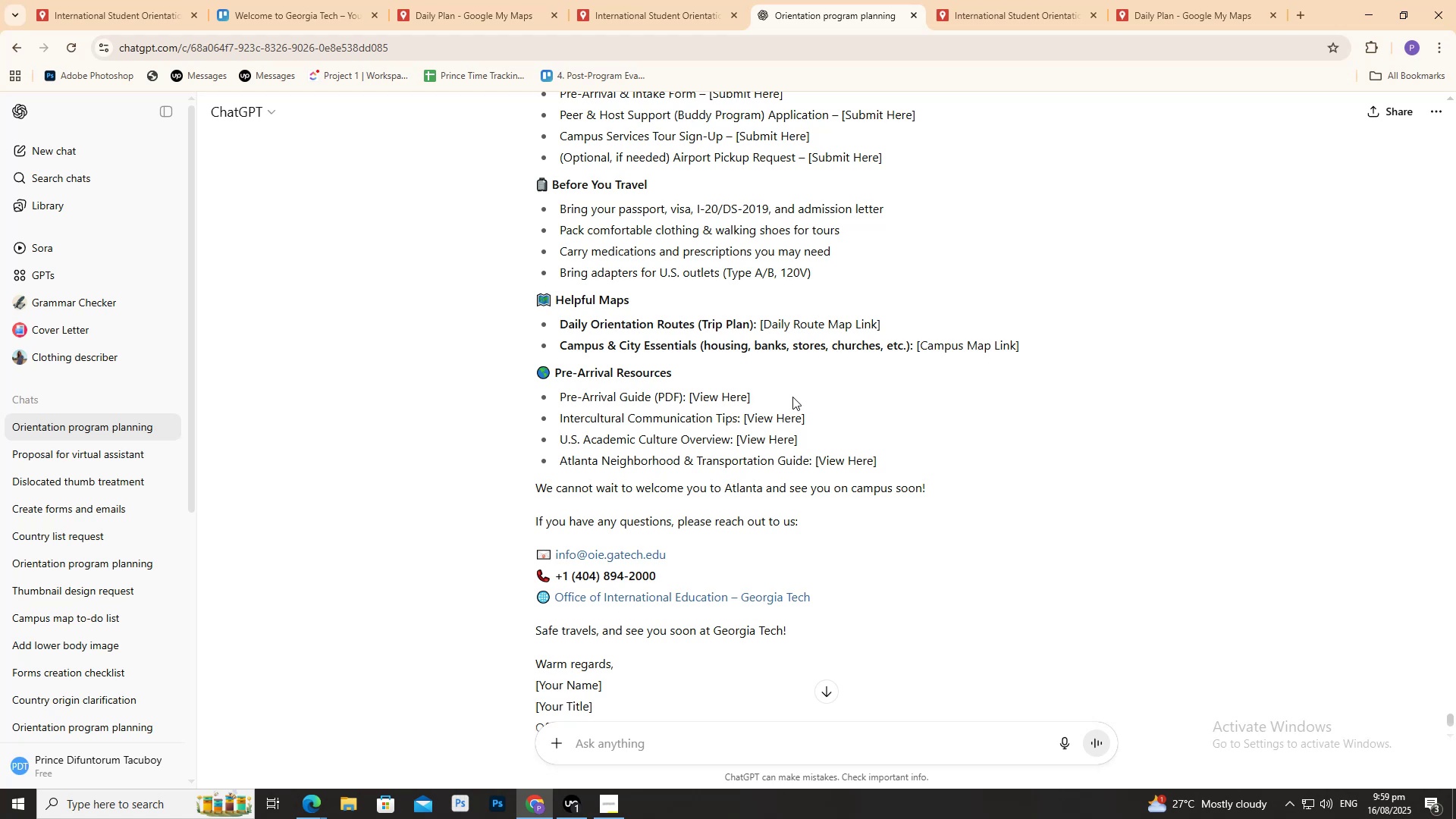 
scroll: coordinate [1015, 170], scroll_direction: up, amount: 4.0
 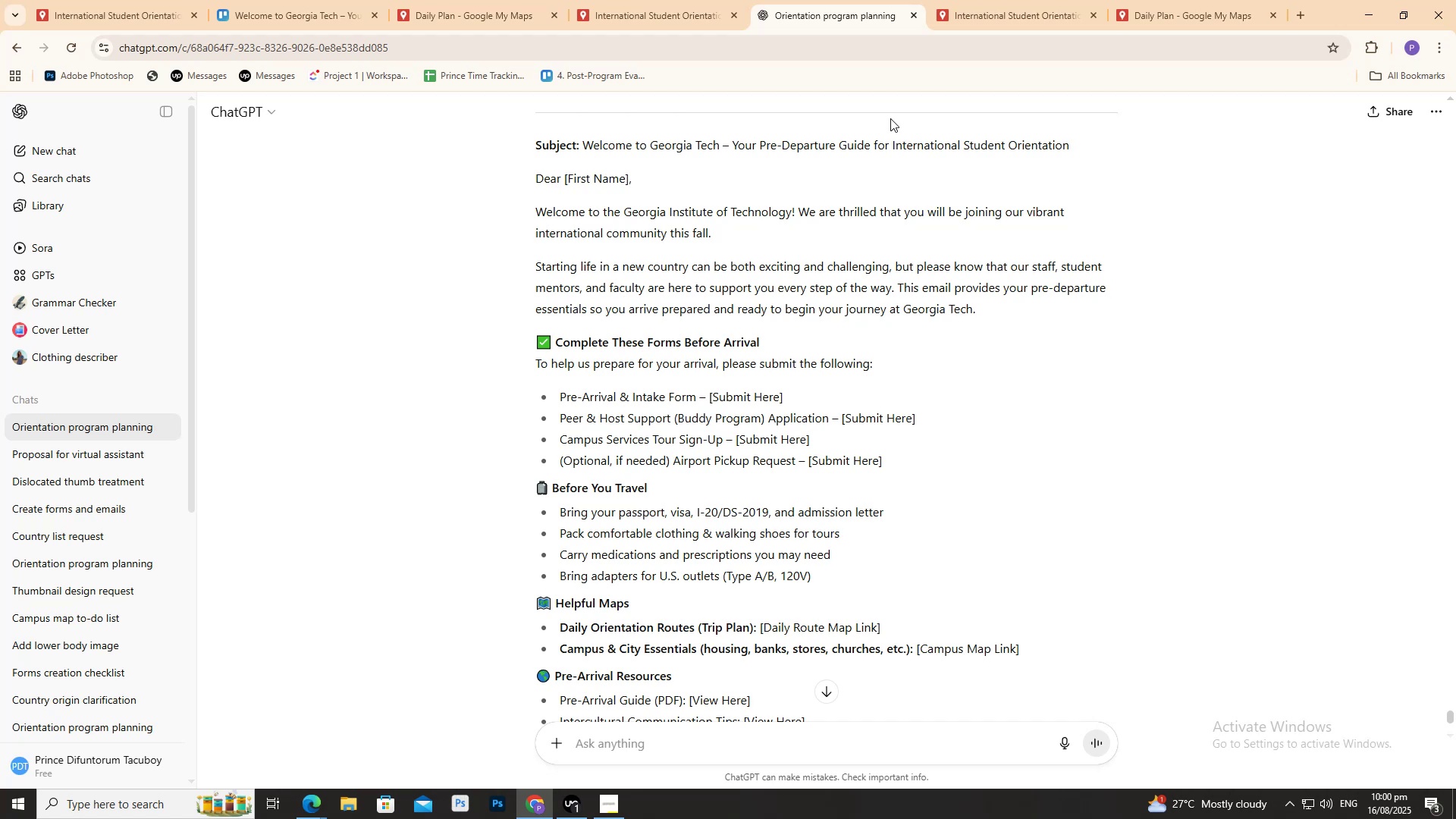 
wait(31.82)
 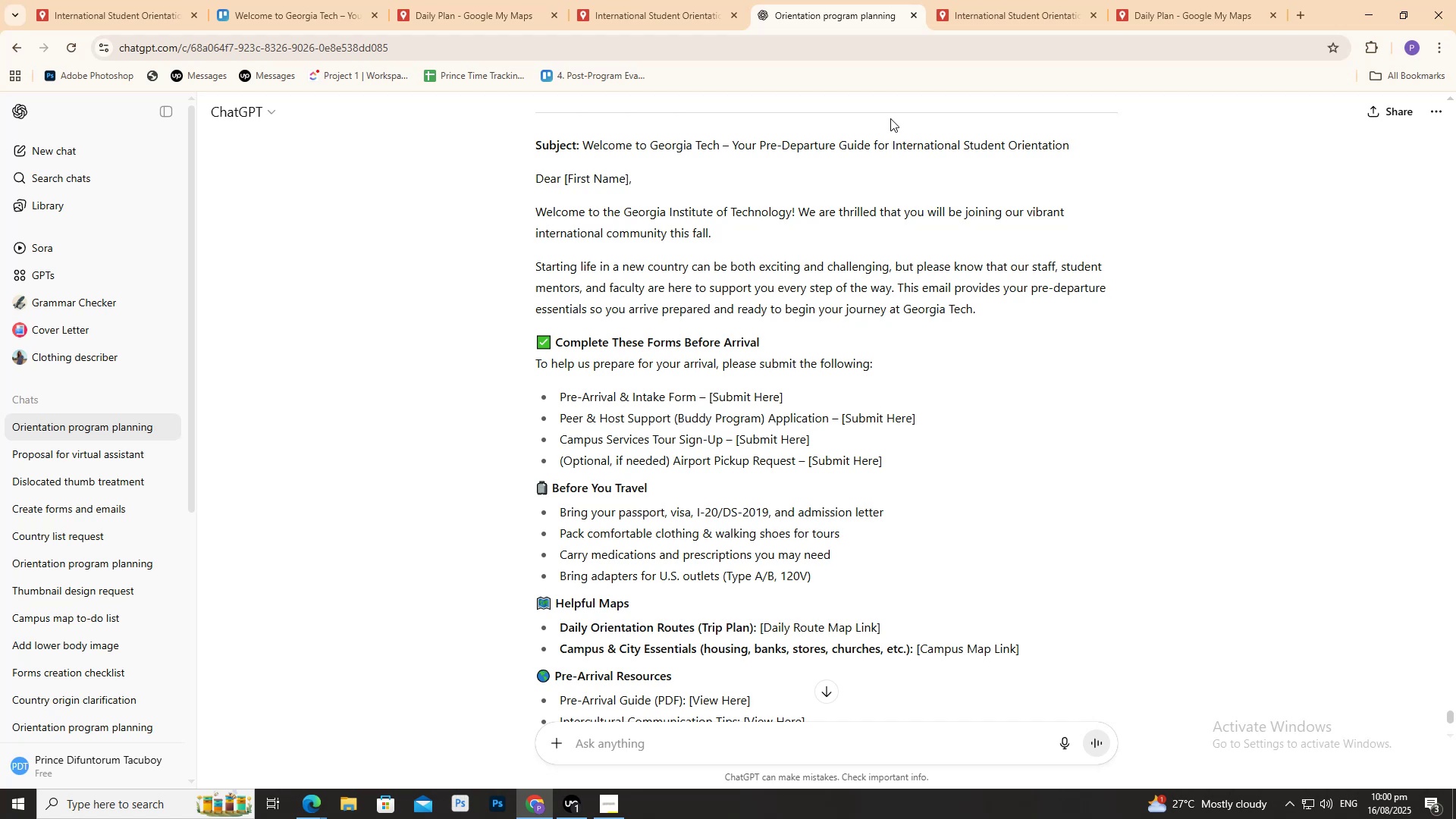 
scroll: coordinate [1210, 500], scroll_direction: down, amount: 14.0
 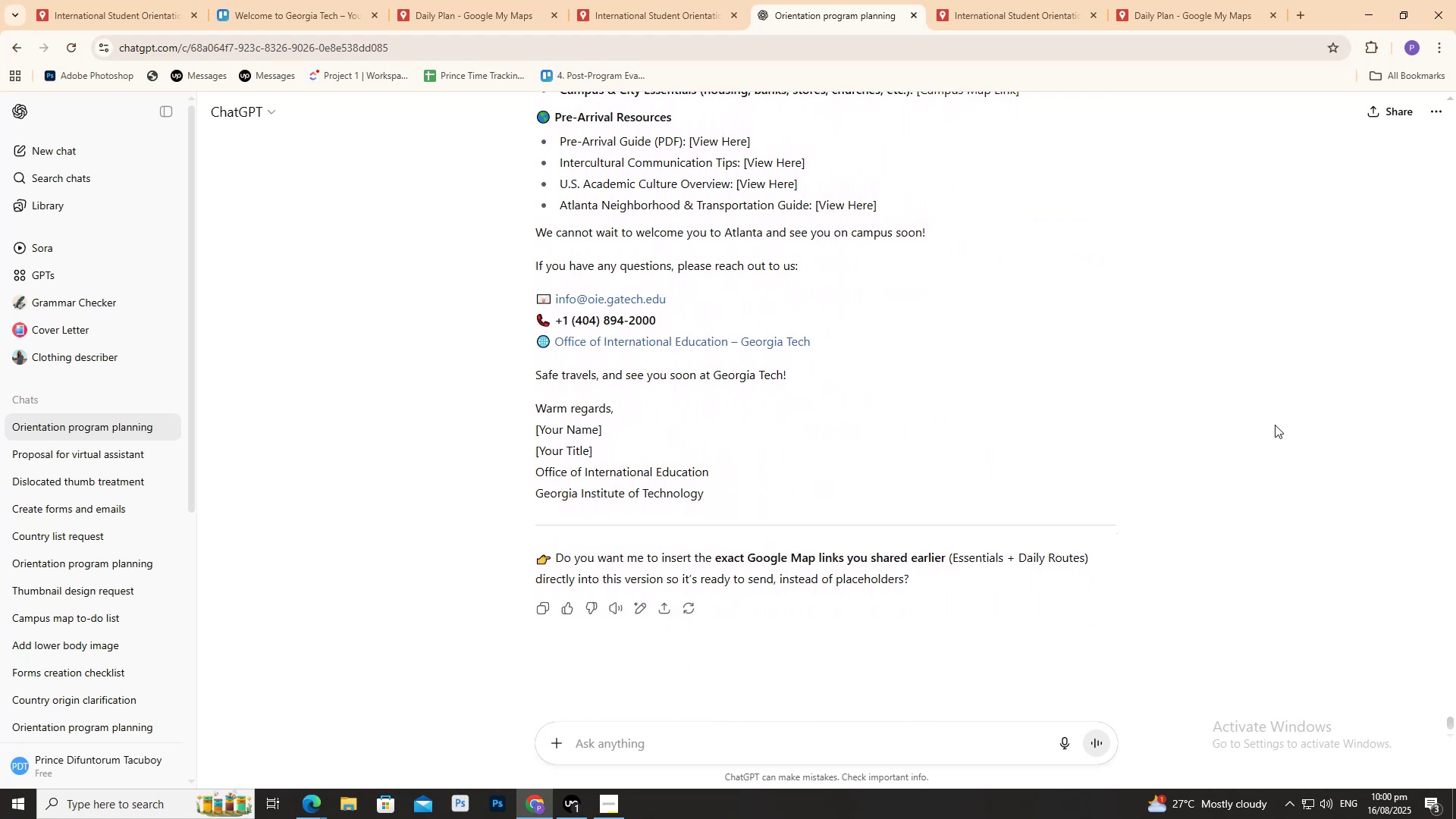 
scroll: coordinate [1069, 422], scroll_direction: none, amount: 0.0
 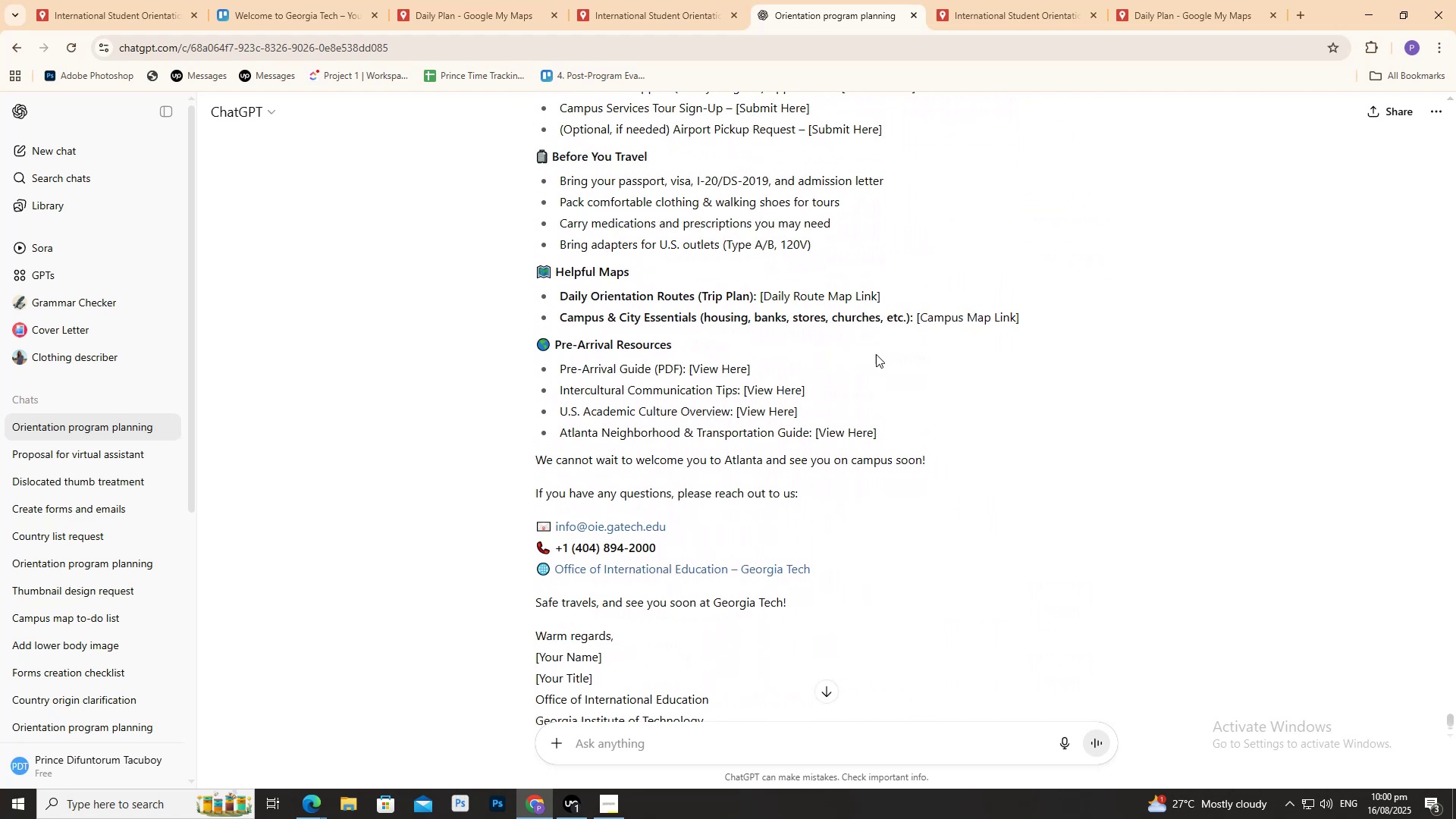 
scroll: coordinate [933, 407], scroll_direction: up, amount: 3.0
 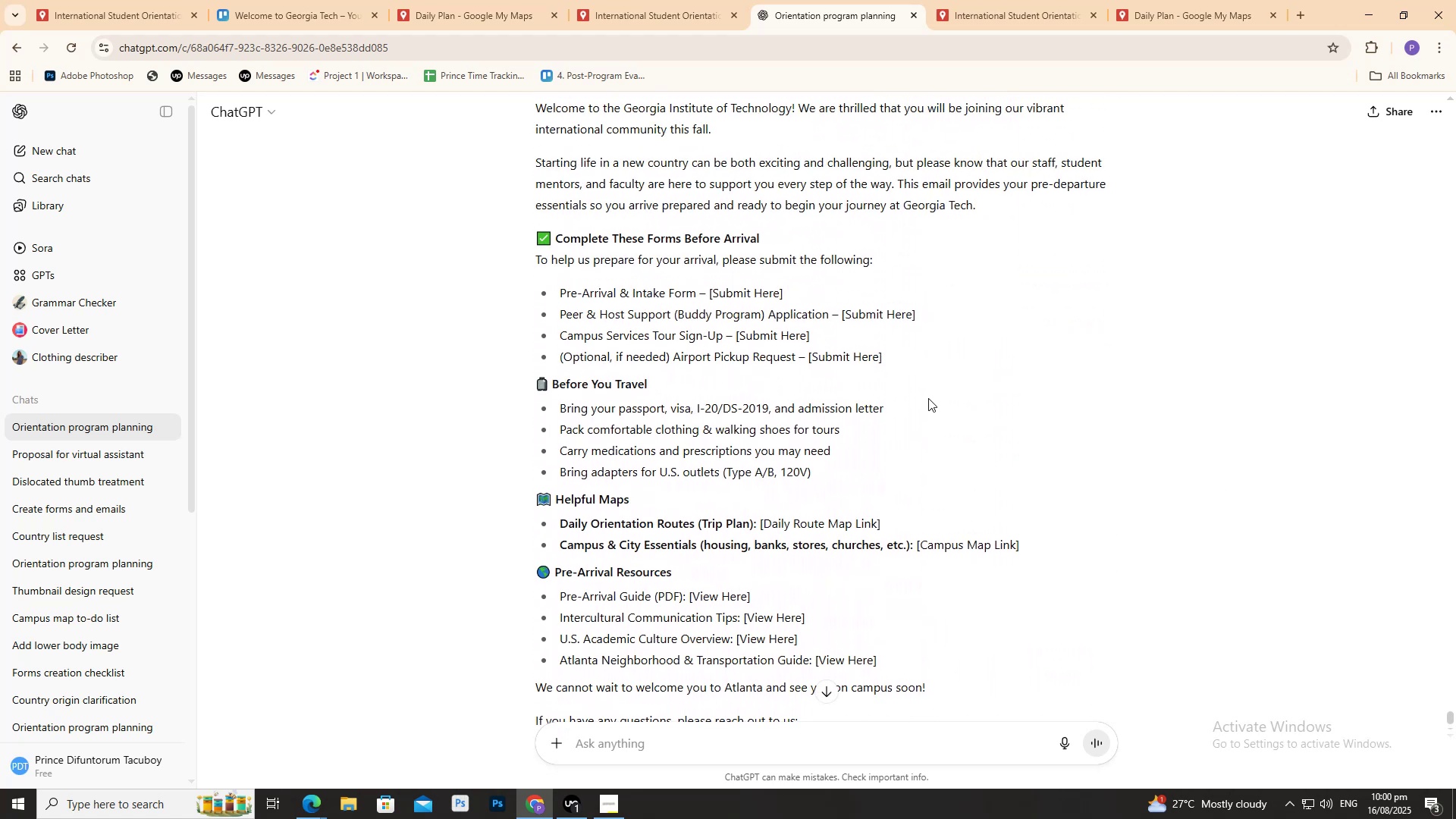 
scroll: coordinate [929, 402], scroll_direction: down, amount: 4.0
 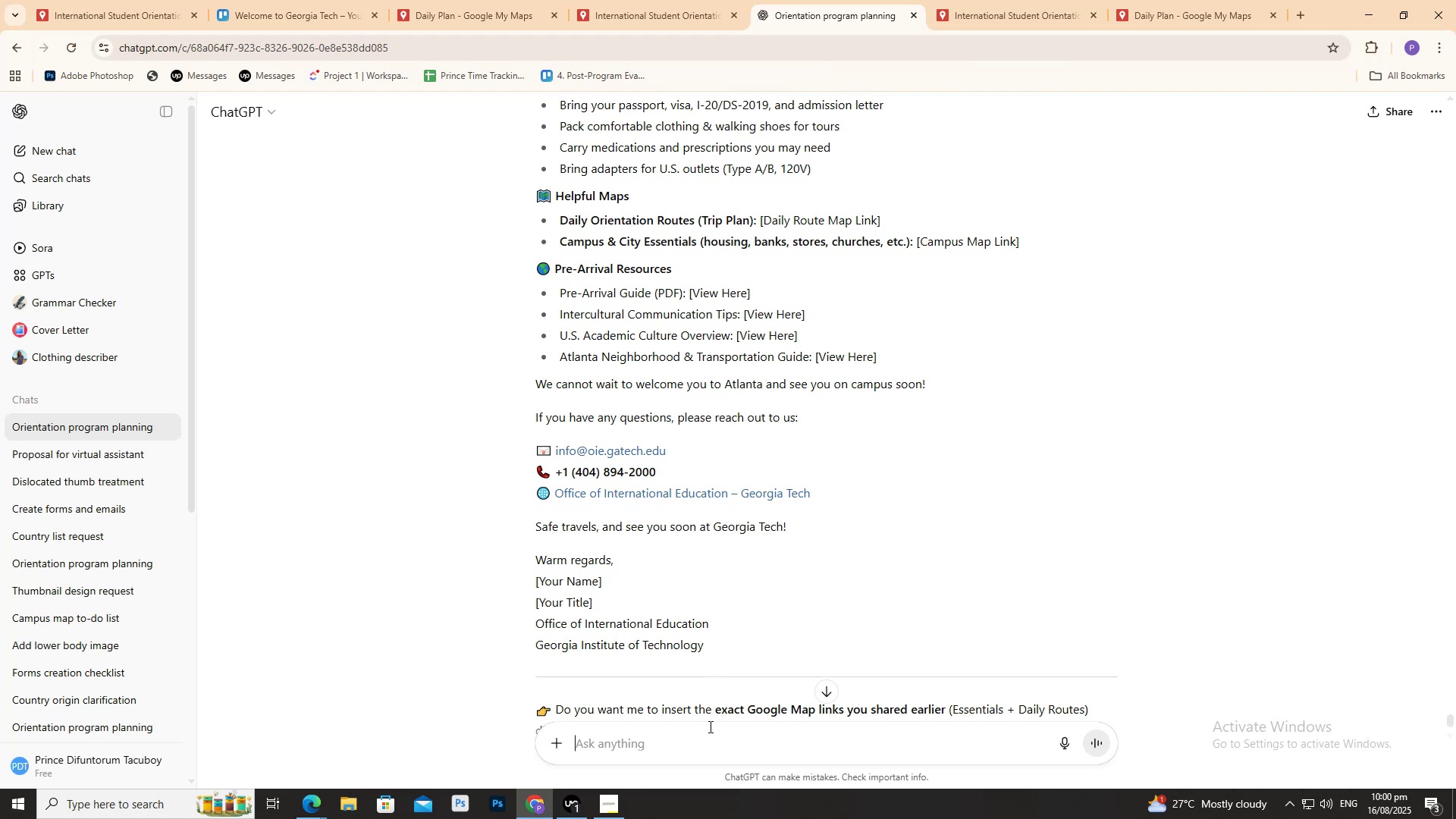 
type(this is messed up lot of link are missing)
 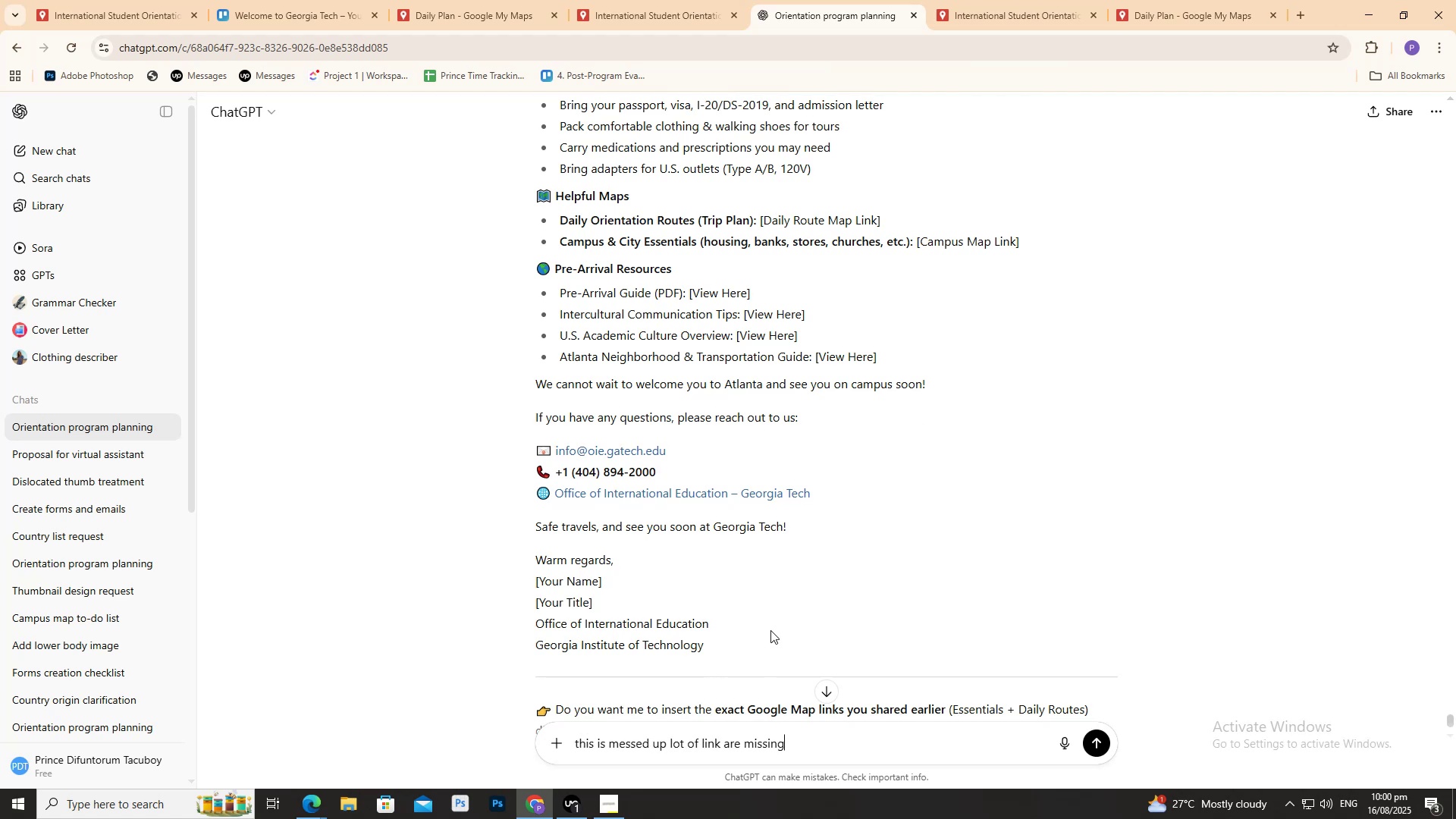 
key(Enter)
 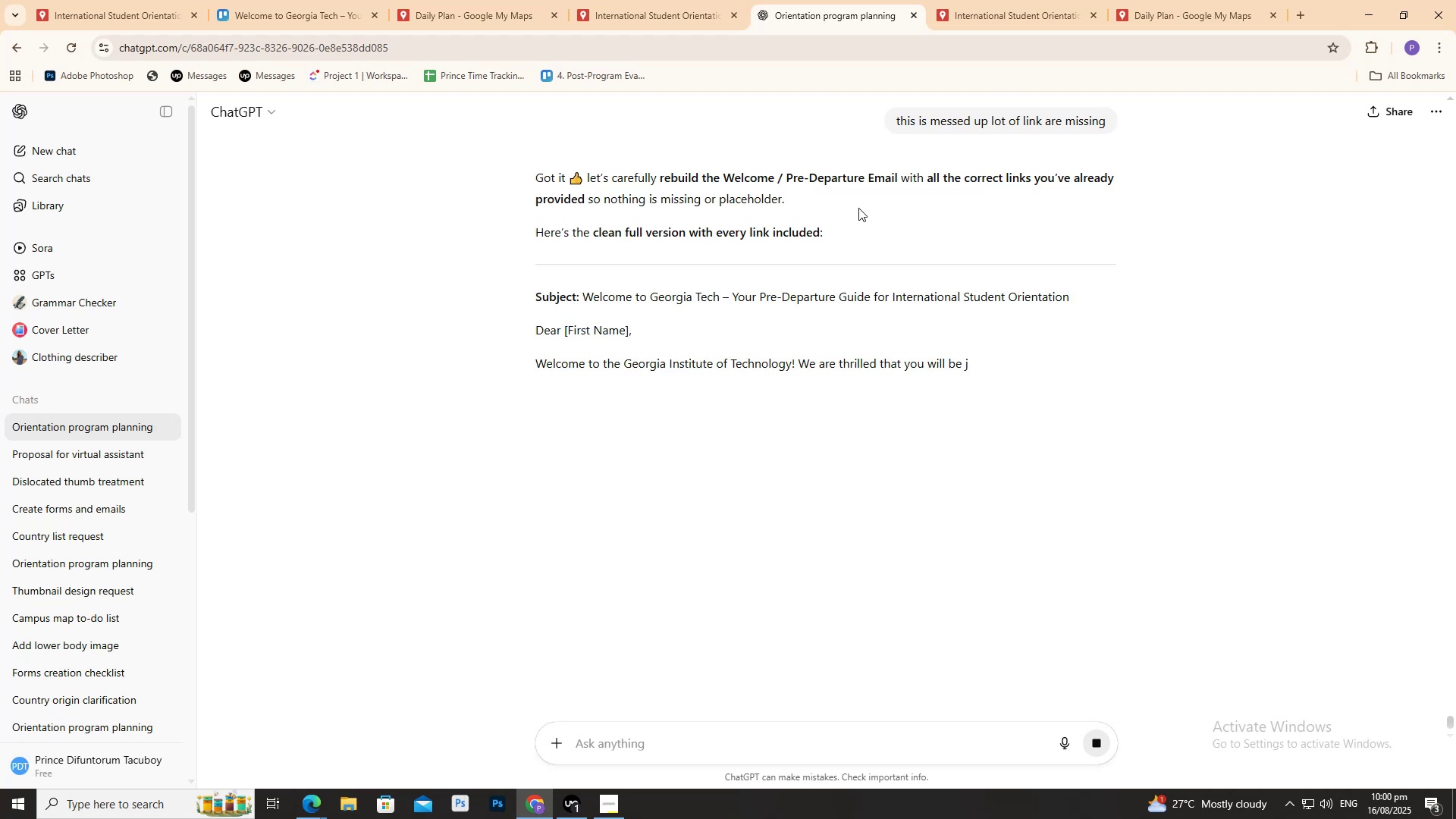 
wait(10.4)
 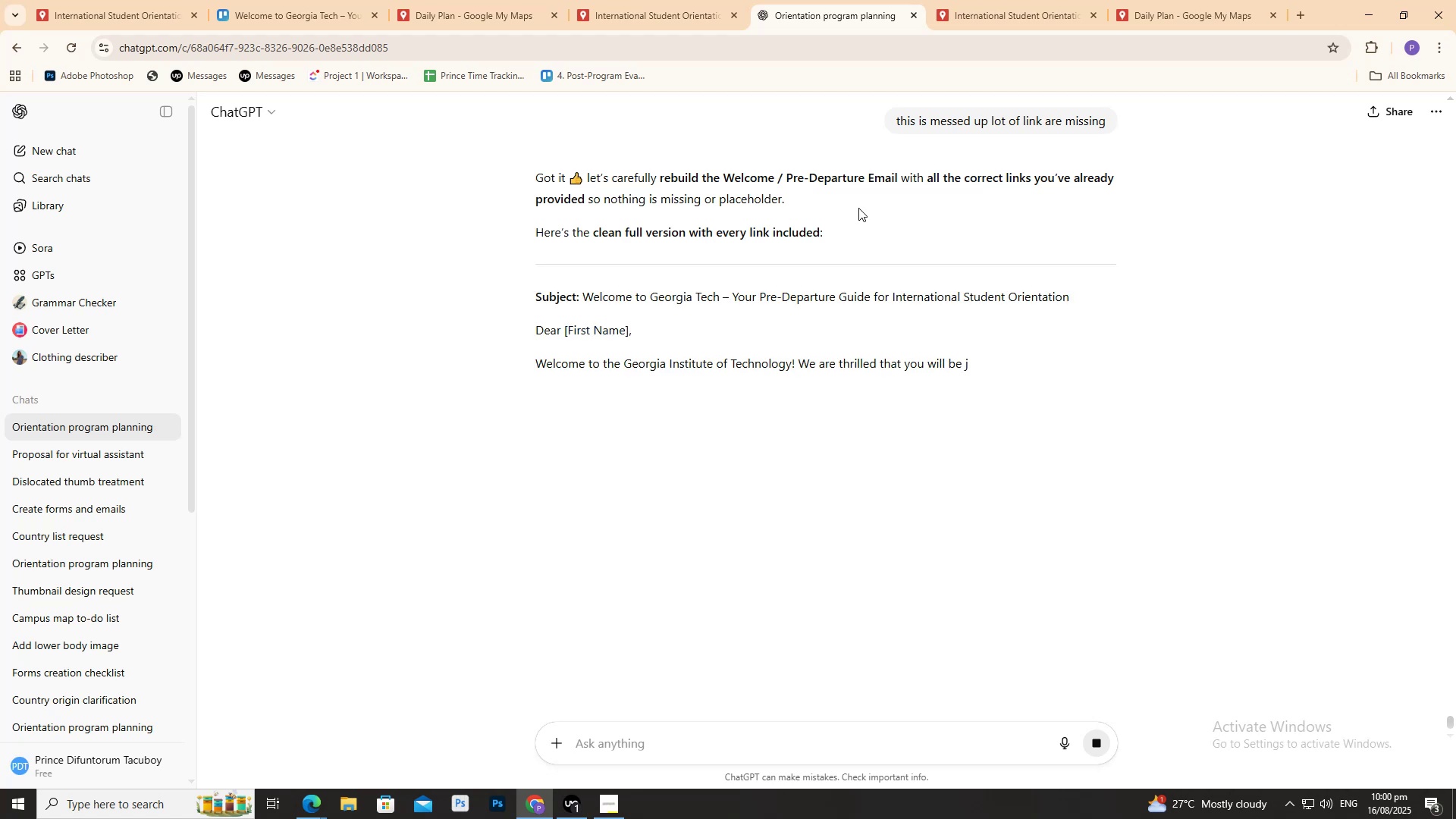 
scroll: coordinate [861, 206], scroll_direction: down, amount: 24.0
 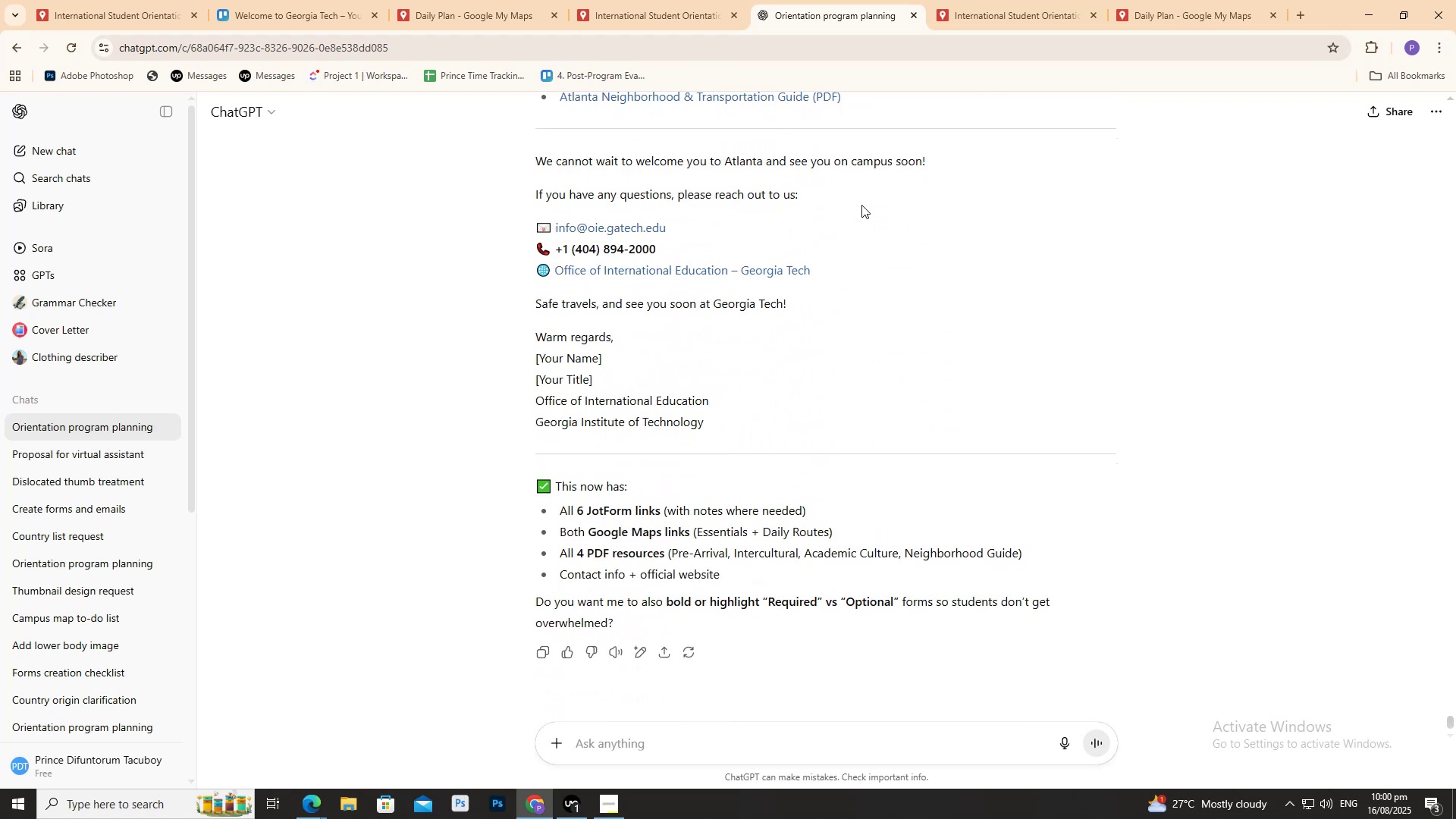 
left_click([677, 0])
 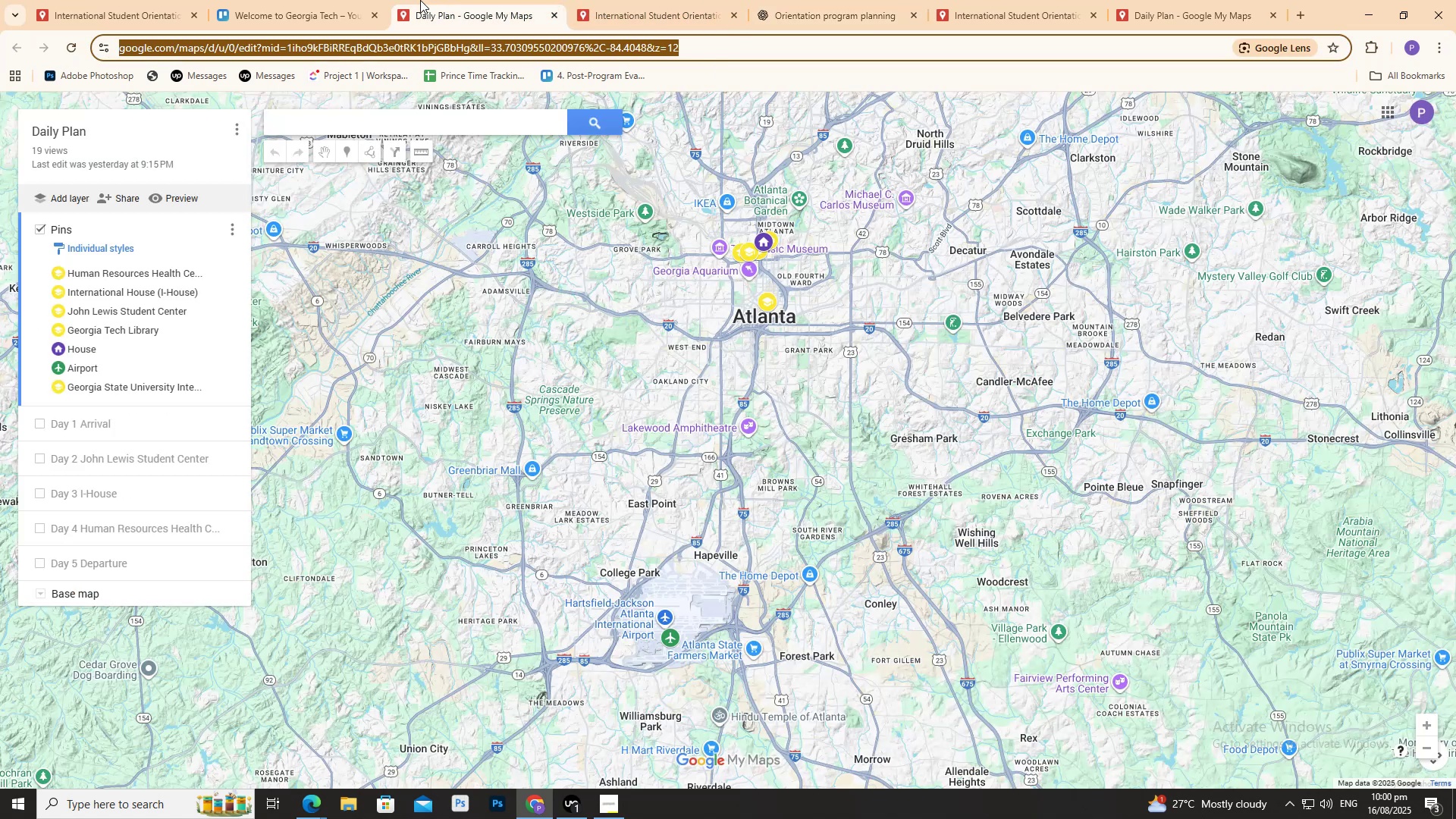 
double_click([257, 0])
 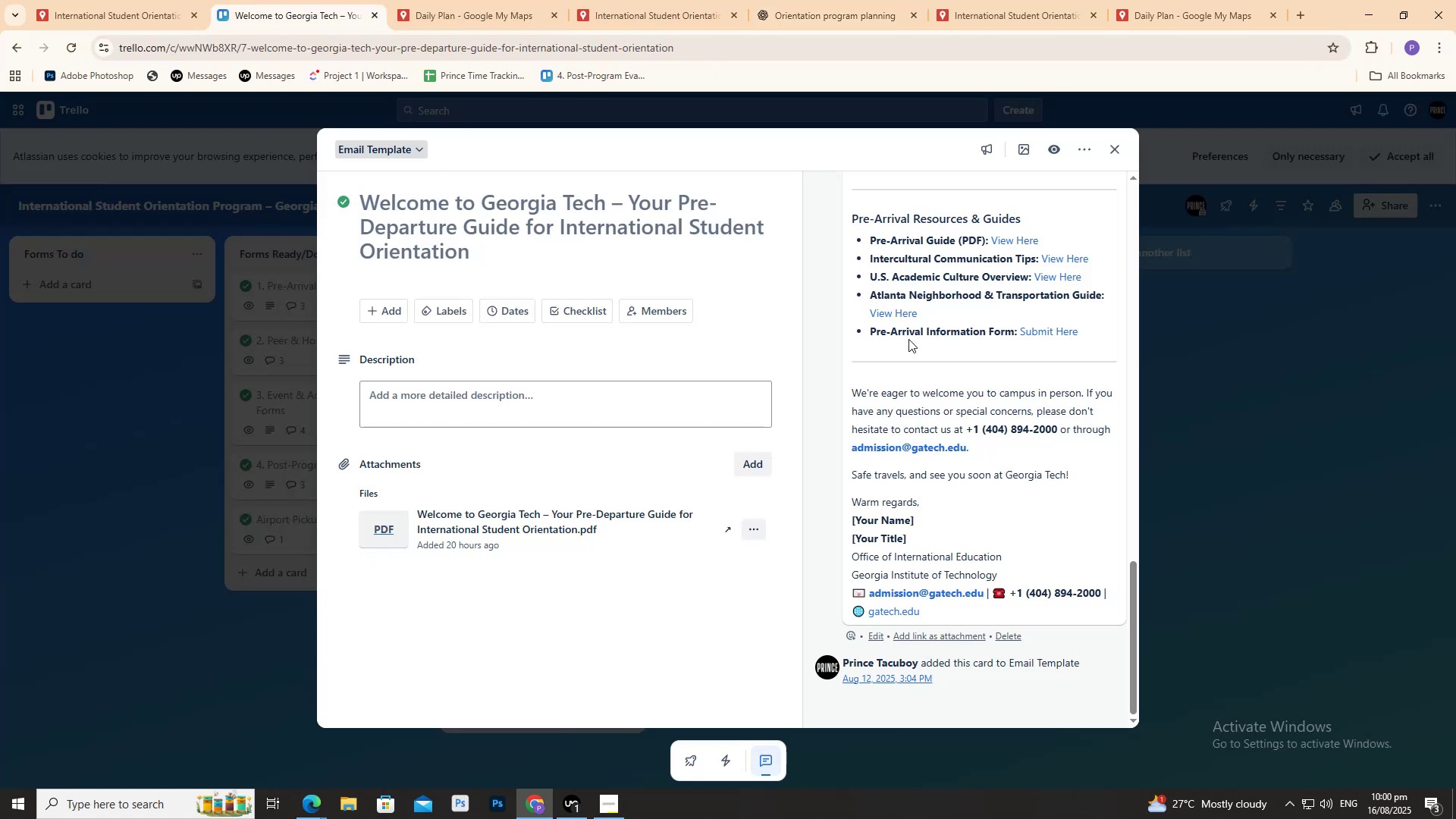 
scroll: coordinate [927, 346], scroll_direction: up, amount: 17.0
 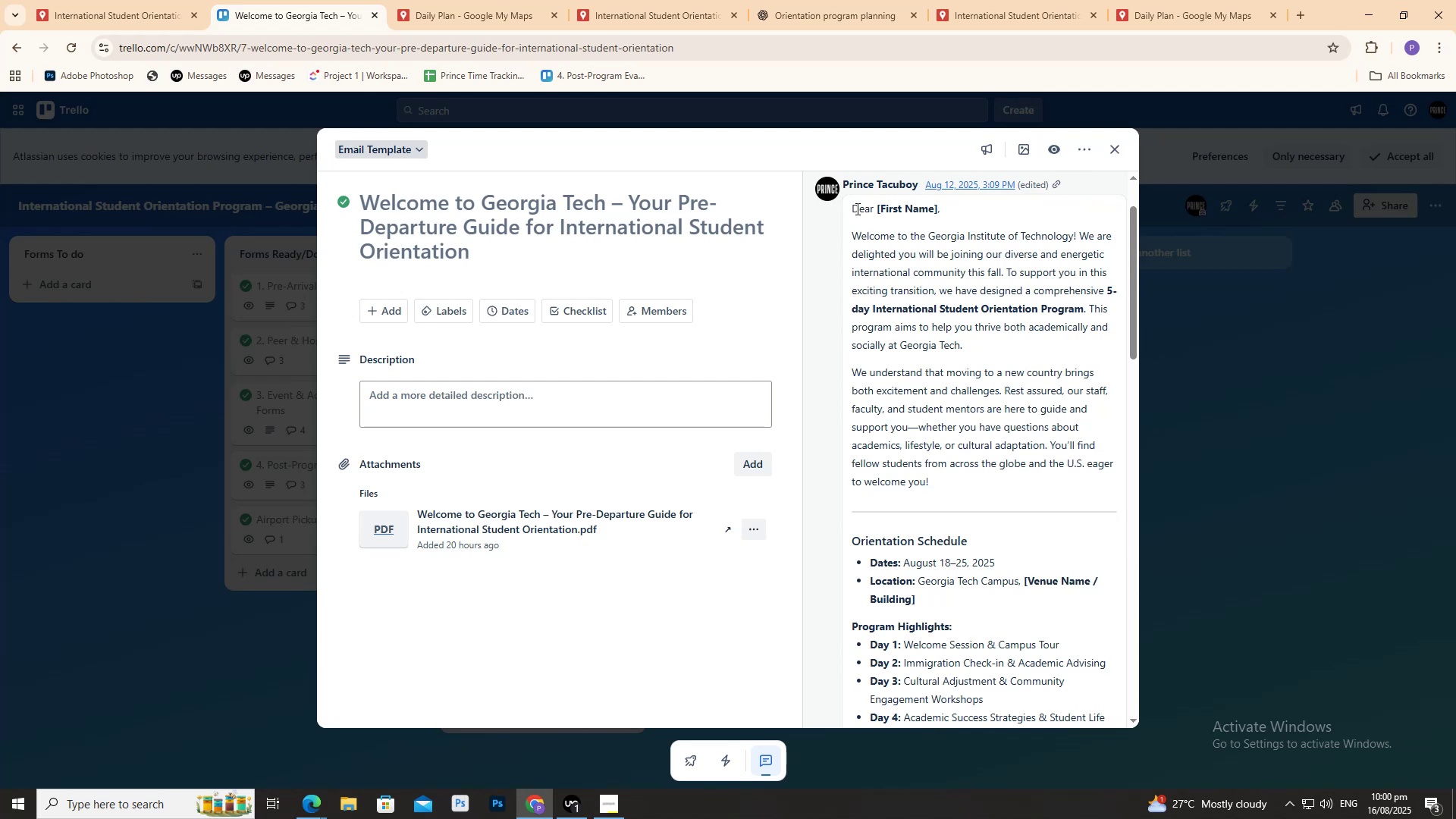 
left_click_drag(start_coordinate=[854, 206], to_coordinate=[1102, 607])
 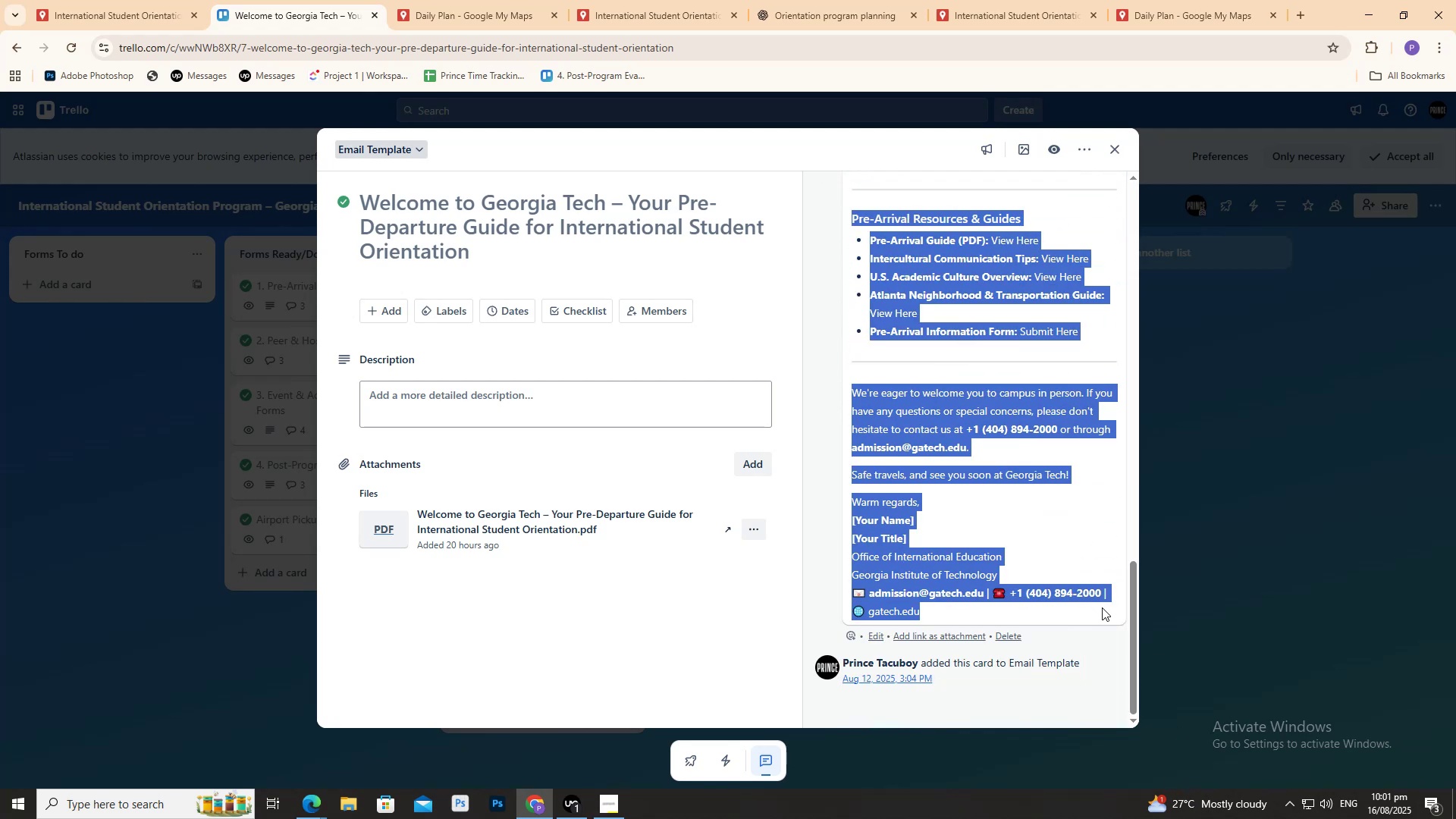 
key(Control+C)
 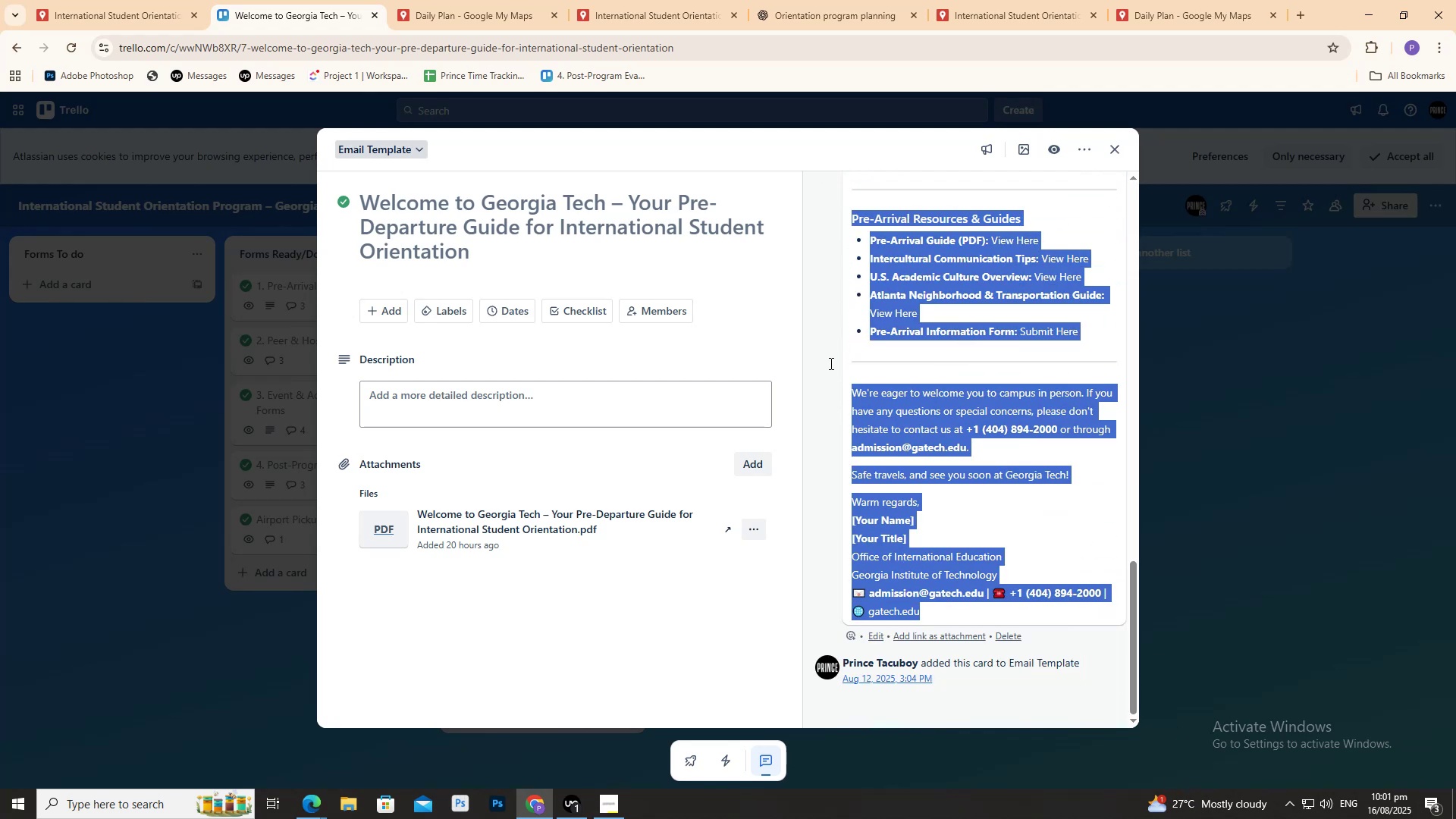 
key(Control+C)
 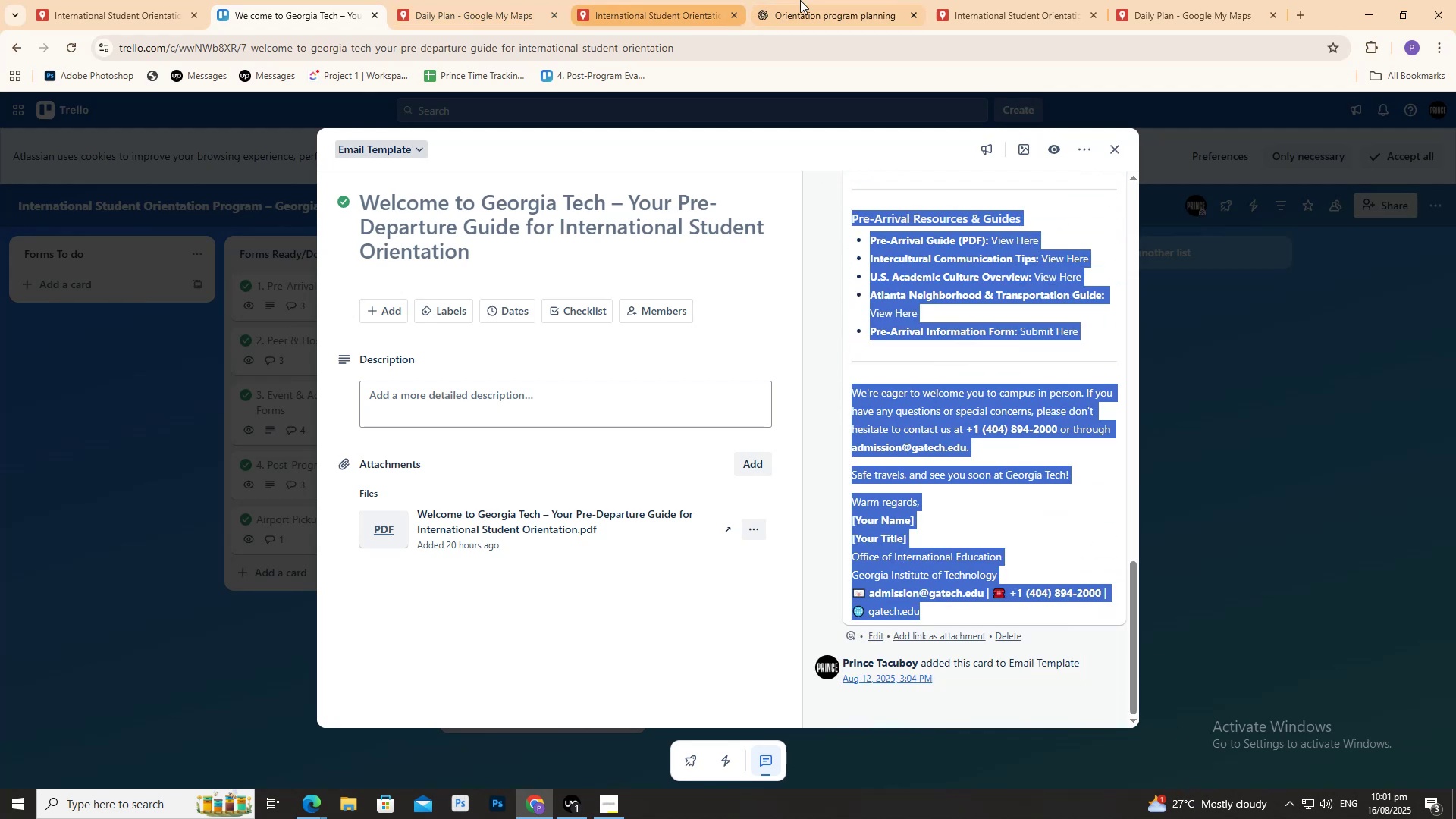 
left_click([823, 0])
 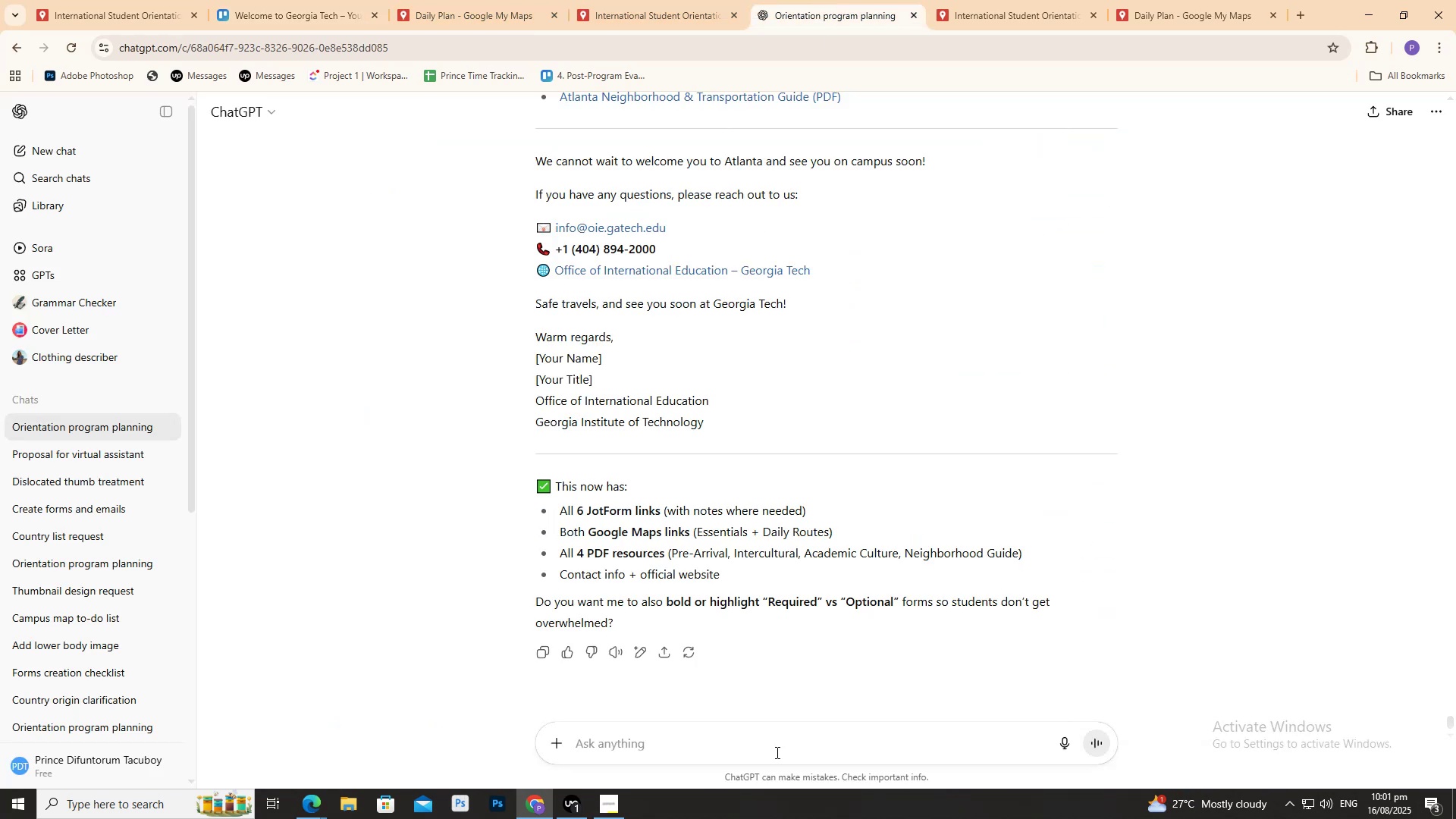 
left_click([777, 754])
 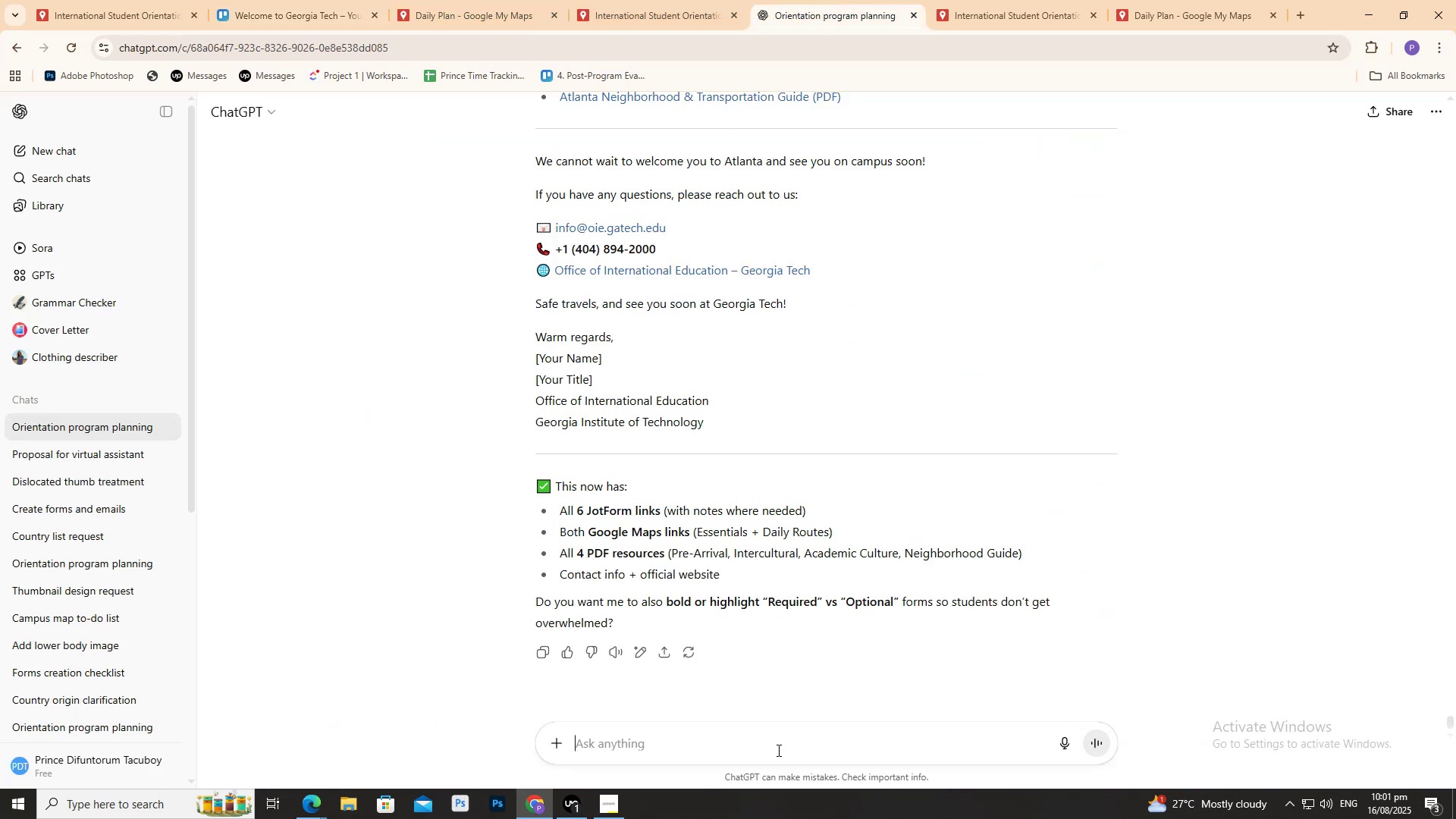 
key(Control+ControlLeft)
 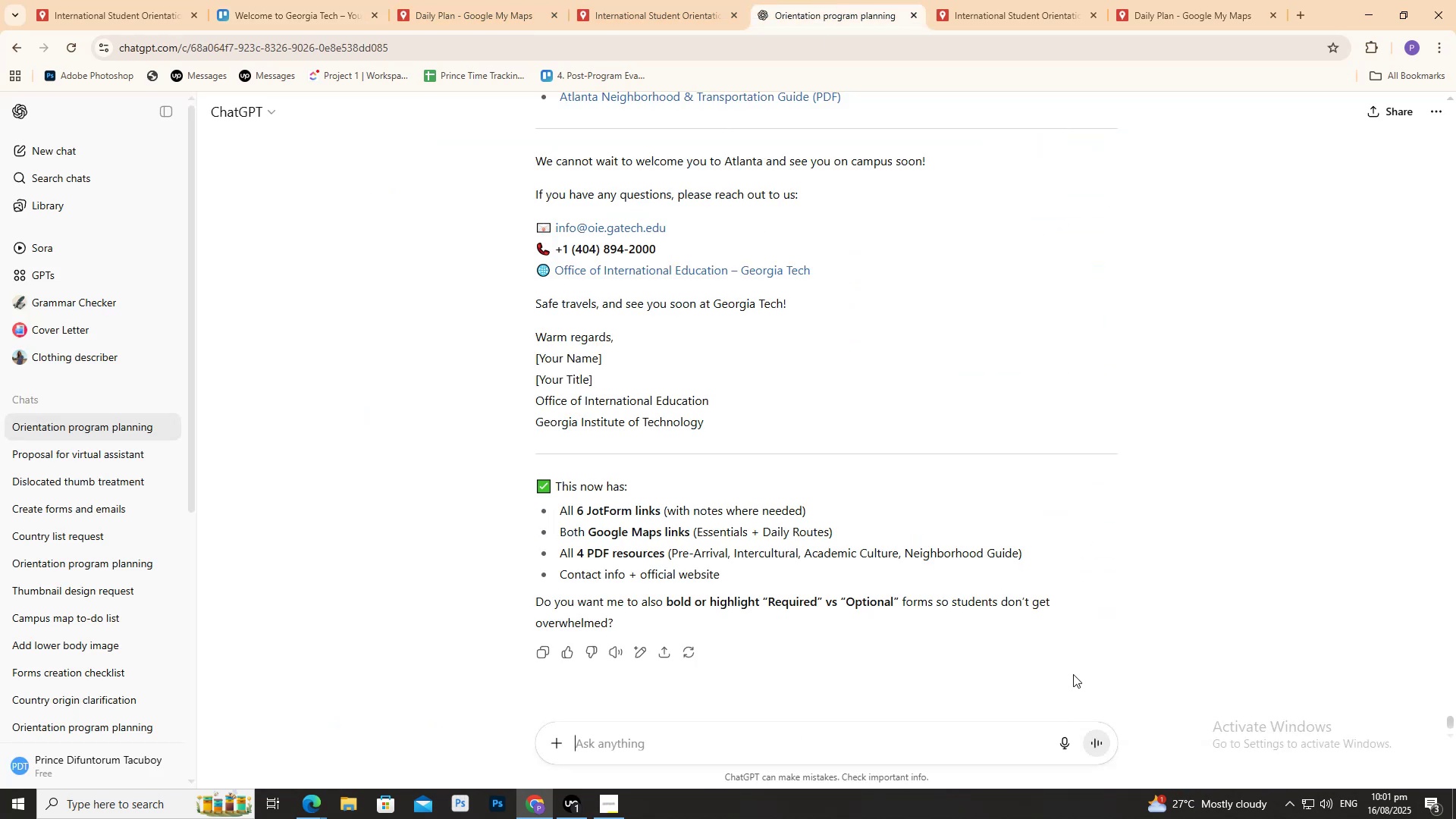 
key(Control+V)
 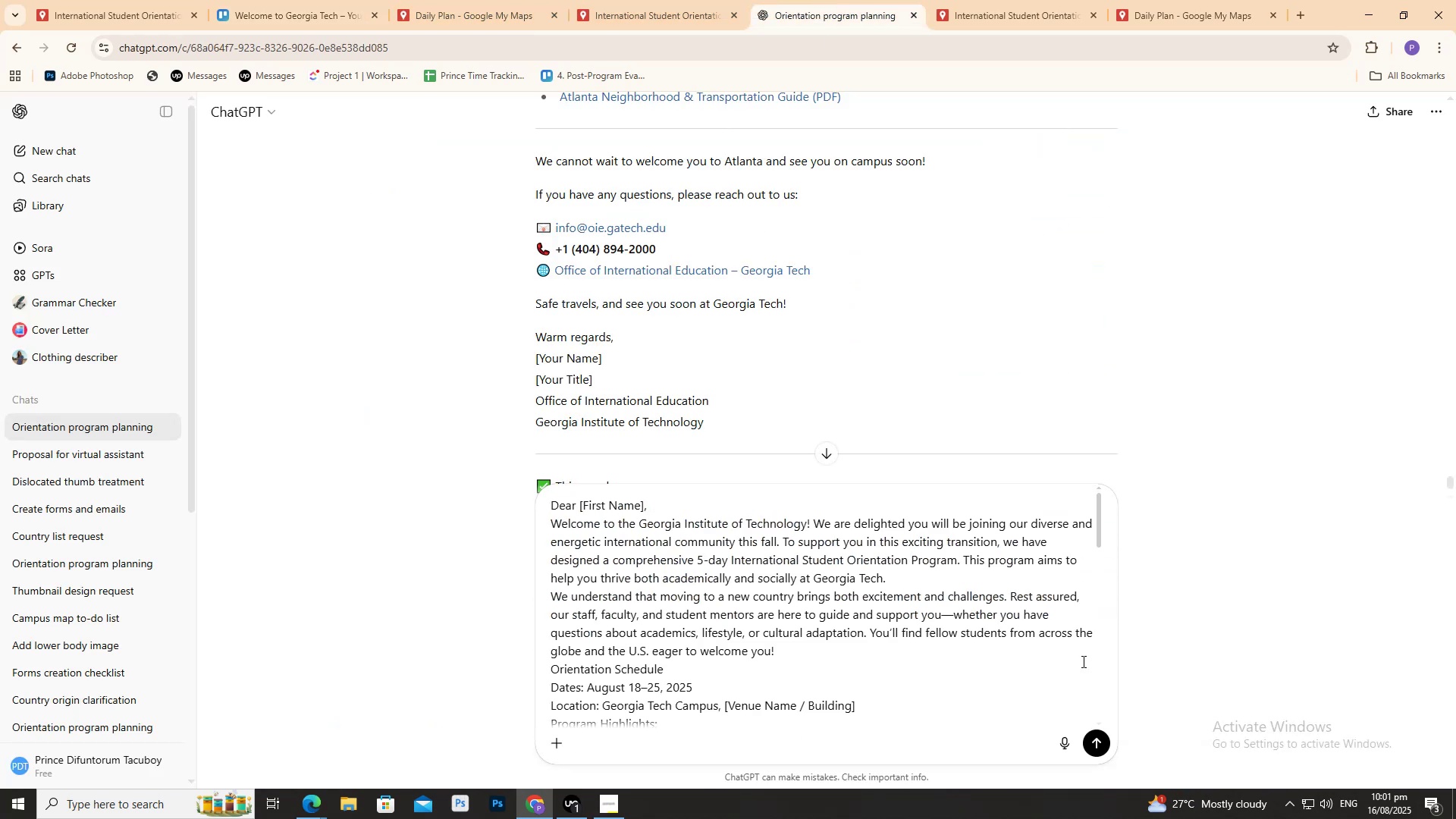 
key(Shift+Enter)
 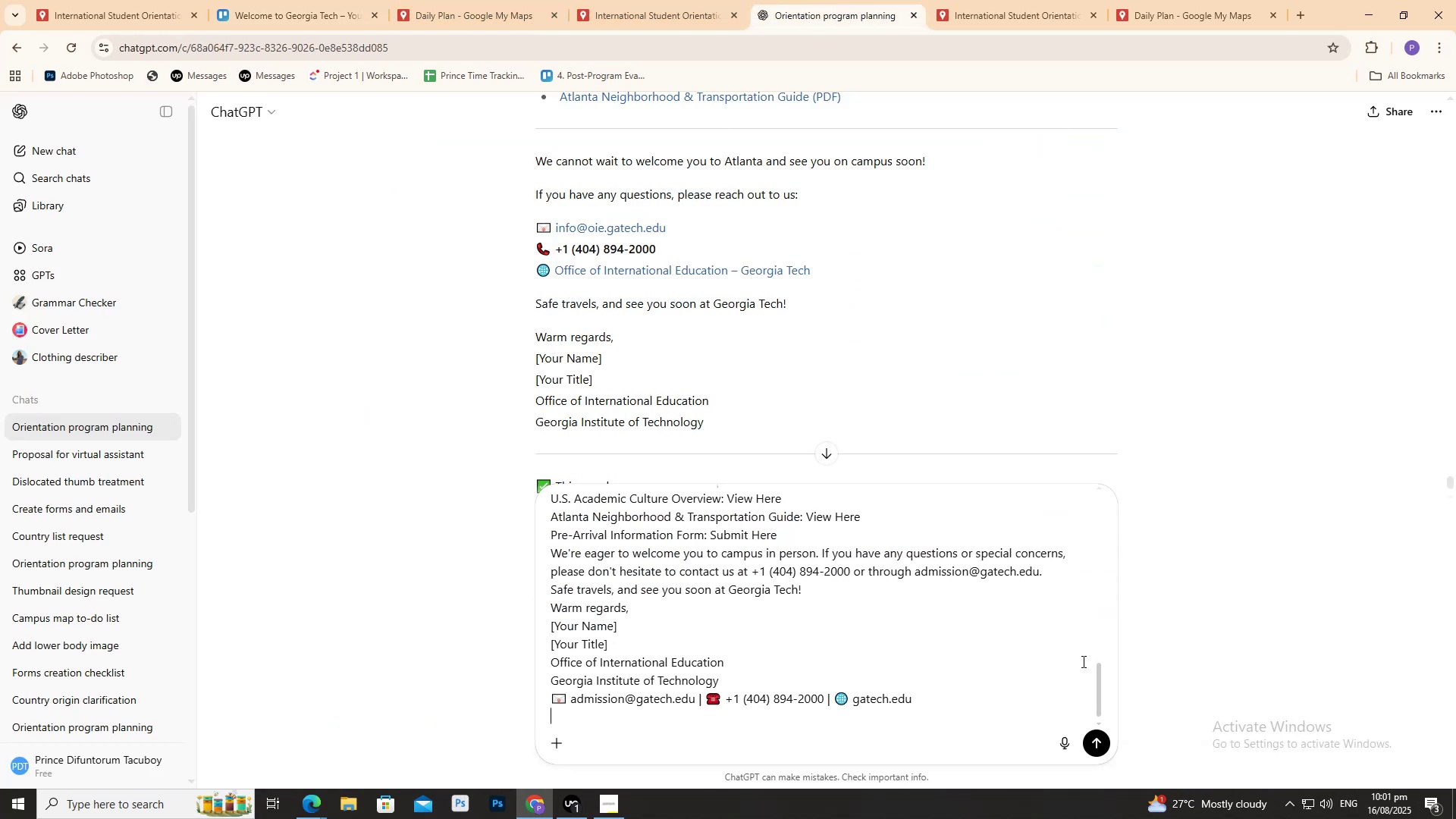 
key(Shift+Enter)
 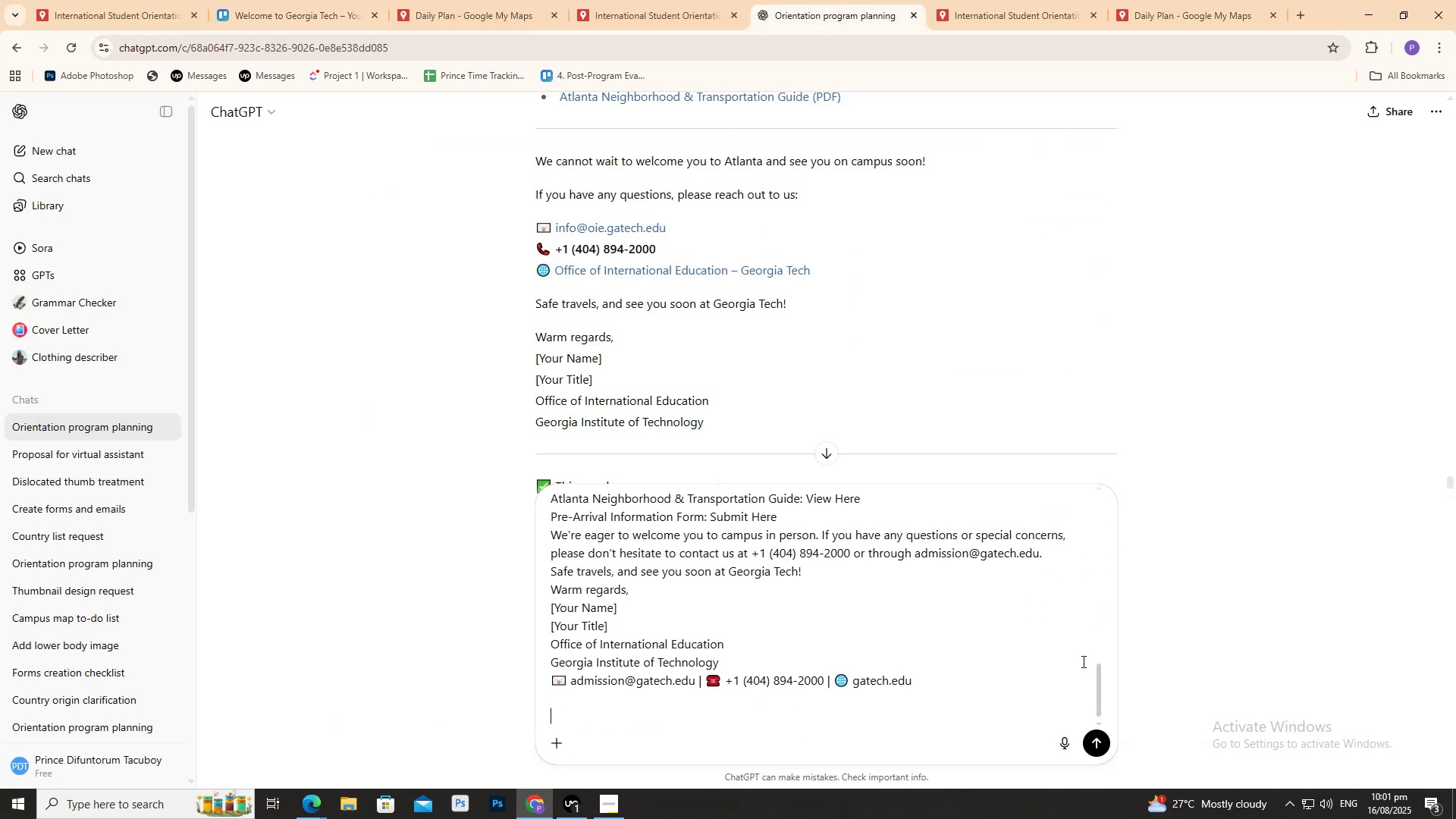 
key(Shift+Enter)
 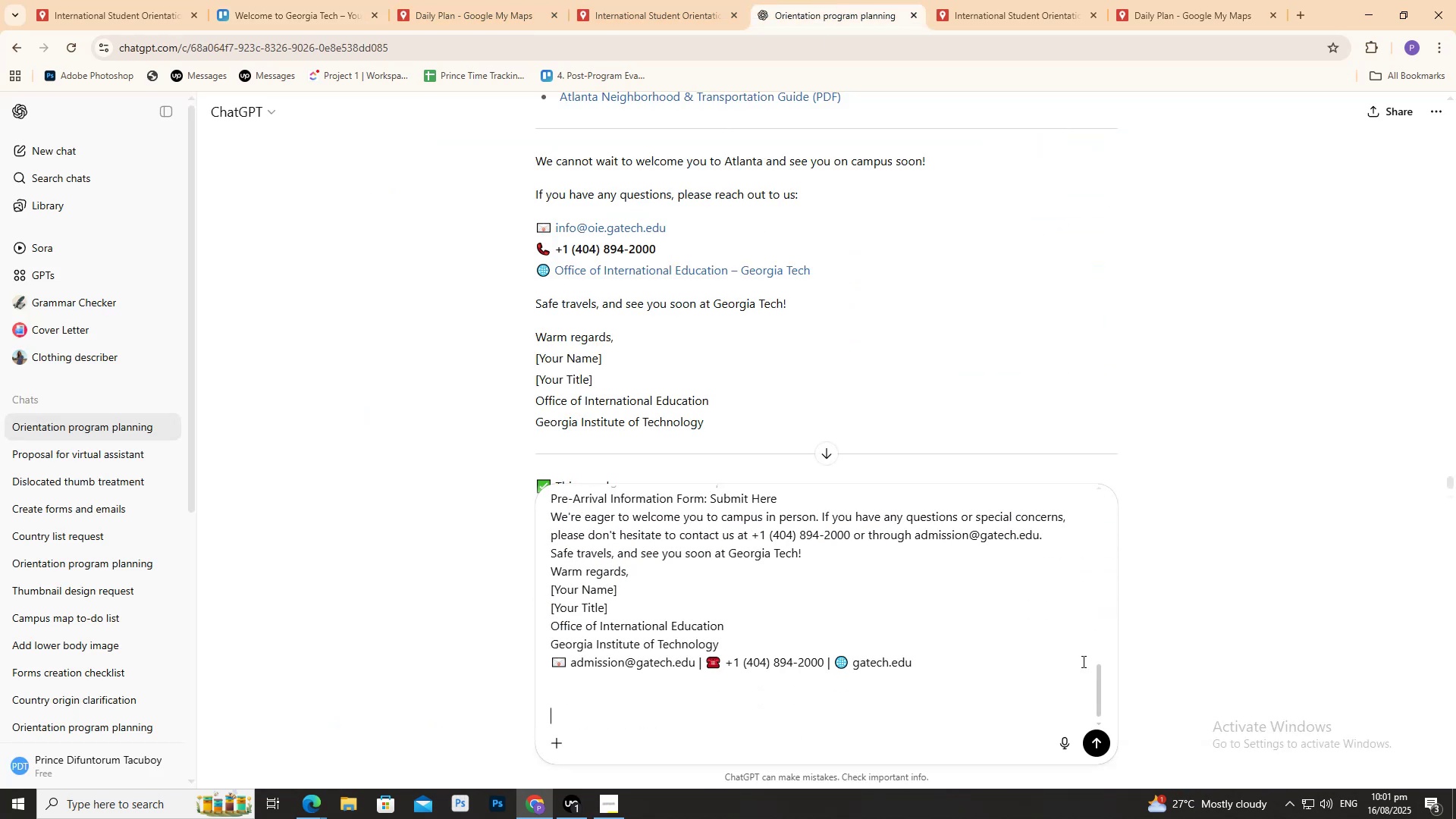 
key(Shift+Enter)
 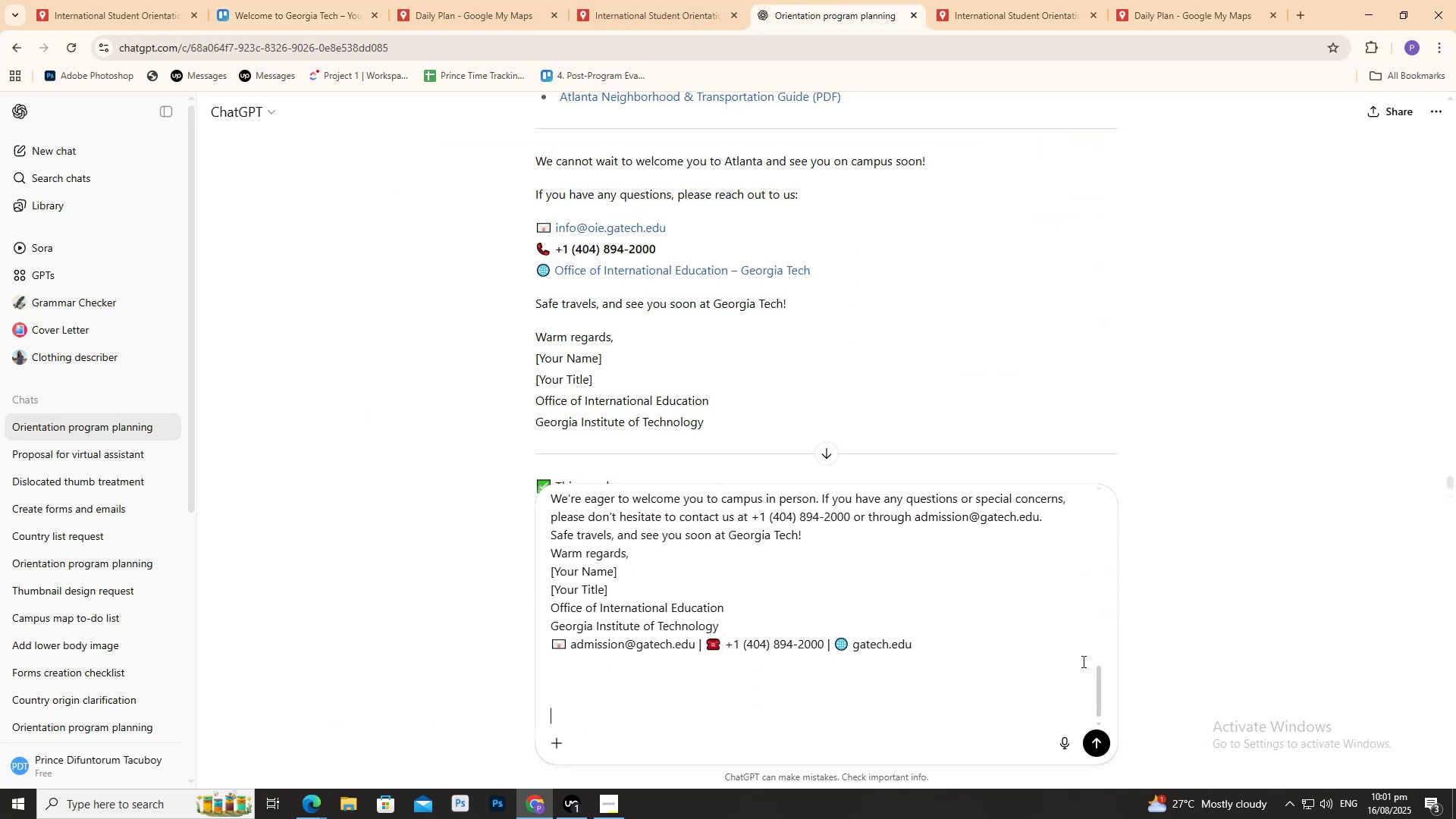 
type(revise this put this map link )
 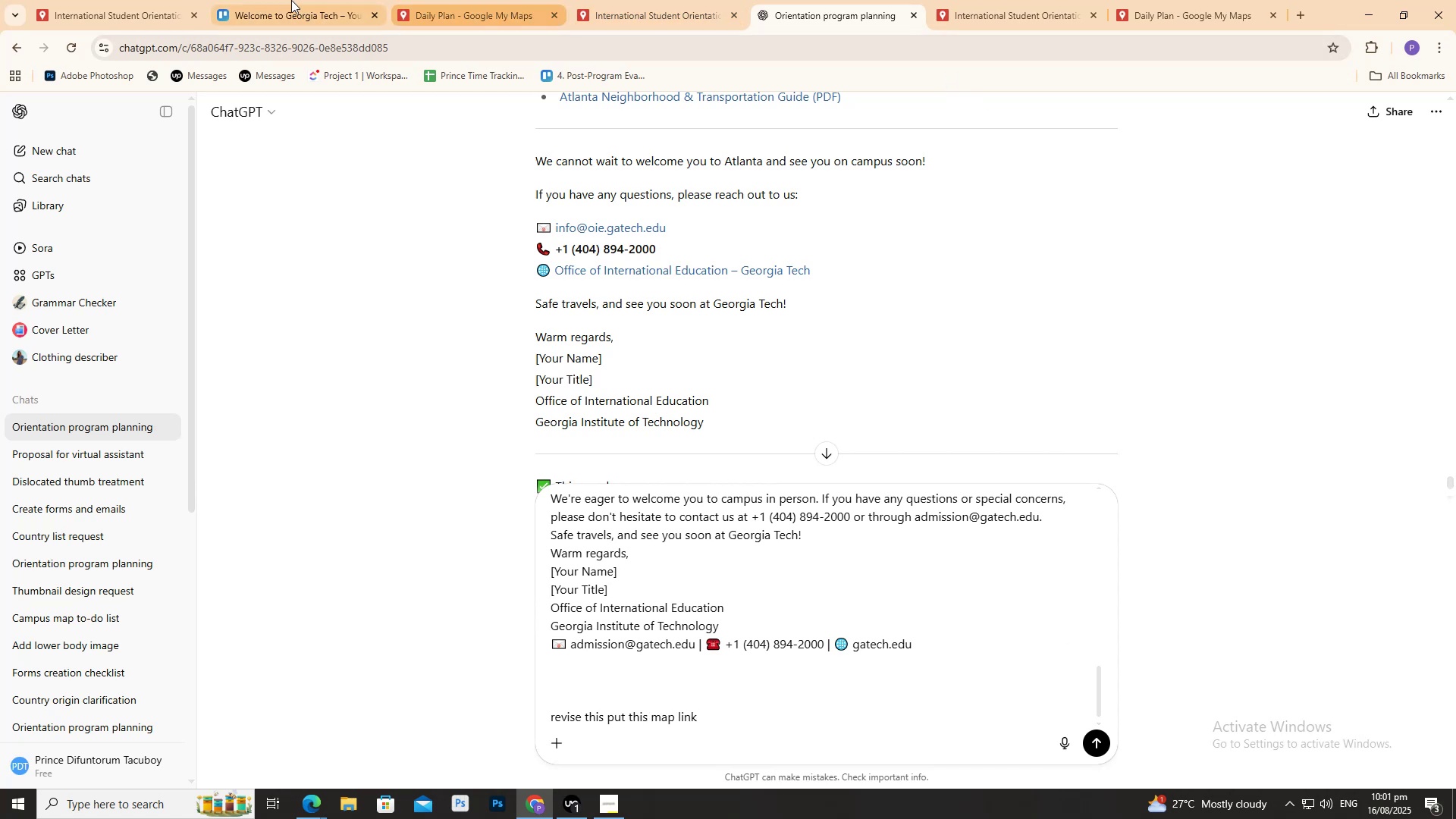 
left_click([288, 0])
 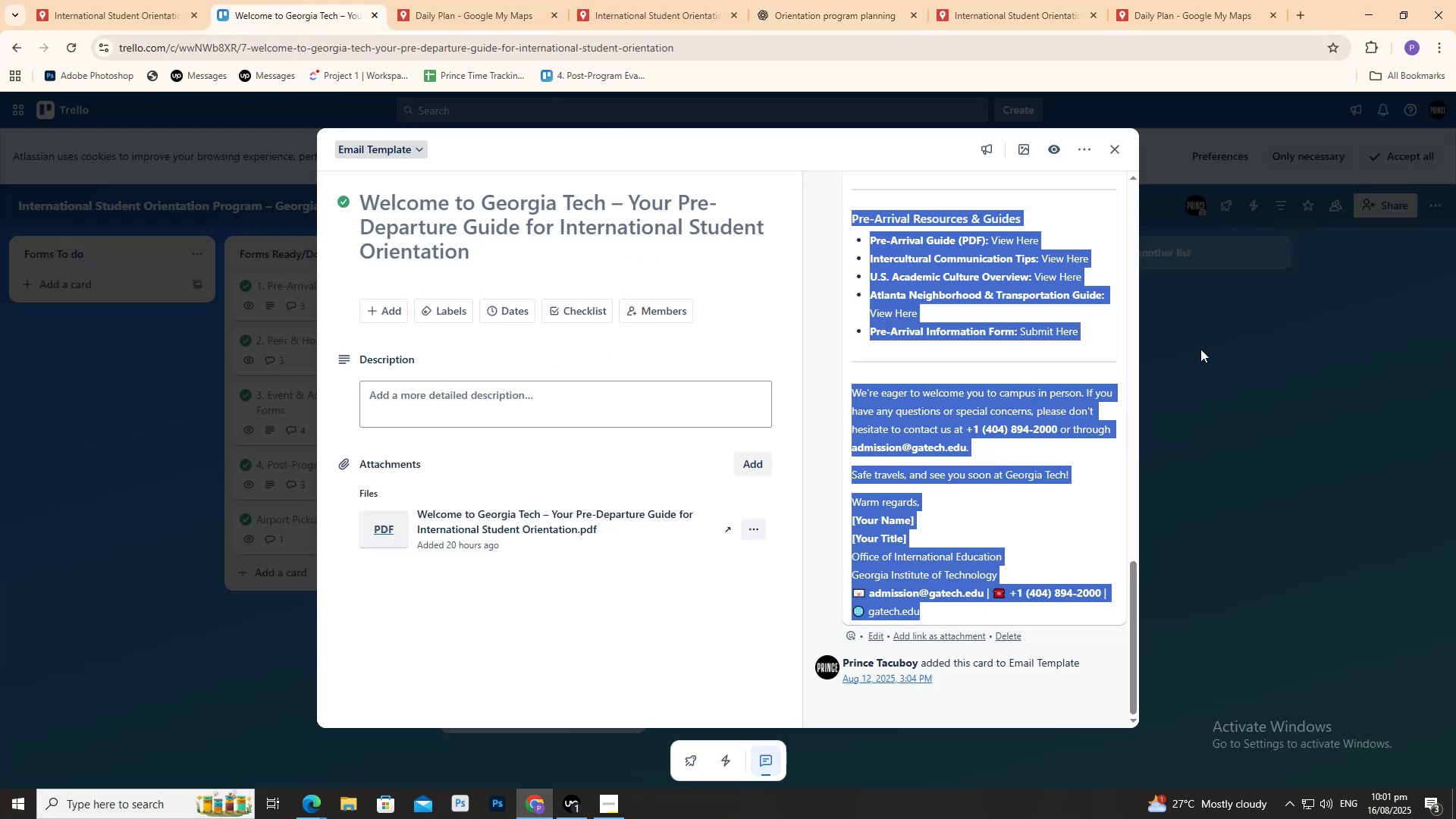 
double_click([1203, 348])
 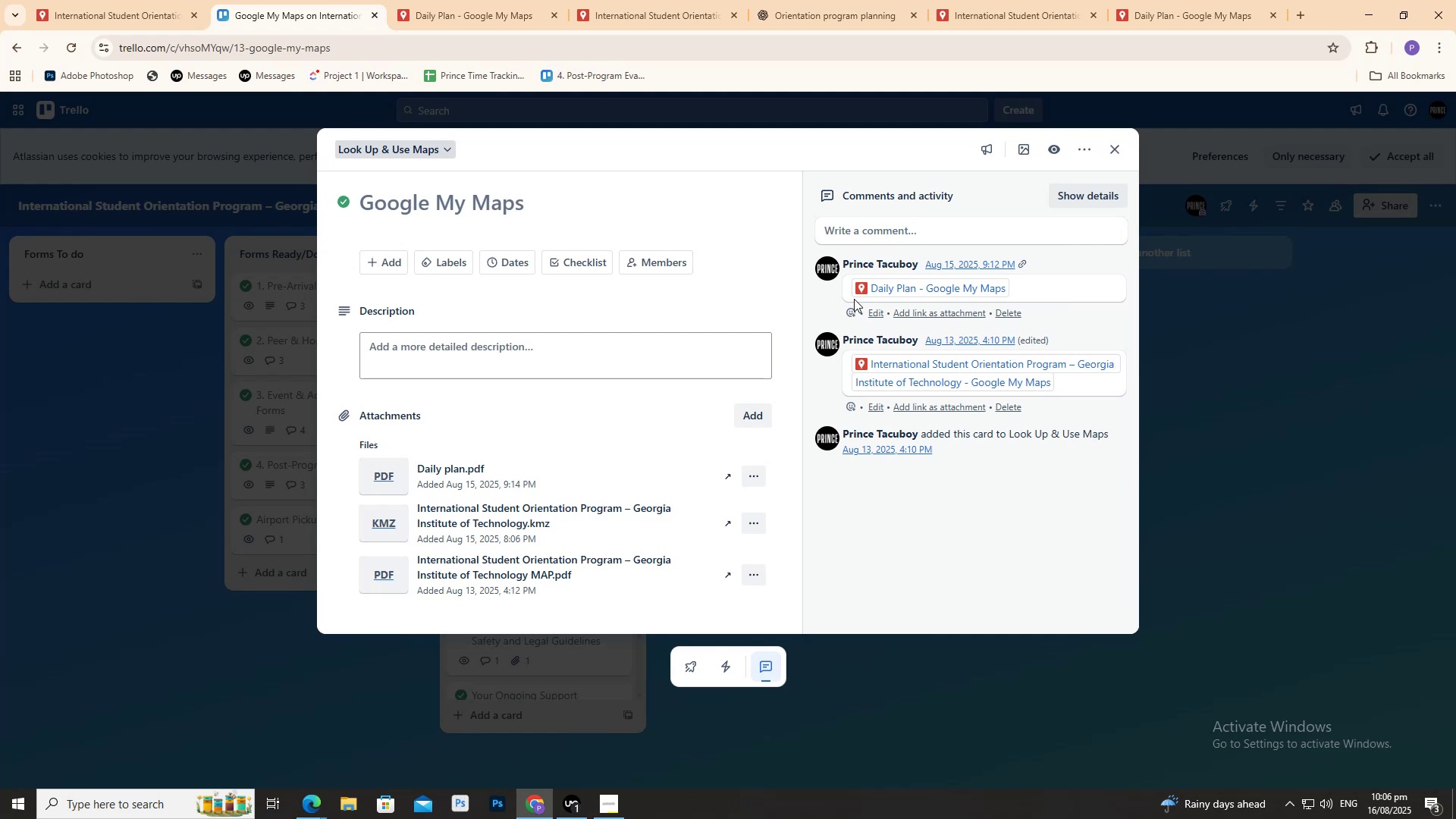 
wait(347.94)
 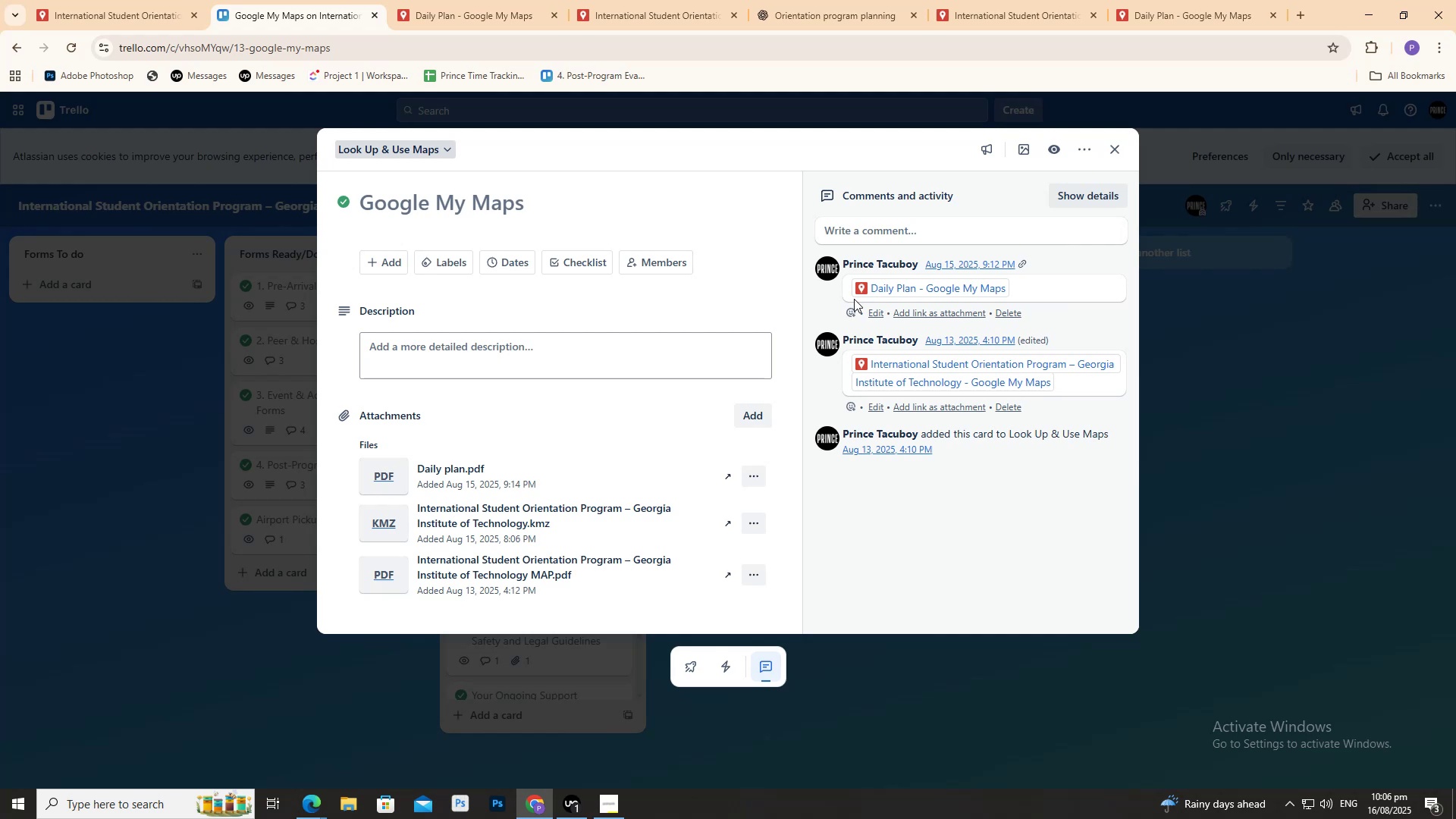 
left_click([302, 0])
 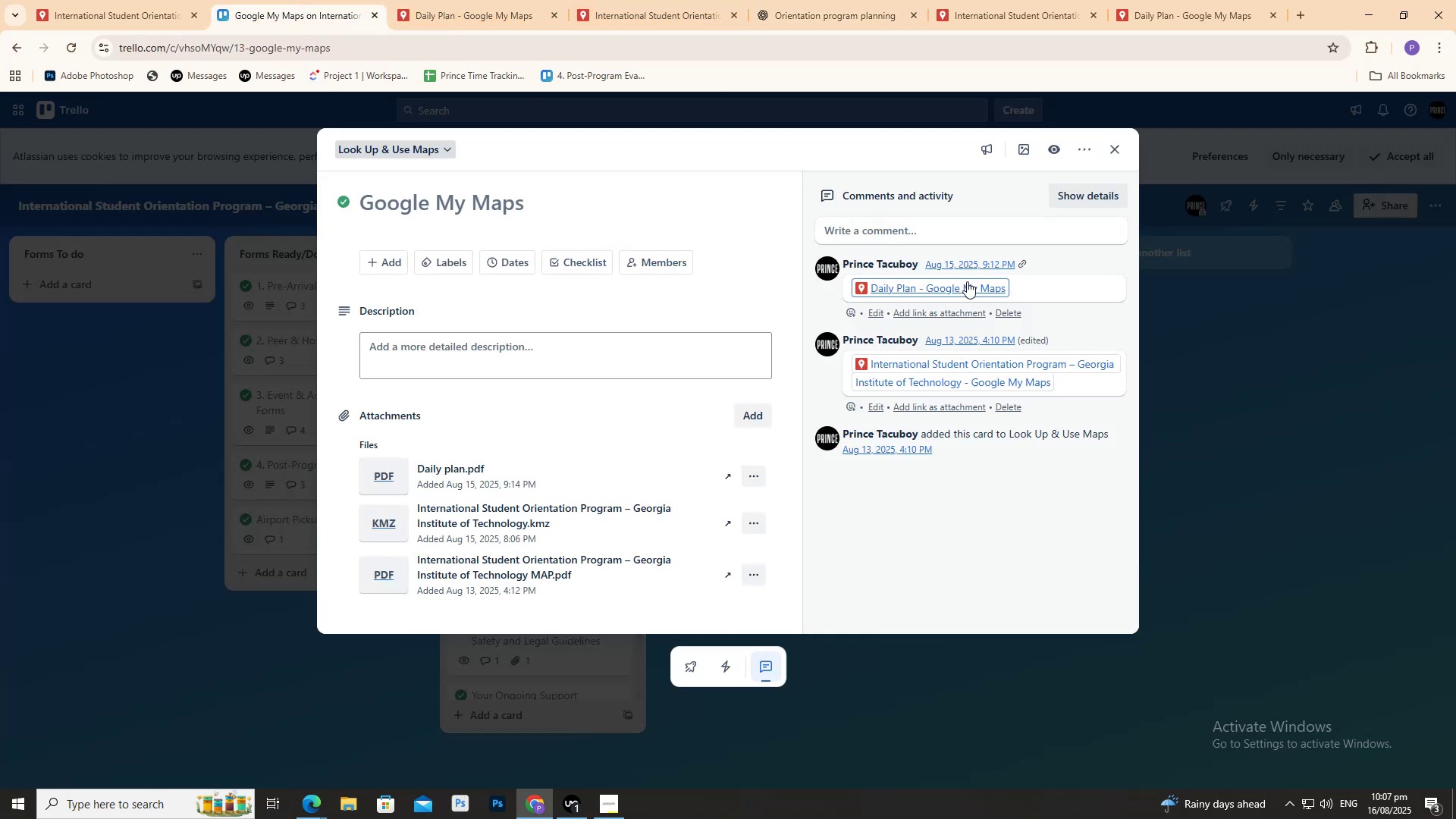 
left_click([968, 281])
 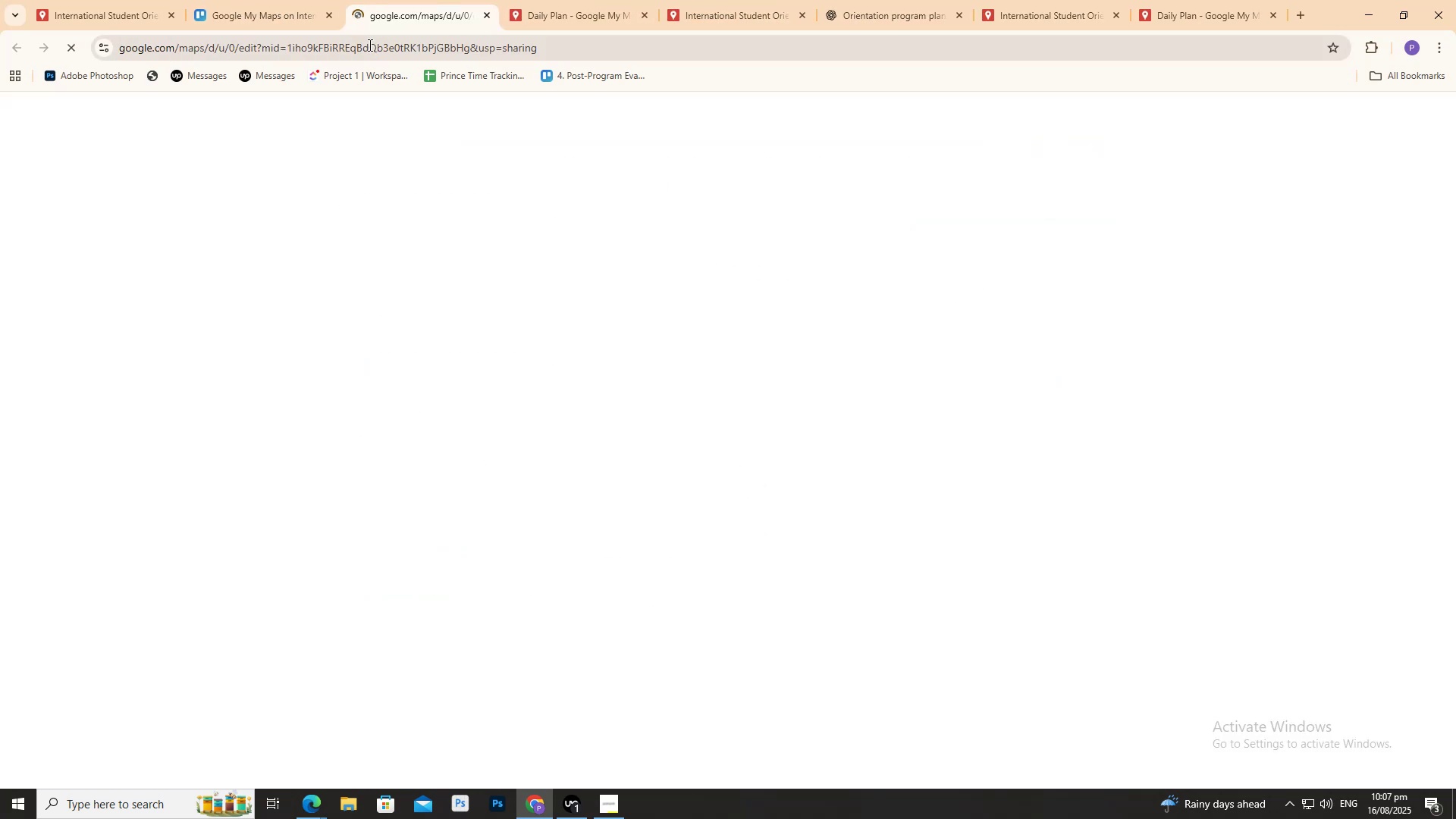 
left_click([378, 51])
 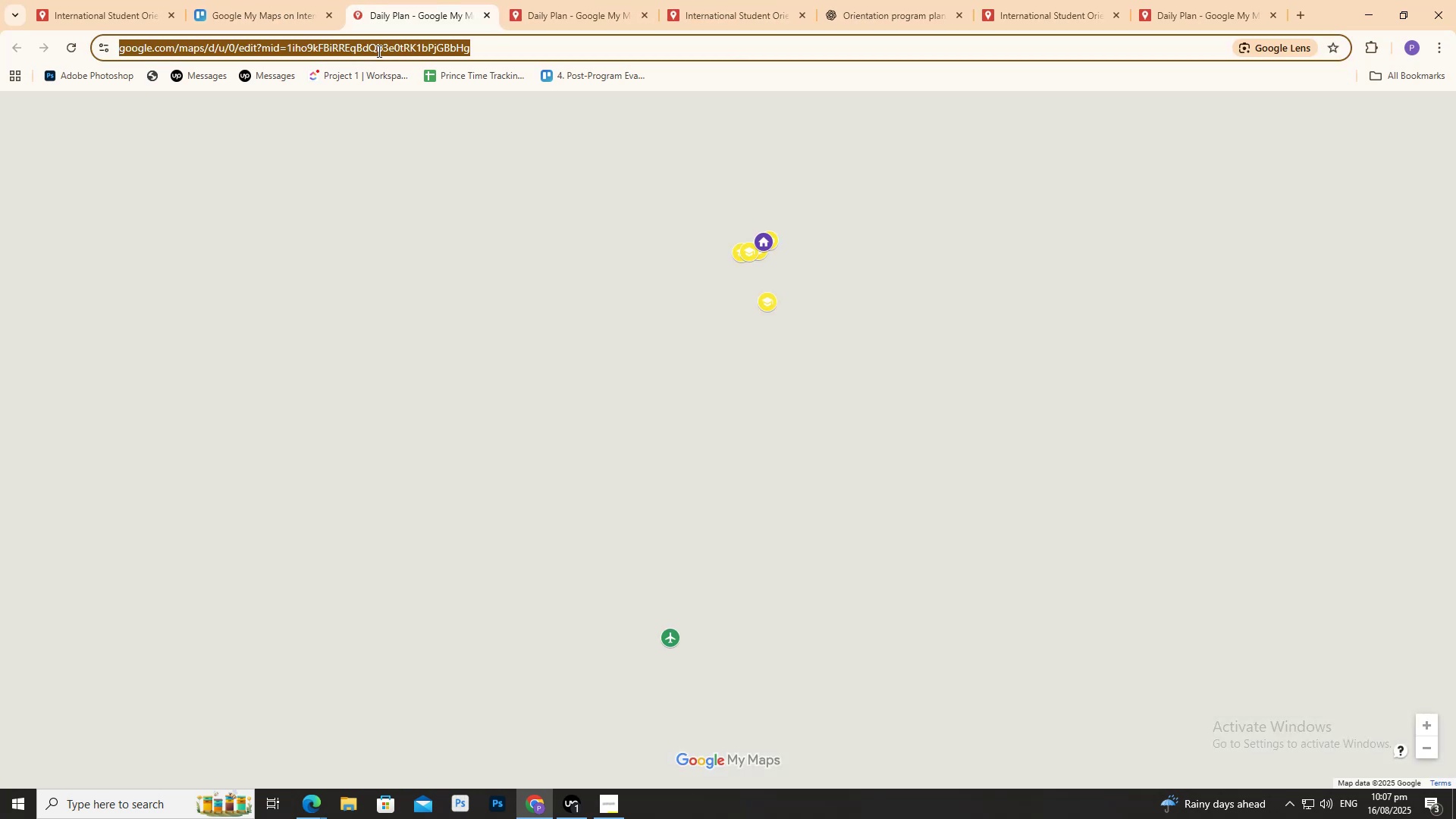 
key(Control+C)
 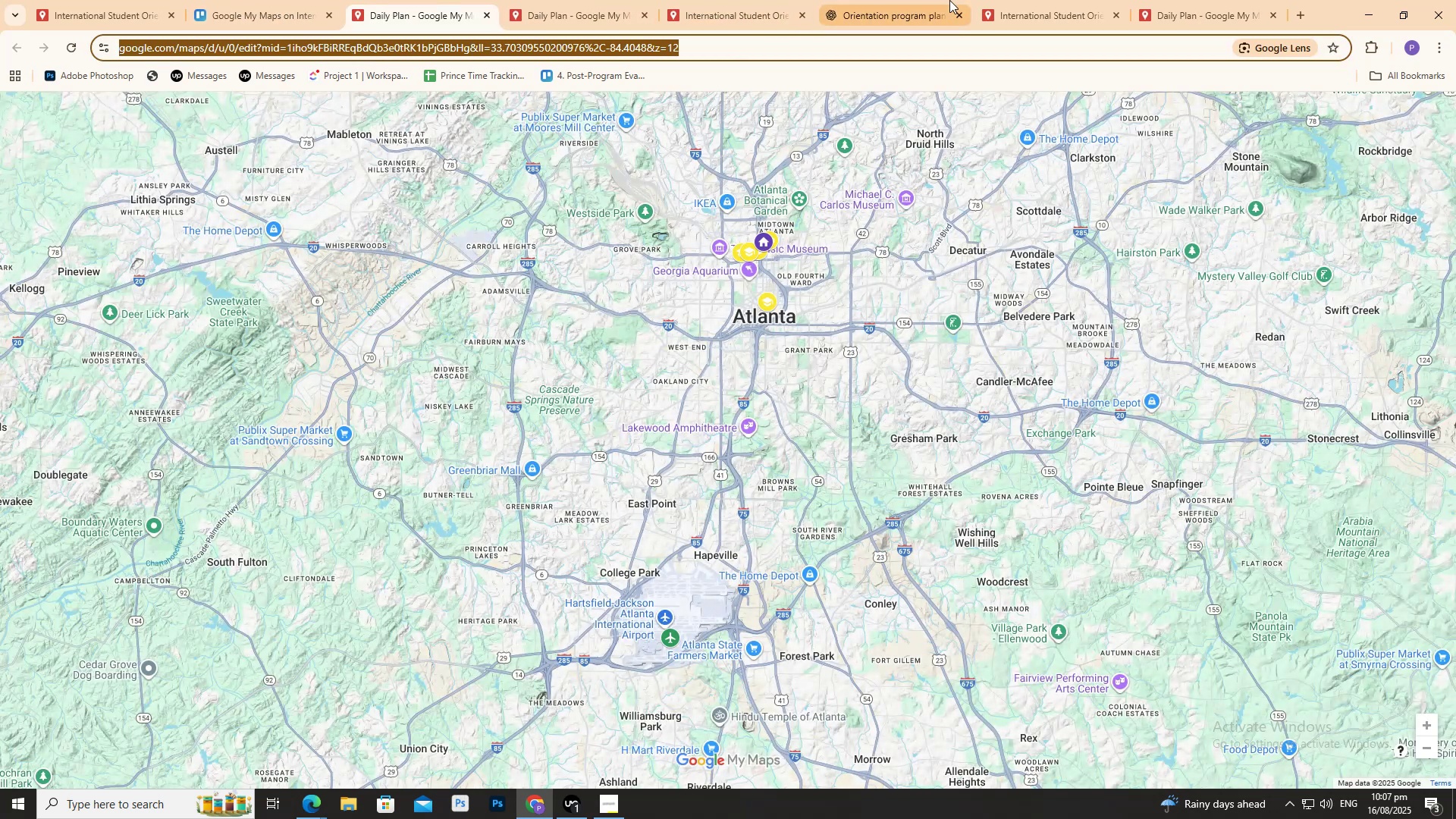 
key(Control+C)
 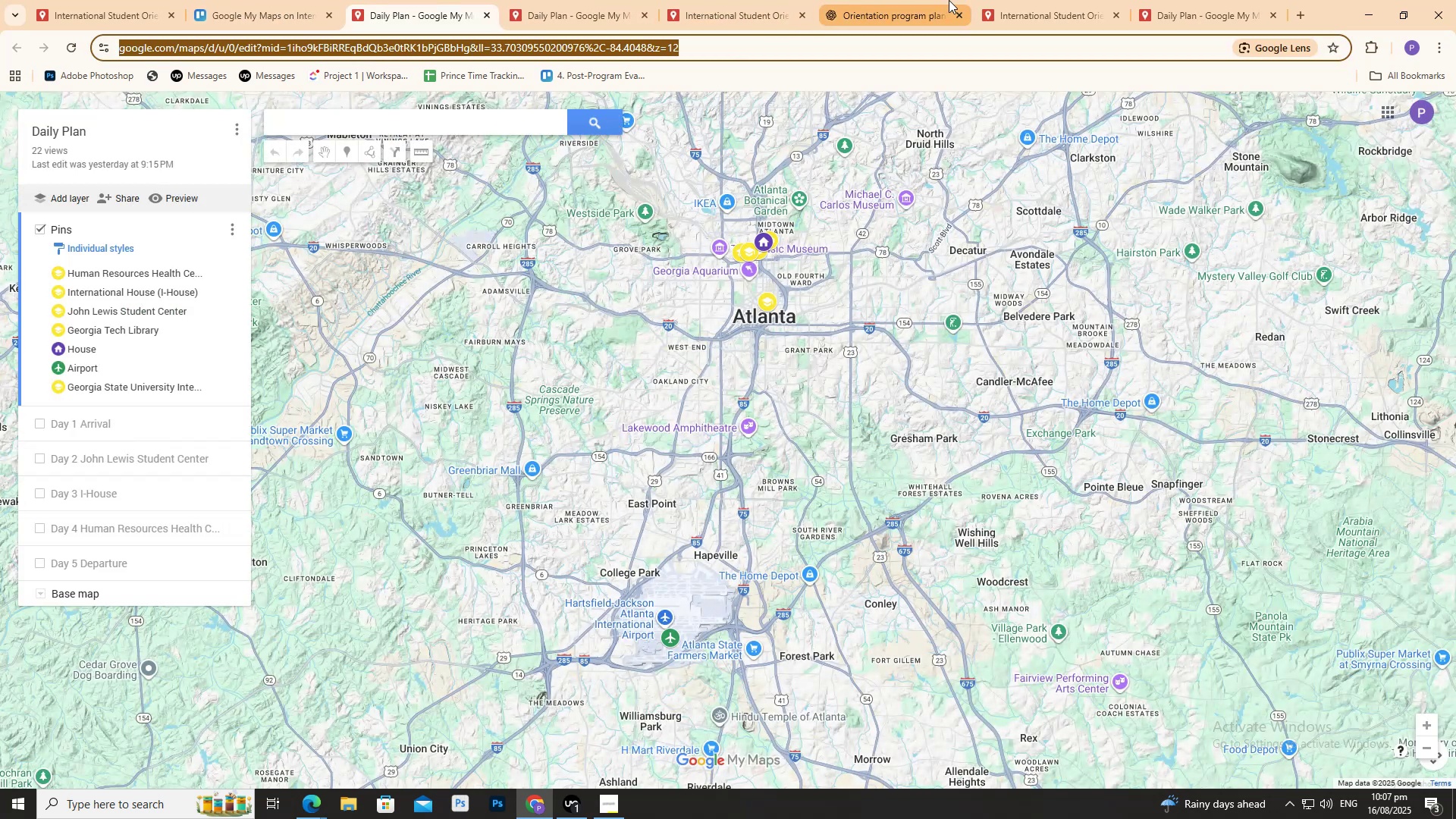 
left_click([949, 0])
 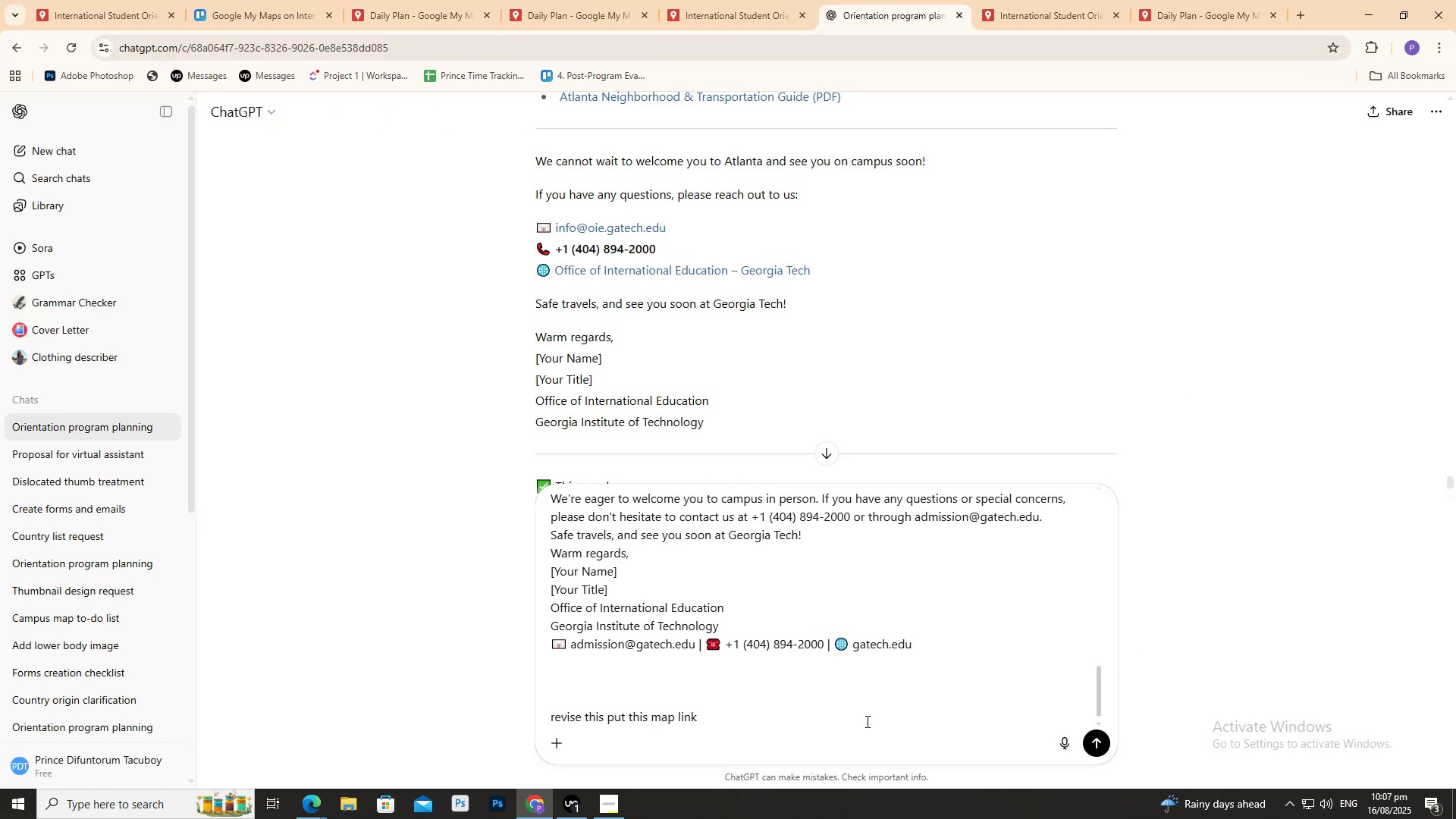 
key(Control+ControlLeft)
 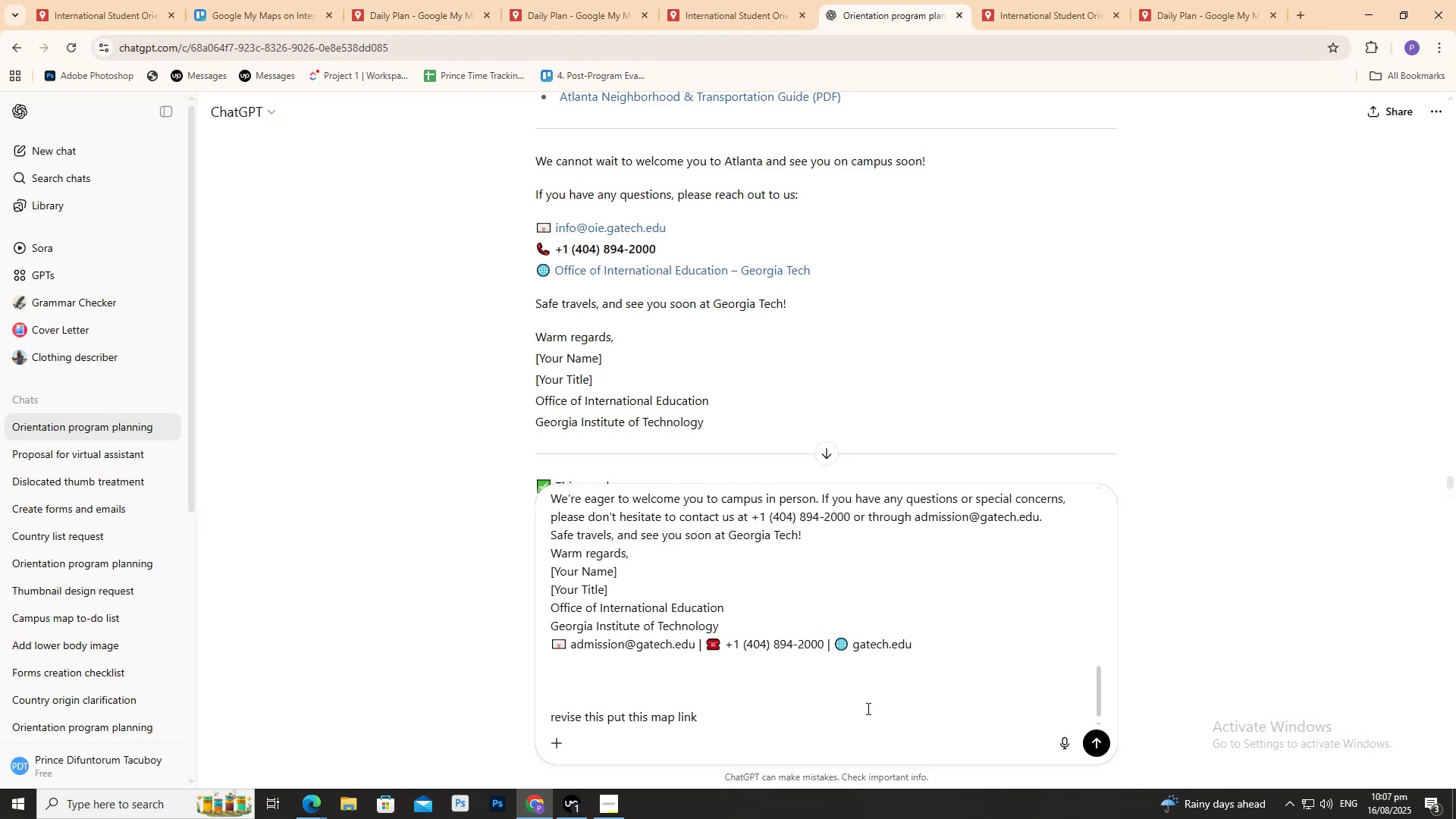 
key(Control+V)
 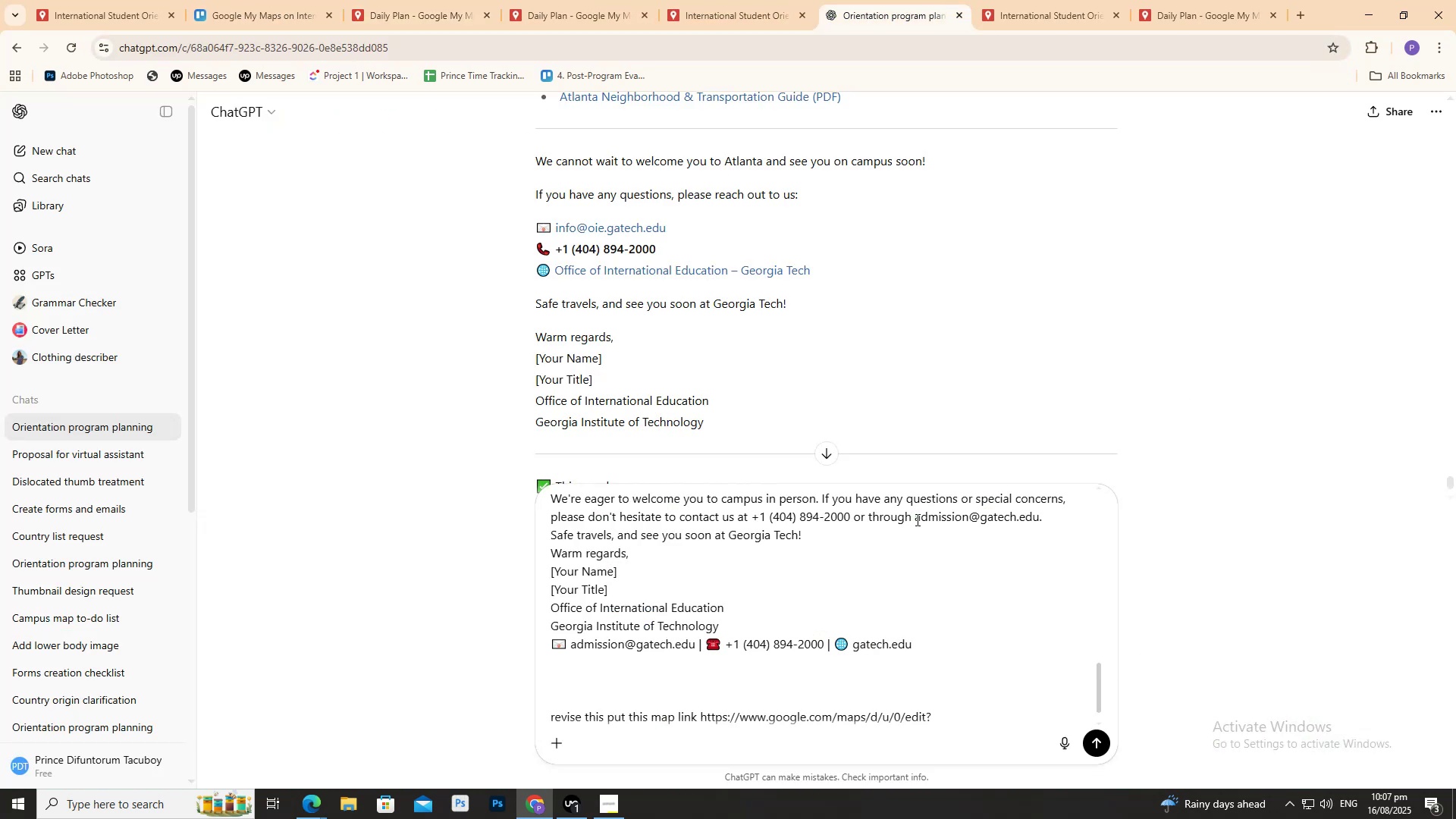 
left_click([948, 712])
 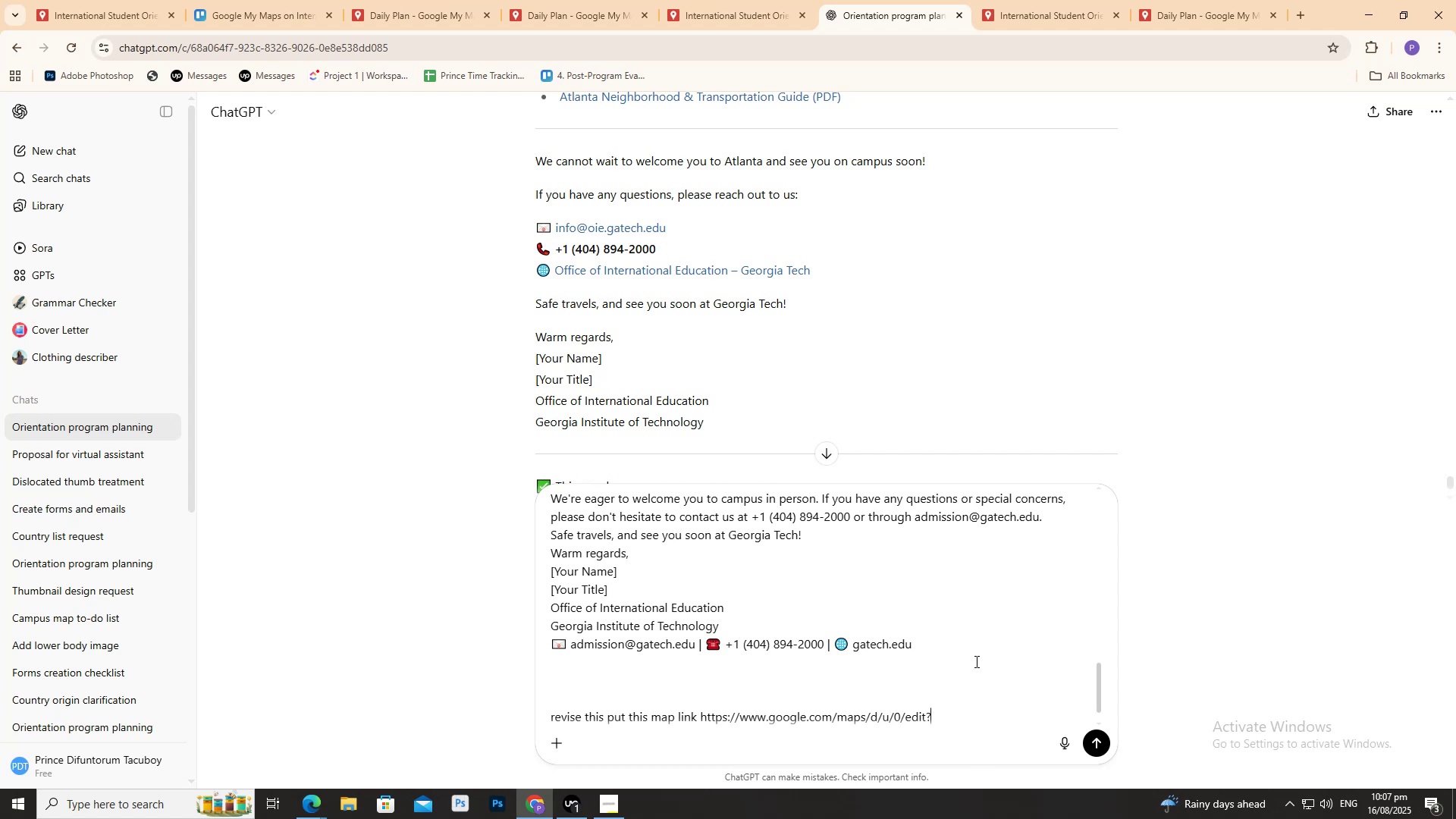 
type( this )
 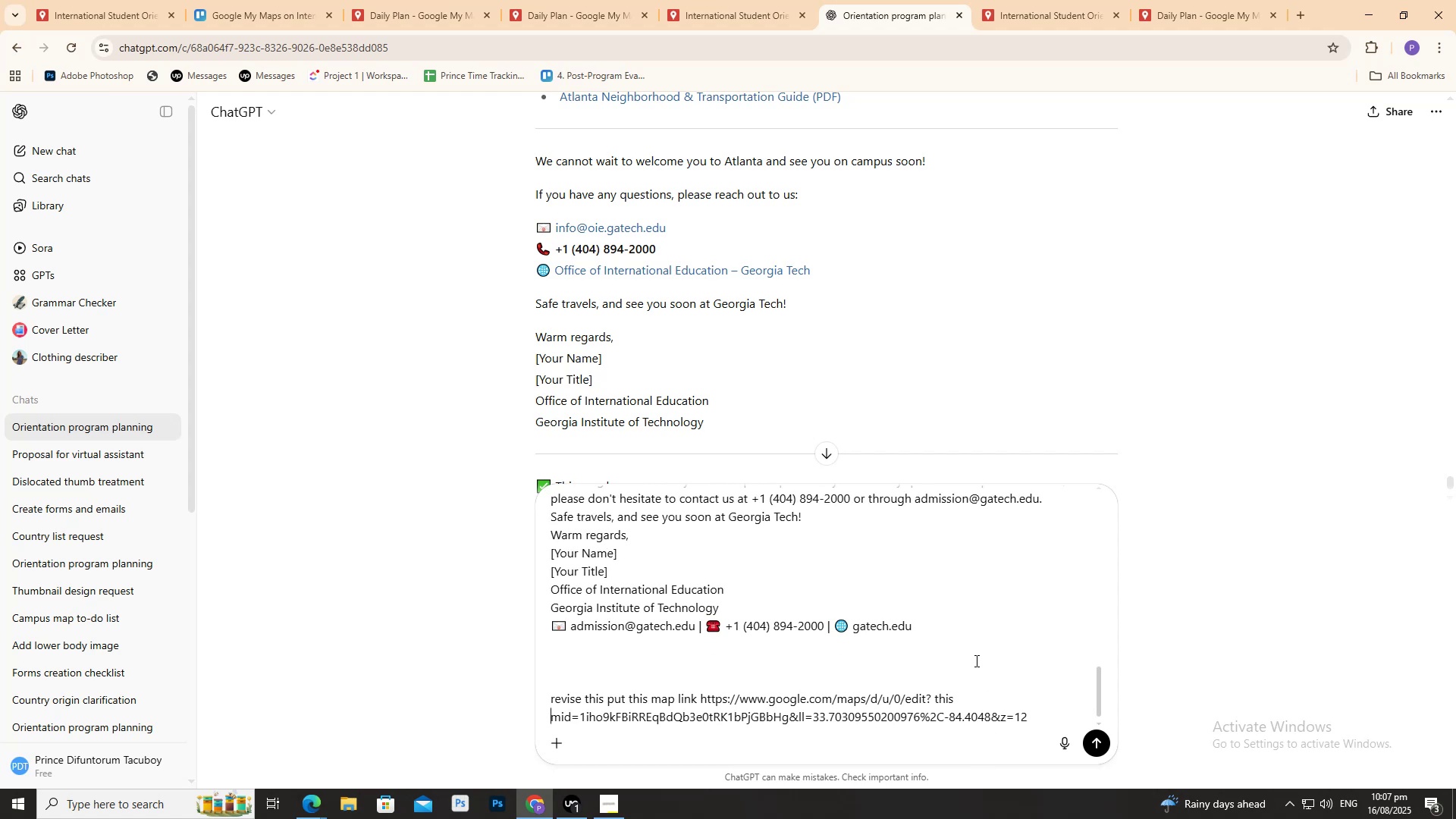 
key(Control+Z)
 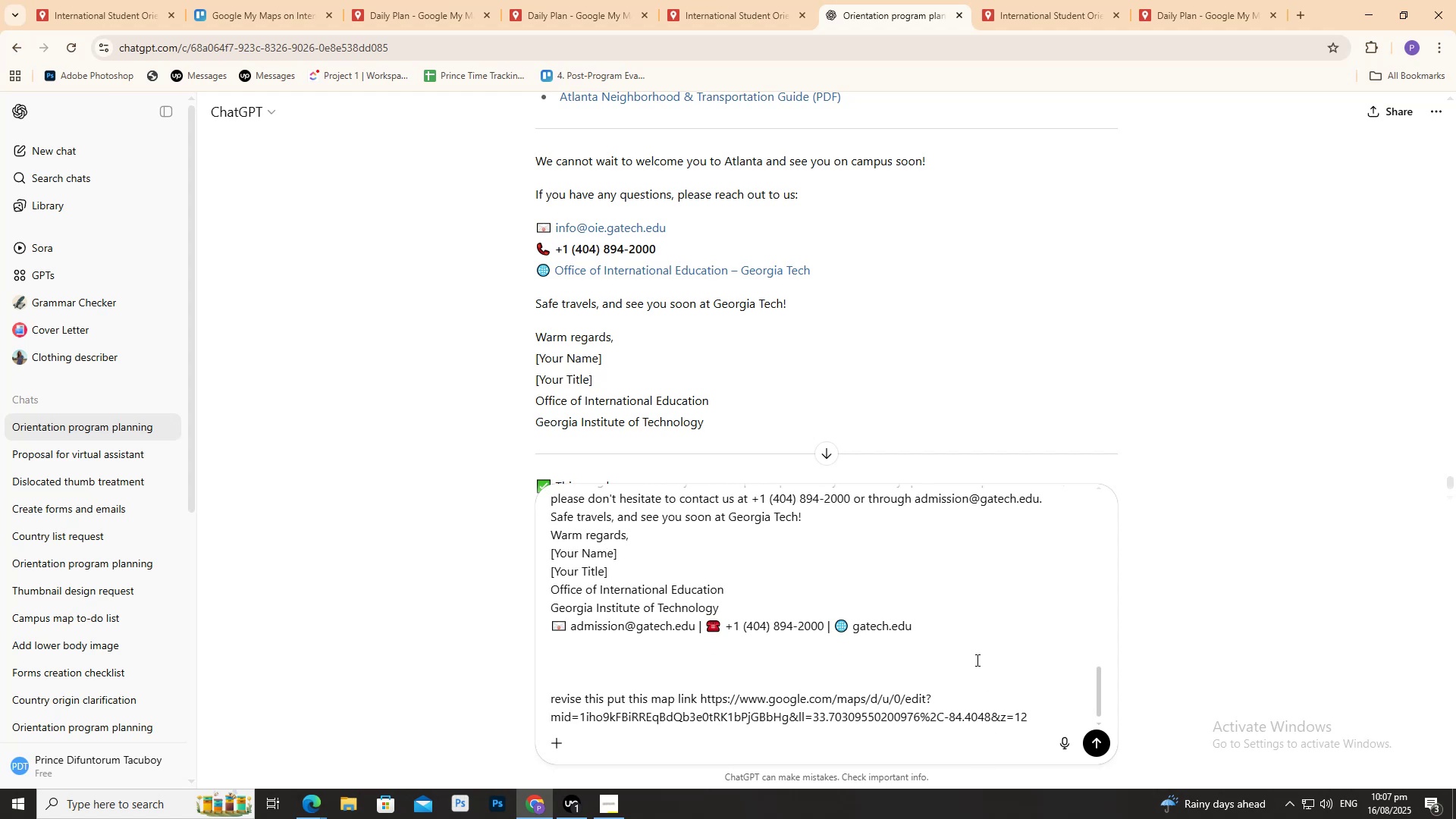 
key(Control+Z)
 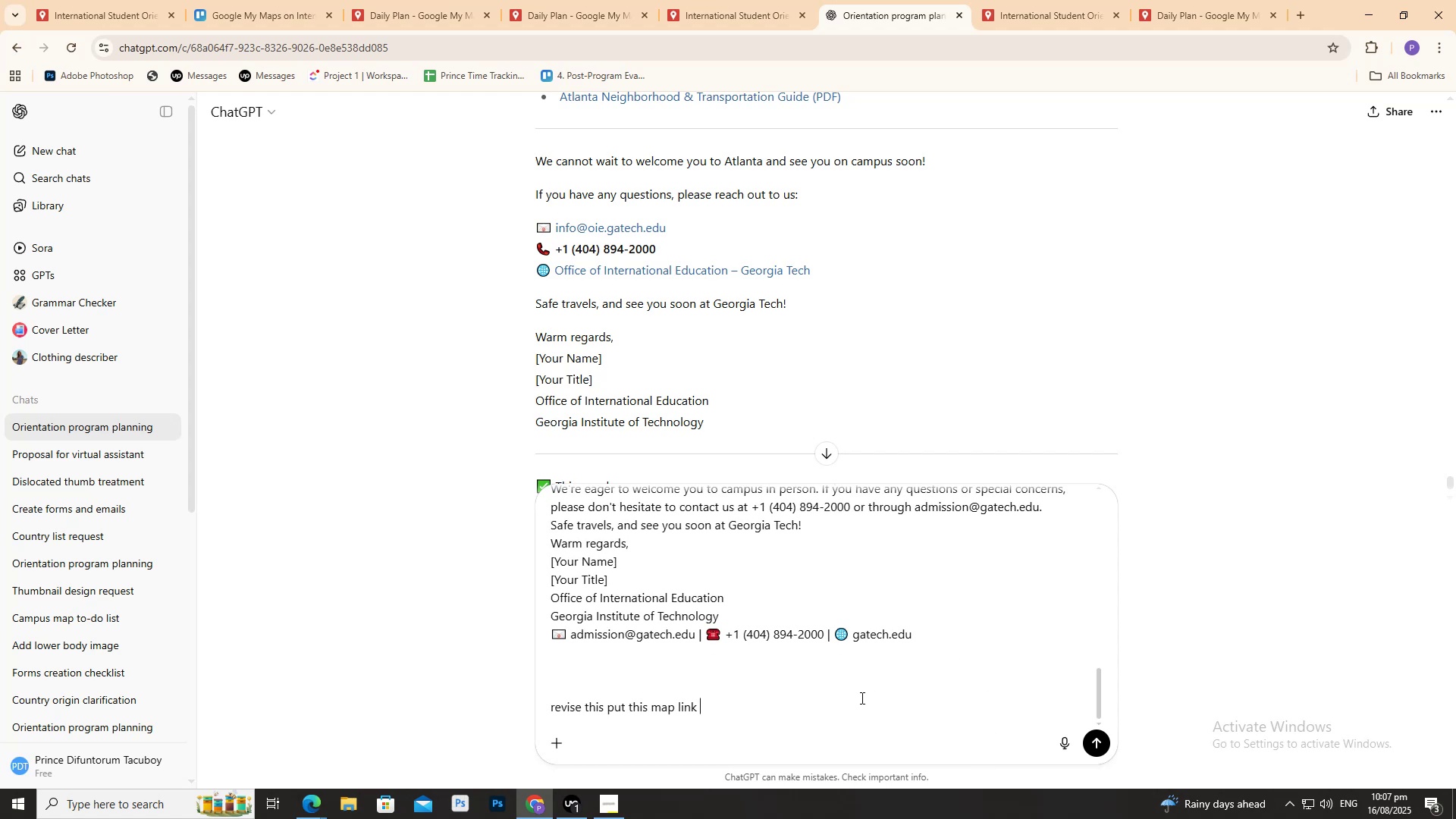 
key(Control+V)
 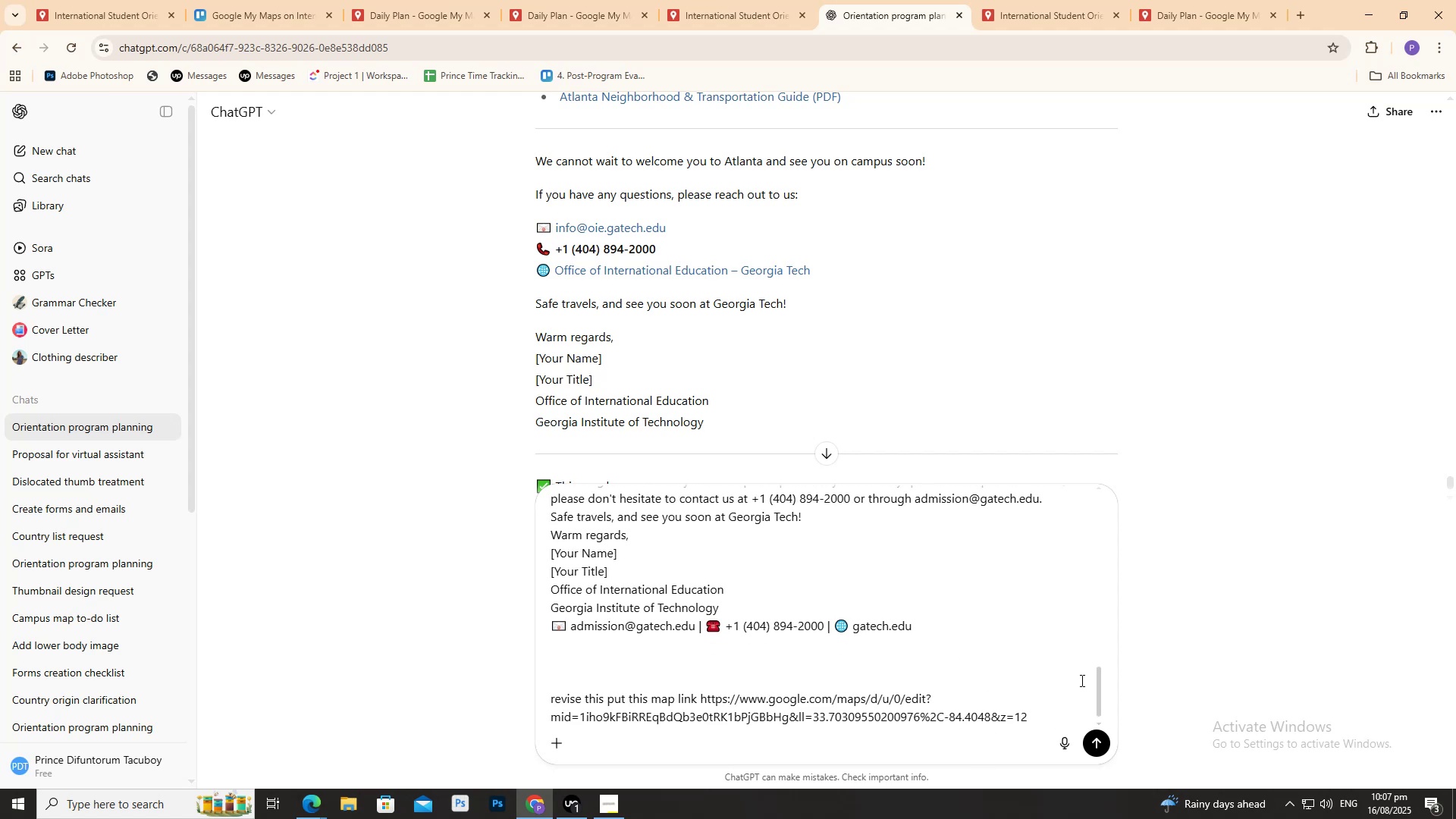 
key(Shift+Enter)
 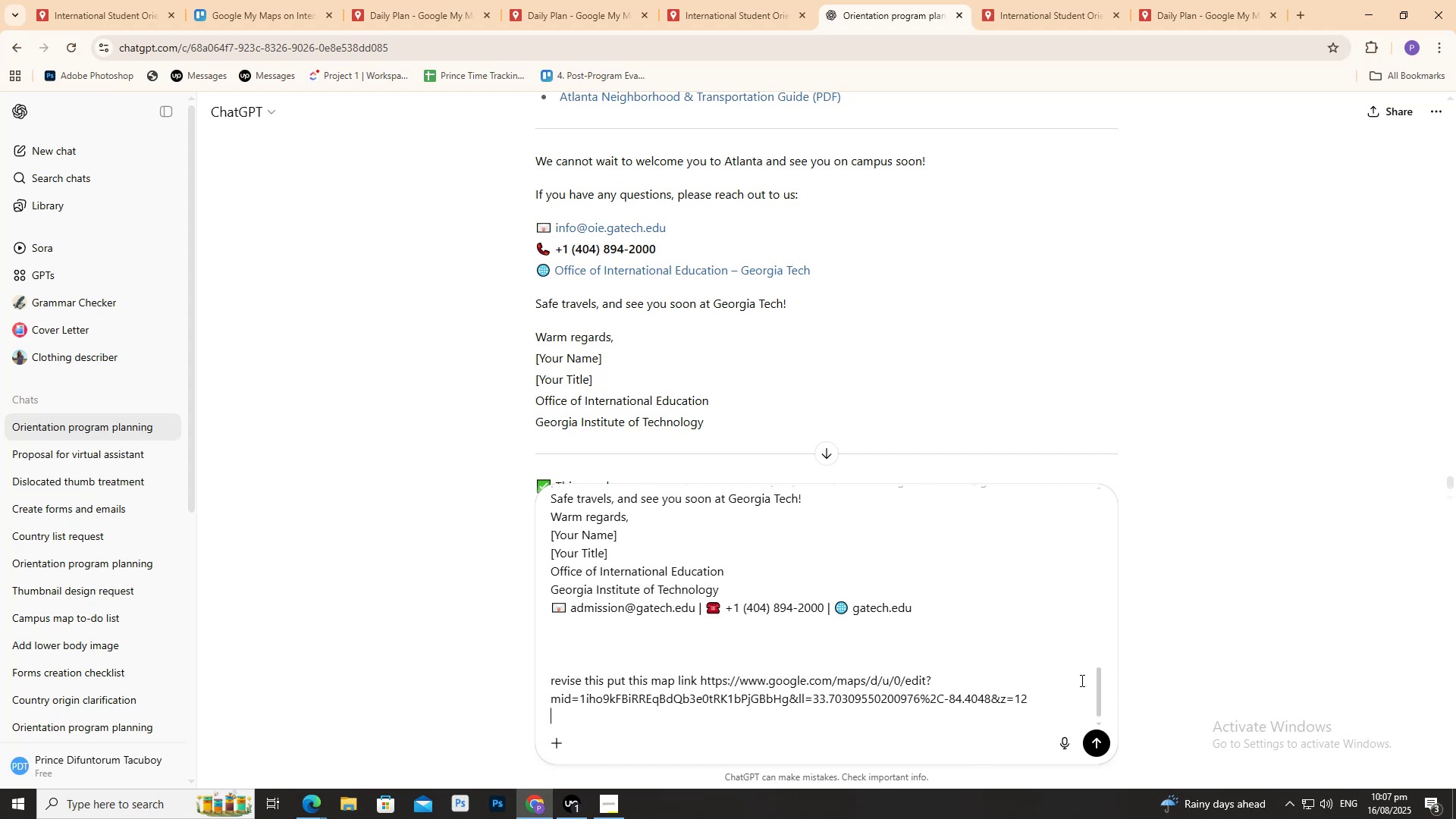 
key(Shift+Enter)
 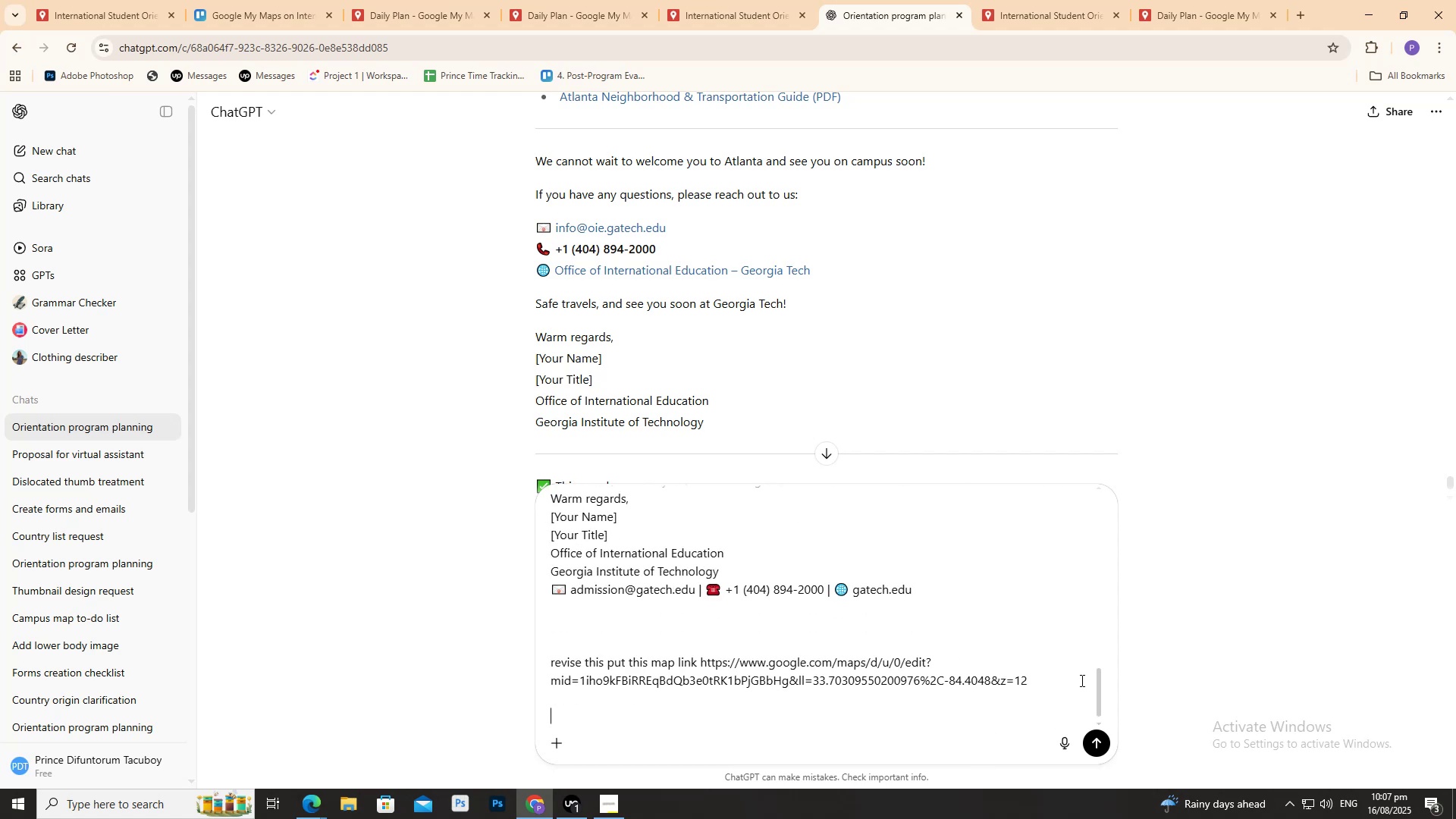 
type(daili)
key(Backspace)
type(y plan/ route)
 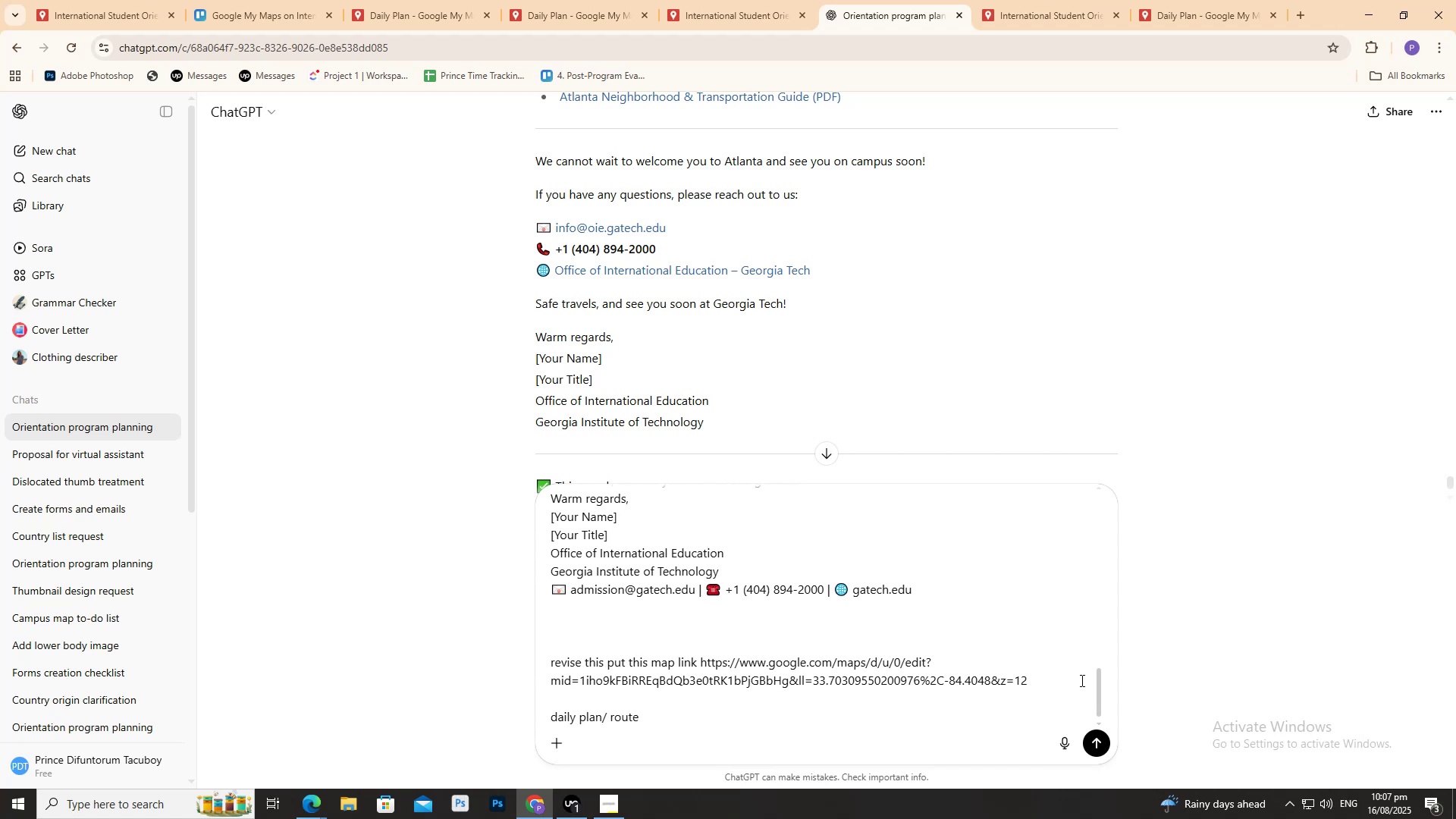 
key(Shift+Enter)
 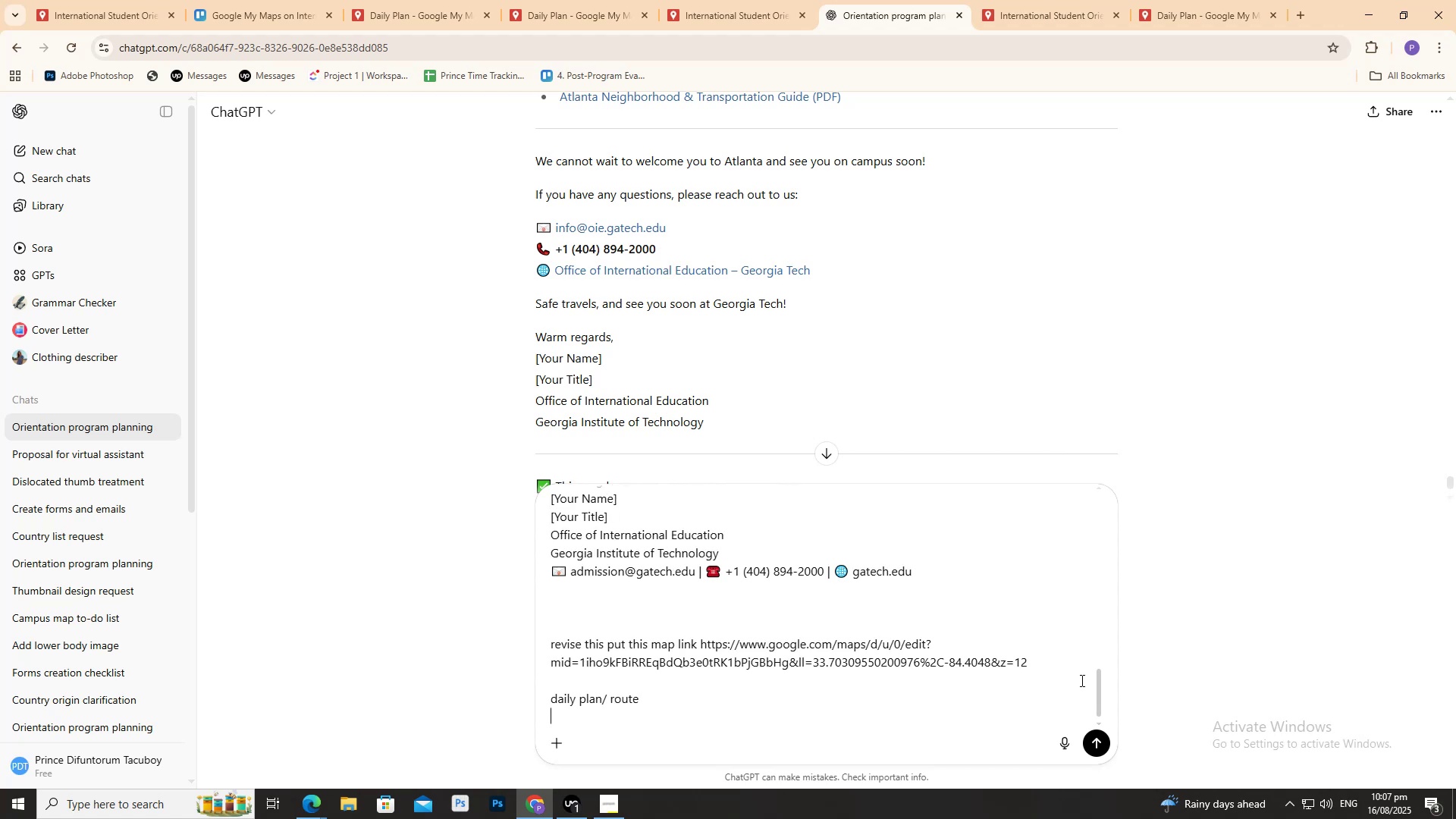 
key(Shift+Enter)
 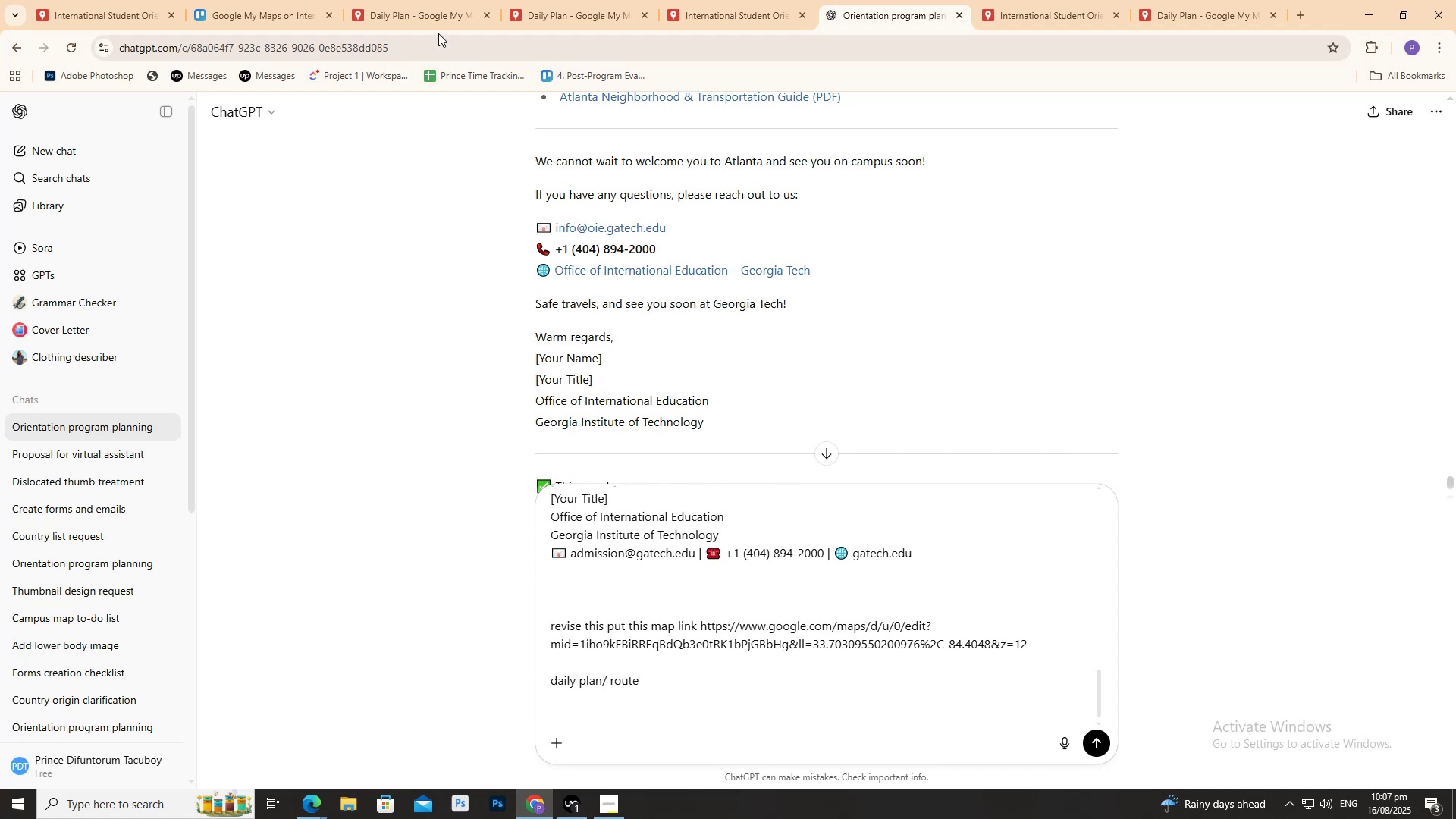 
left_click([243, 0])
 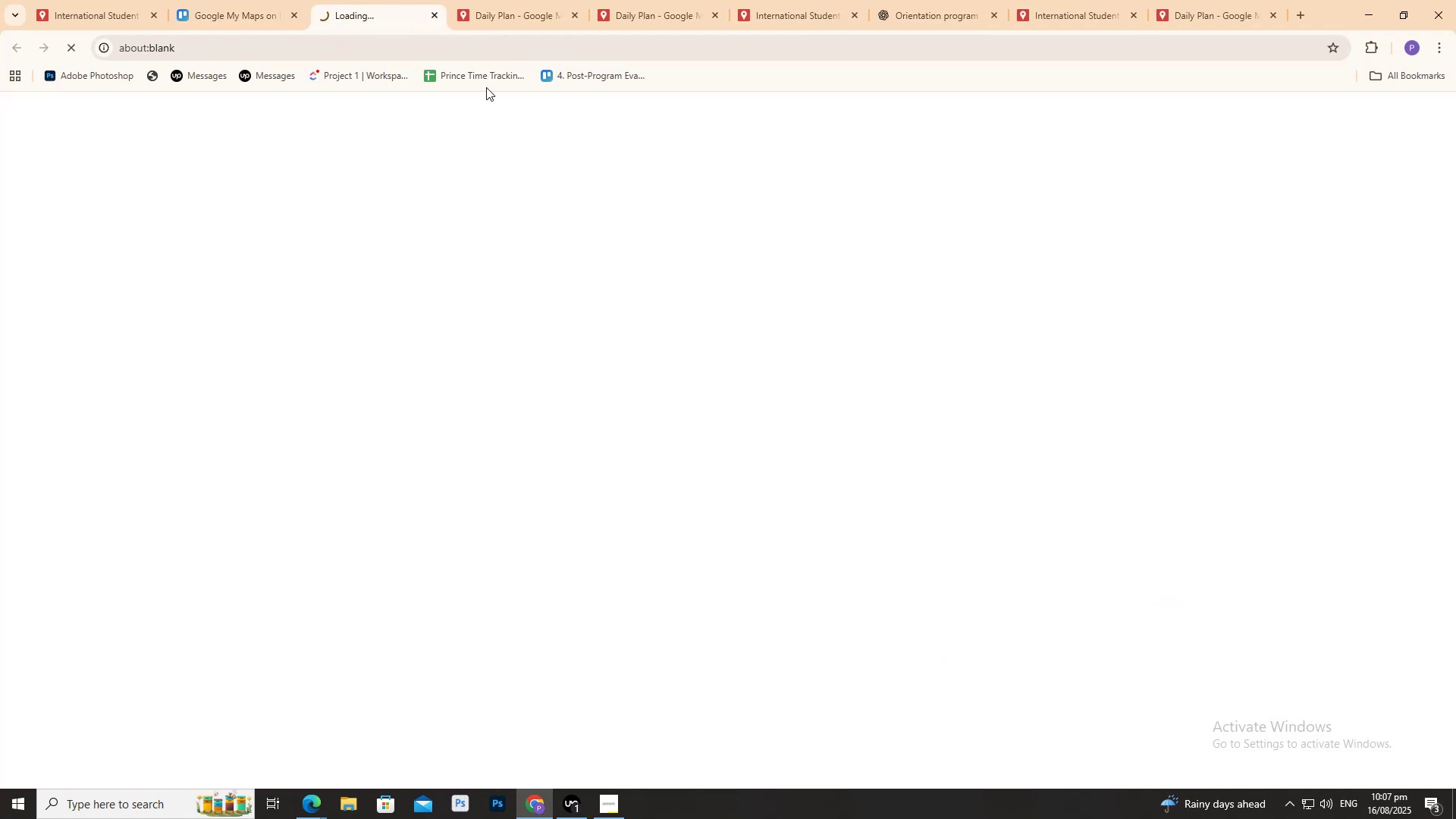 
left_click([463, 50])
 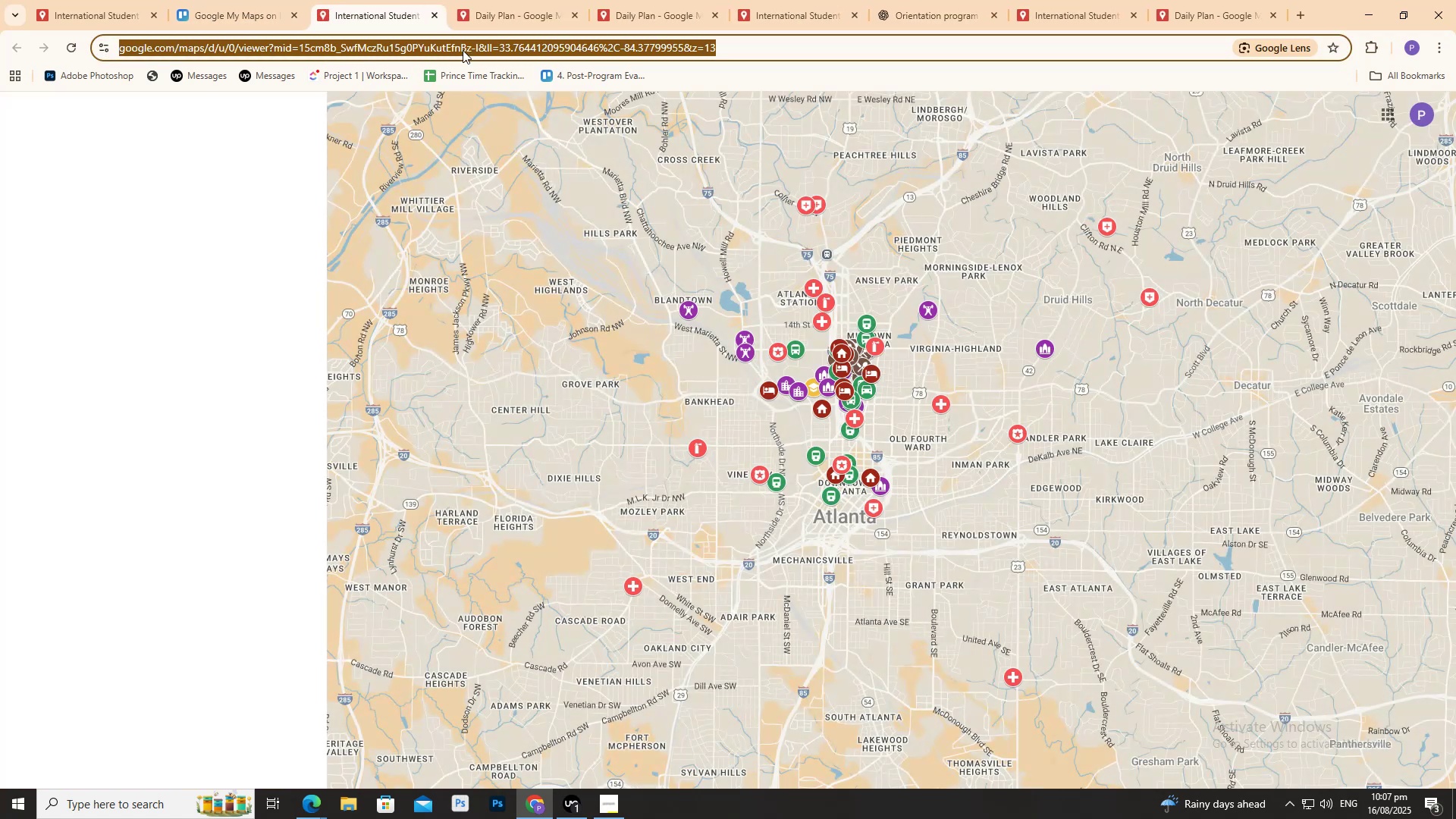 
key(Control+C)
 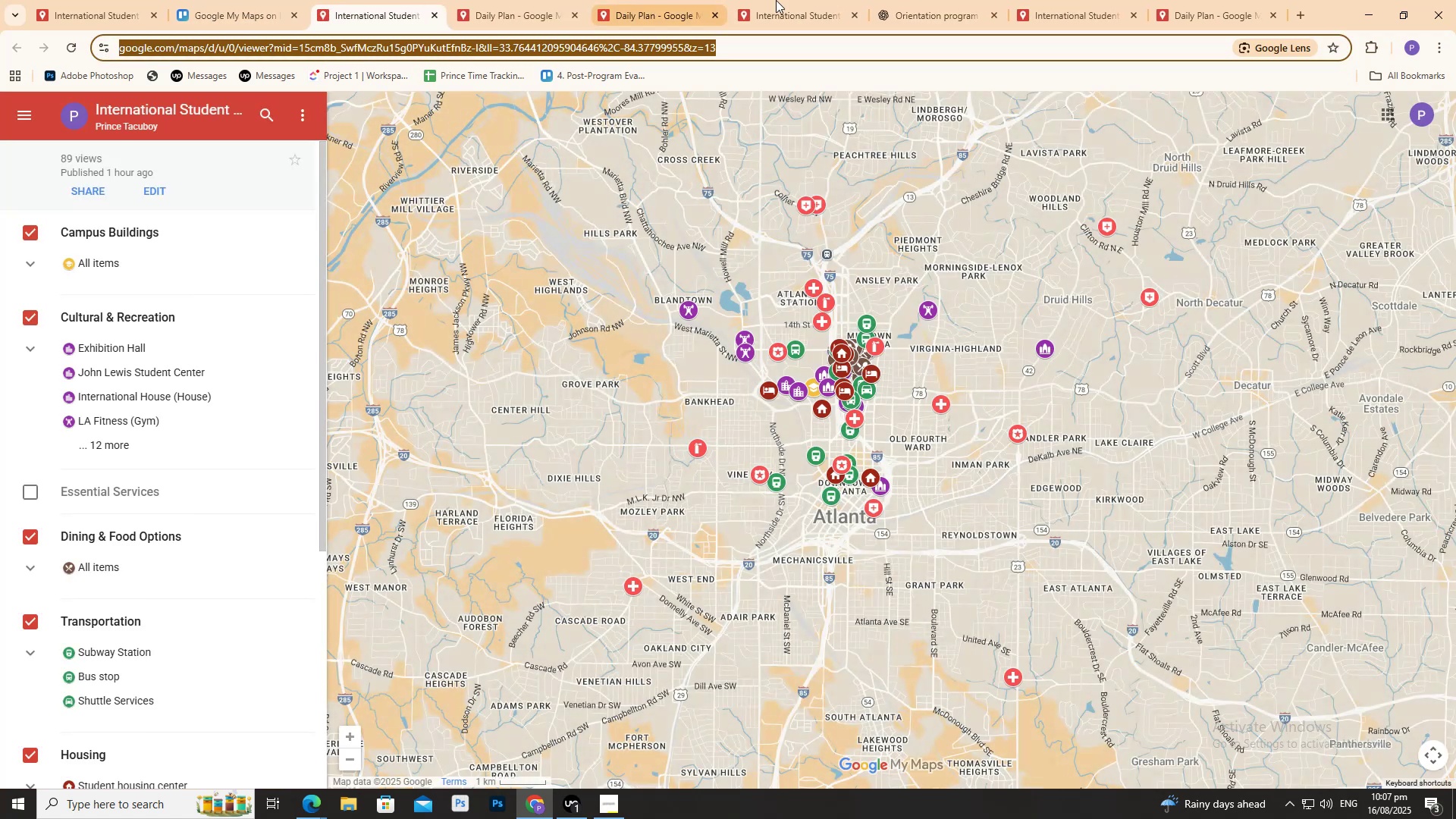 
key(Control+C)
 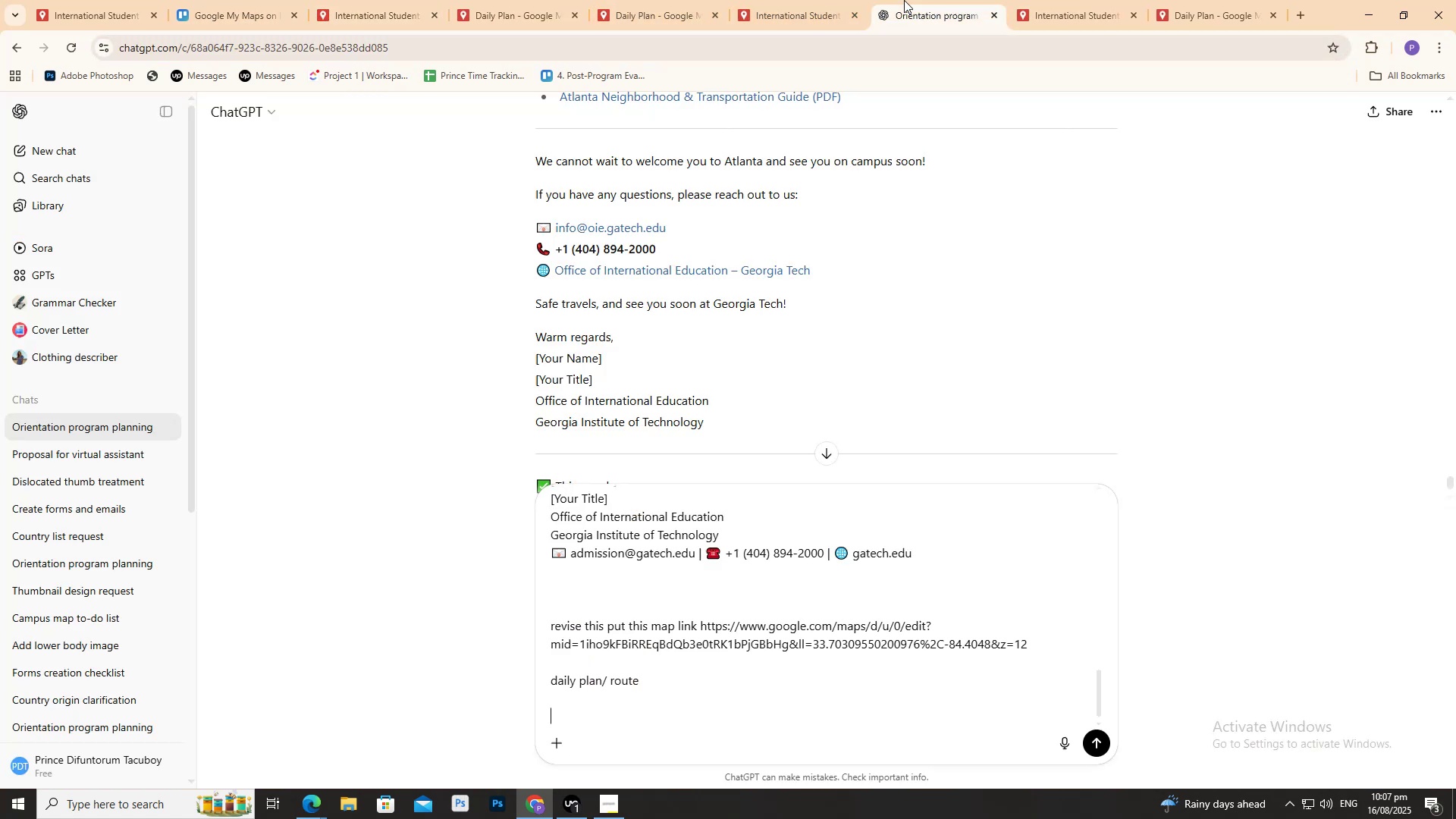 
left_click([904, 0])
 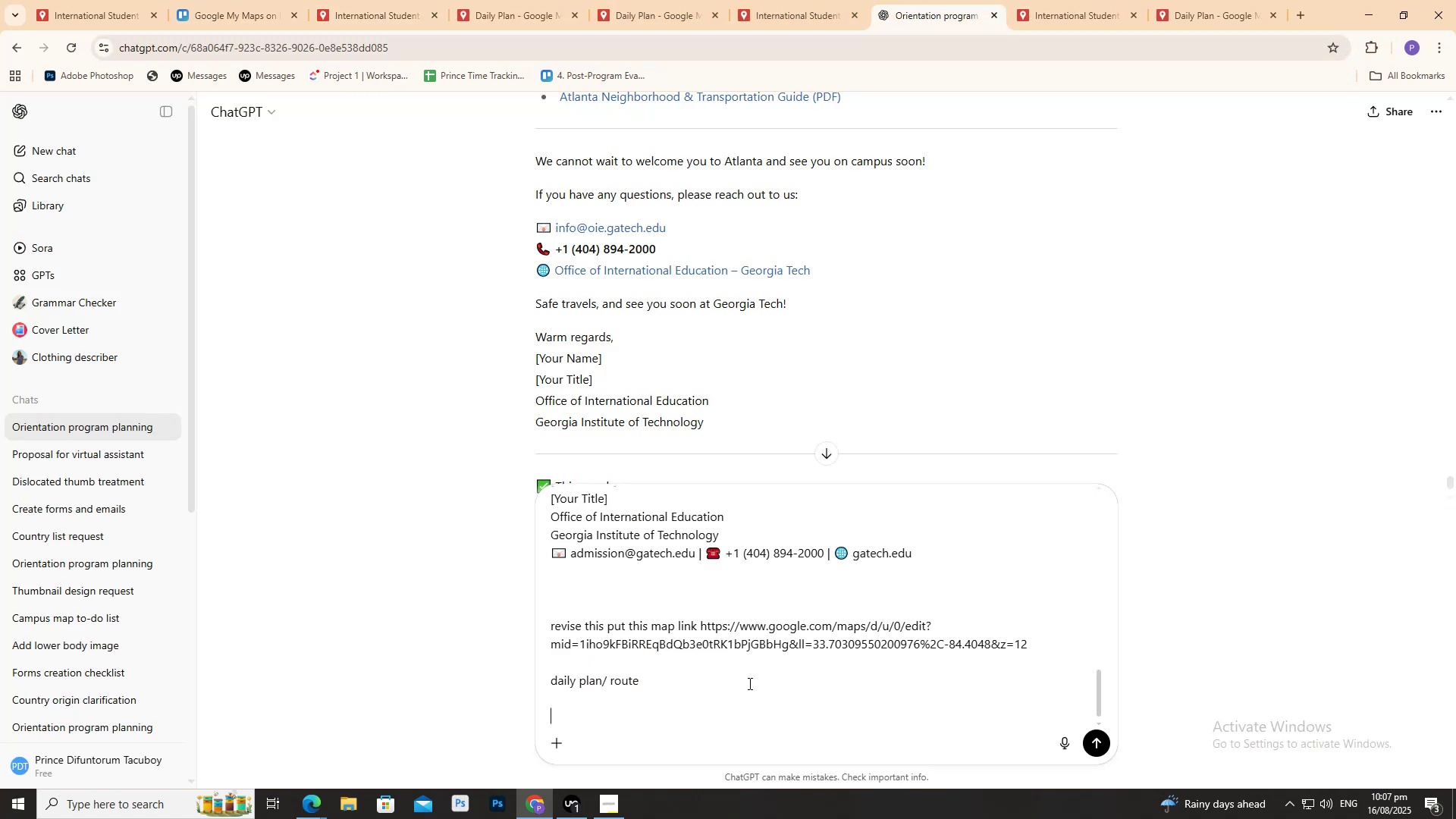 
key(Control+ControlLeft)
 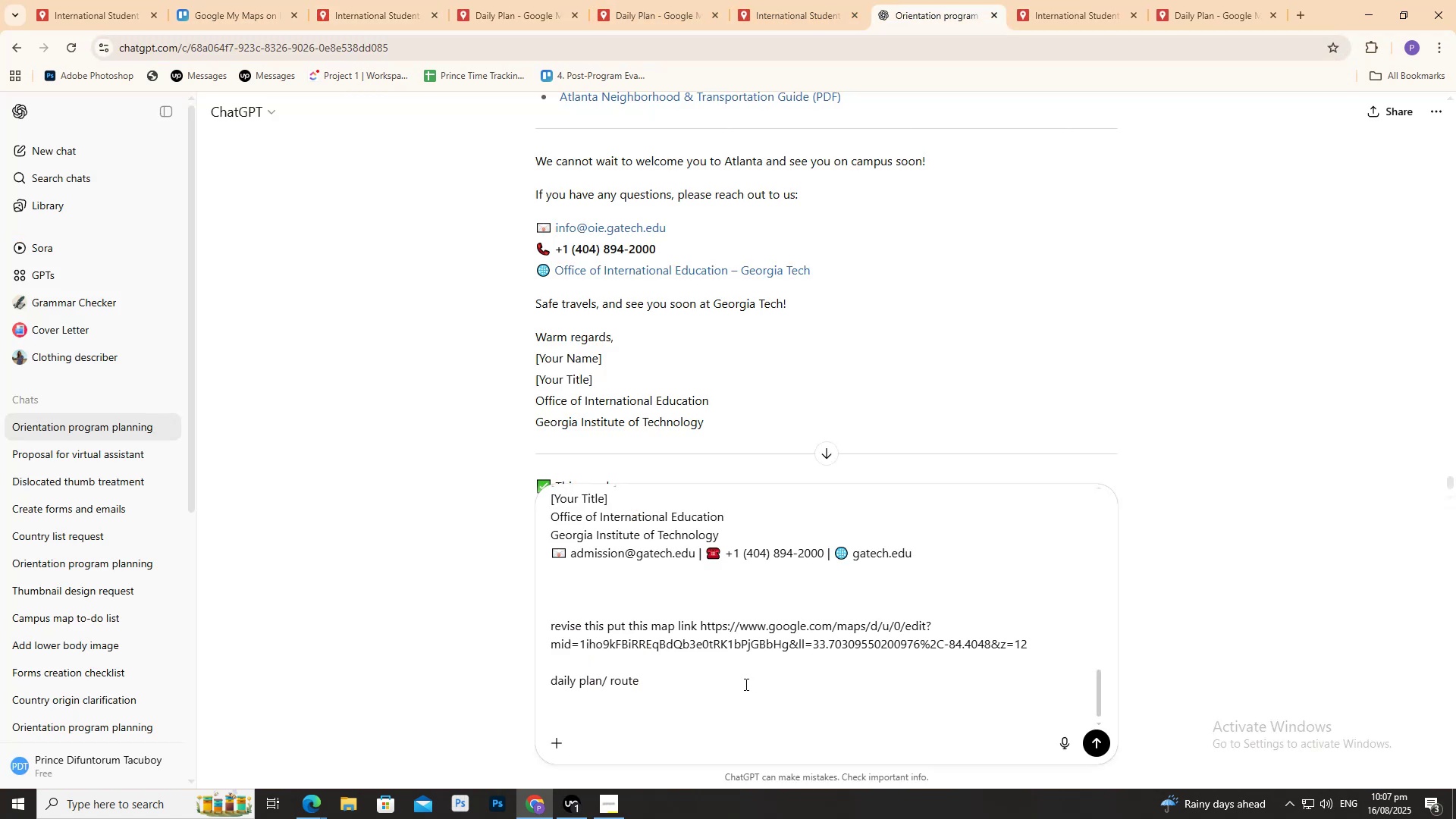 
key(Control+V)
 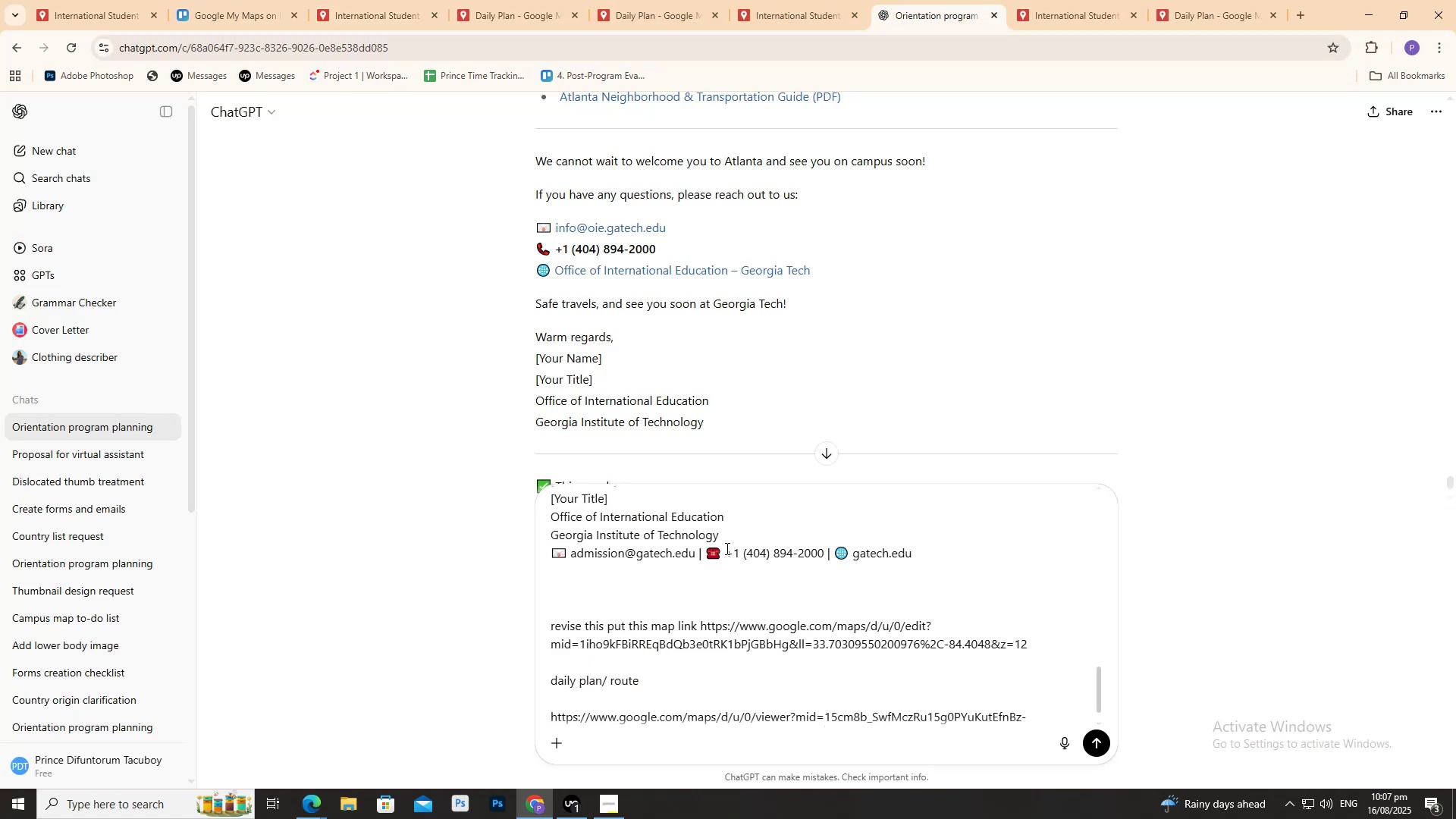 
key(Shift+Enter)
 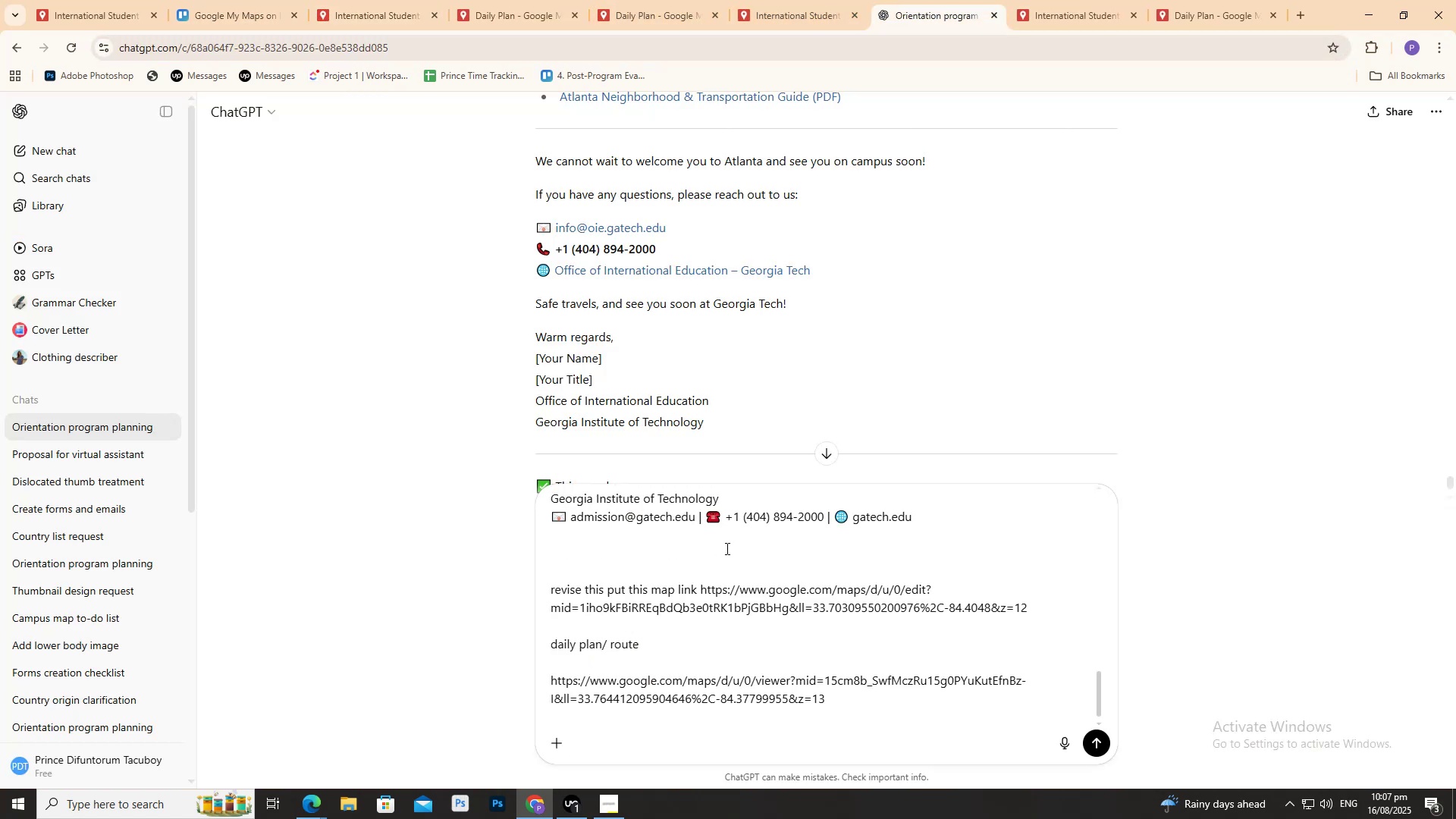 
type(map link)
 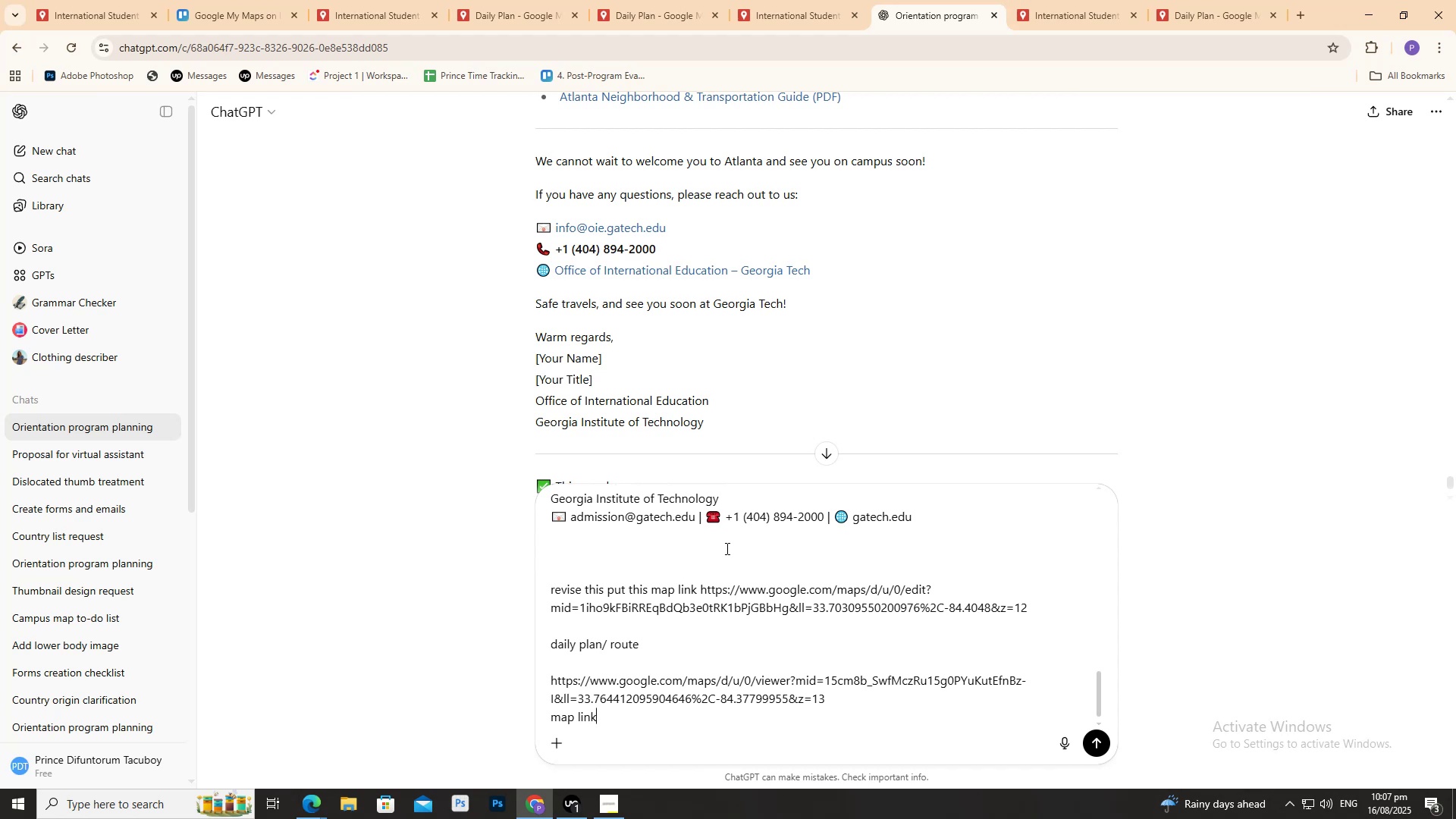 
key(Enter)
 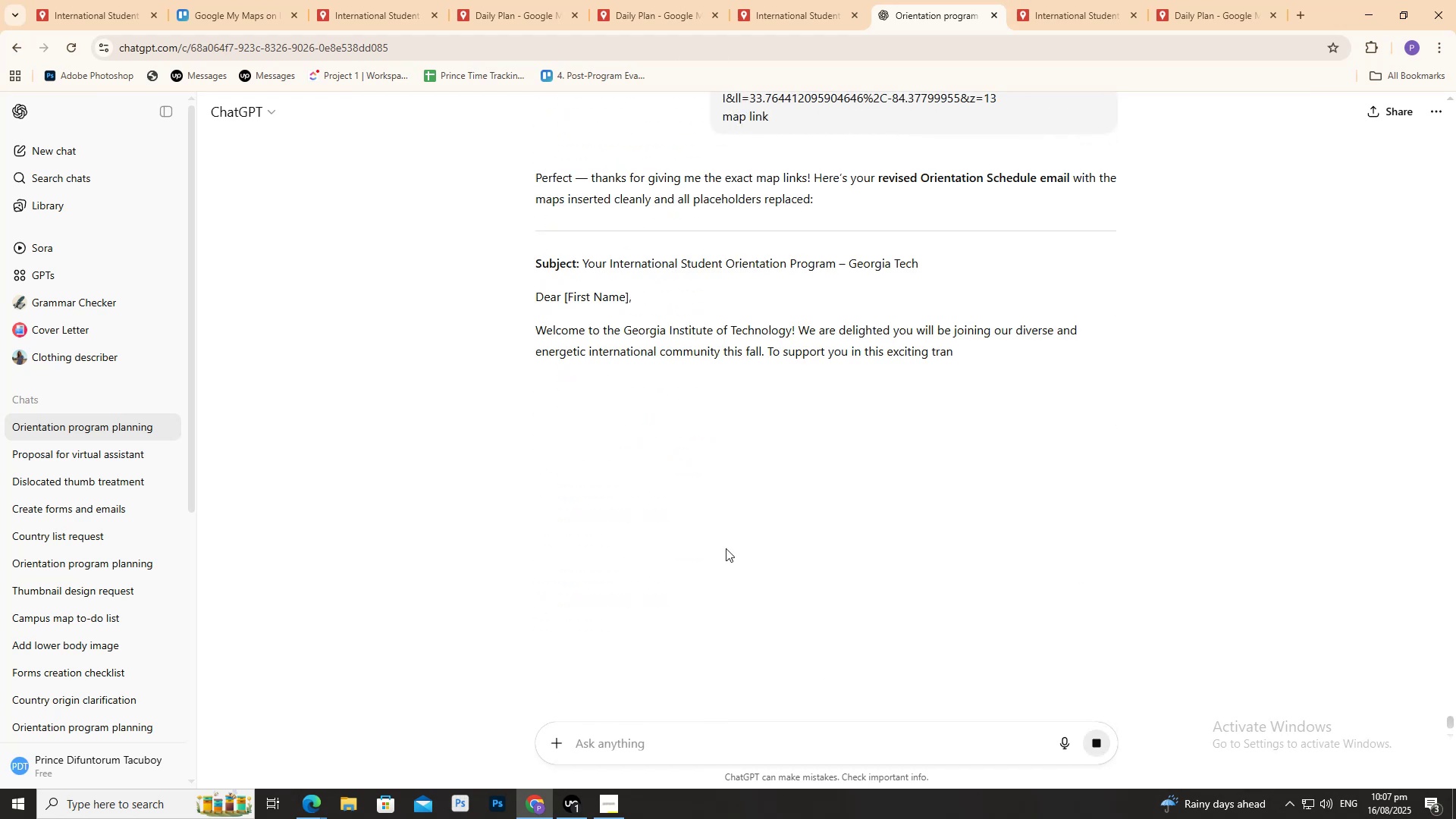 
scroll: coordinate [587, 298], scroll_direction: down, amount: 11.0
 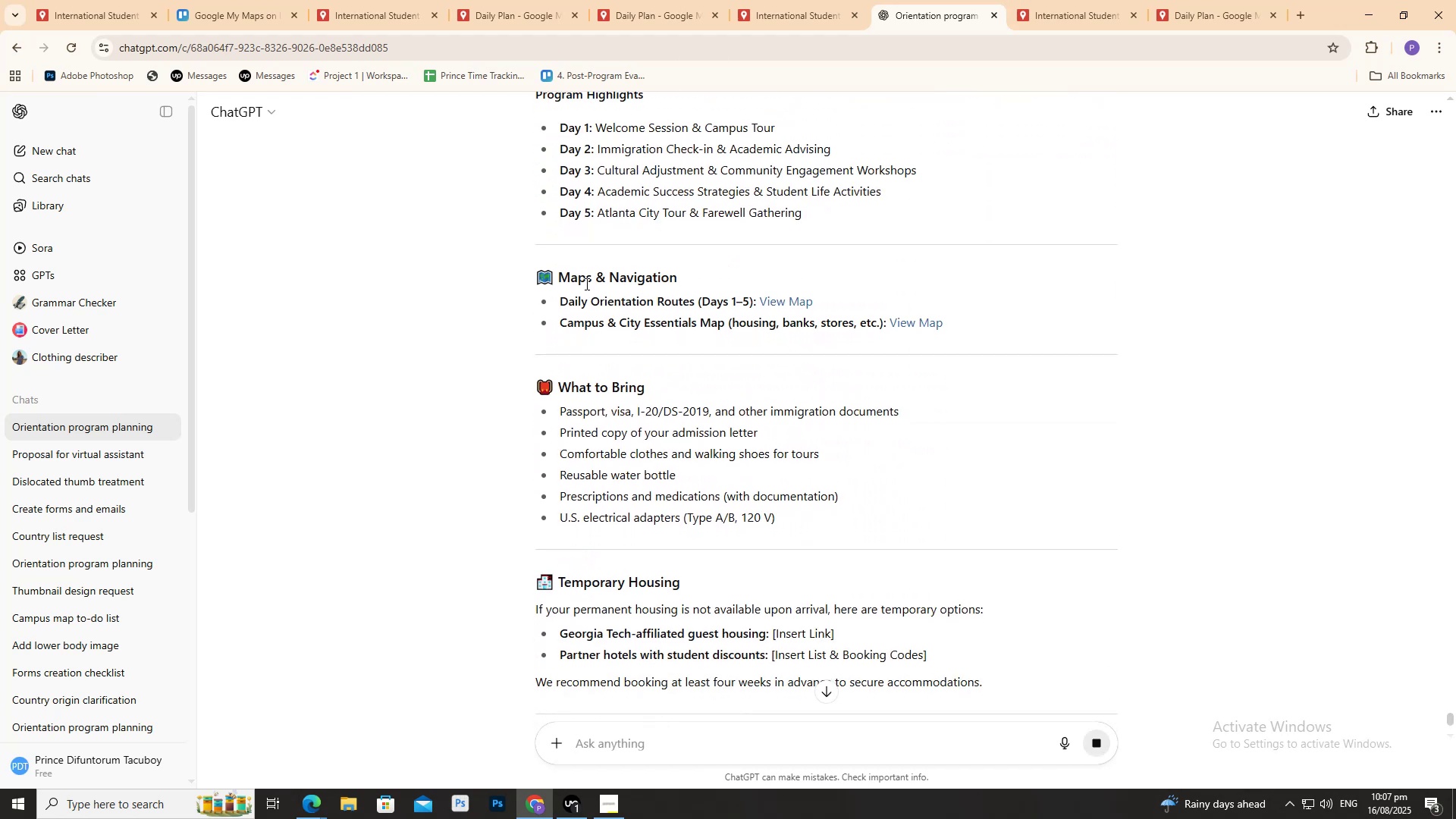 
scroll: coordinate [575, 287], scroll_direction: down, amount: 12.0
 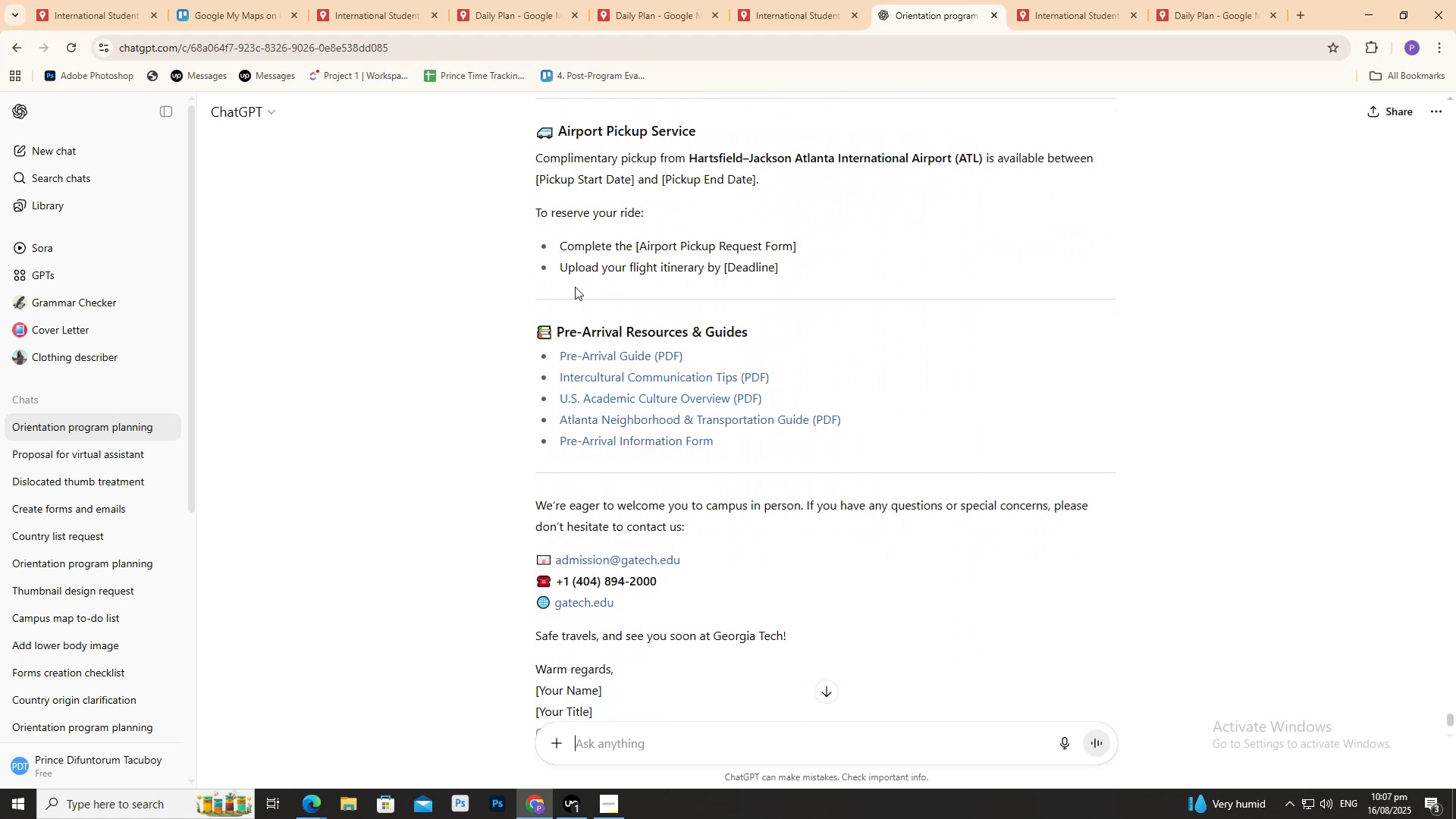 
scroll: coordinate [651, 350], scroll_direction: up, amount: 28.0
 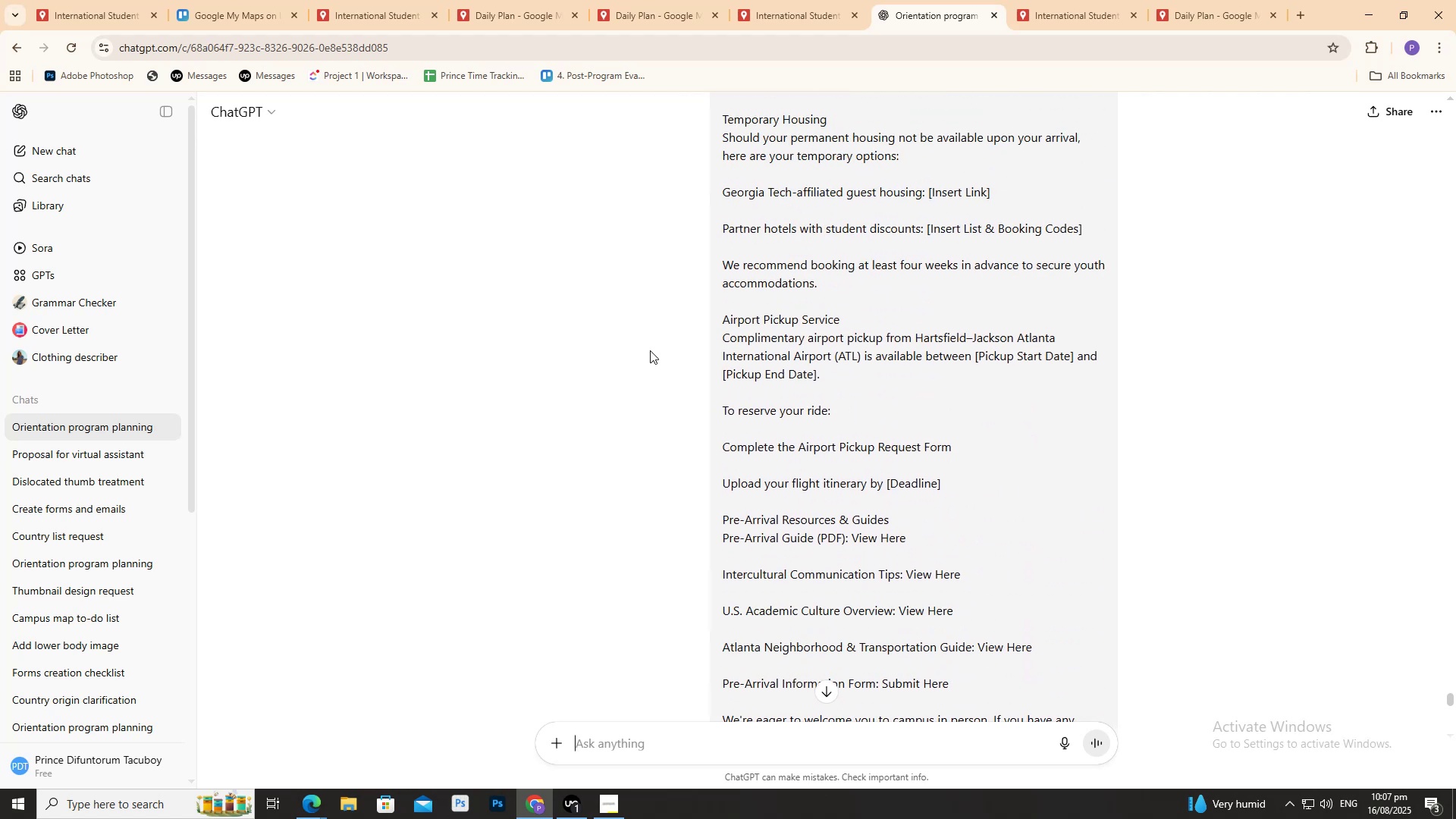 
scroll: coordinate [635, 331], scroll_direction: down, amount: 20.0
 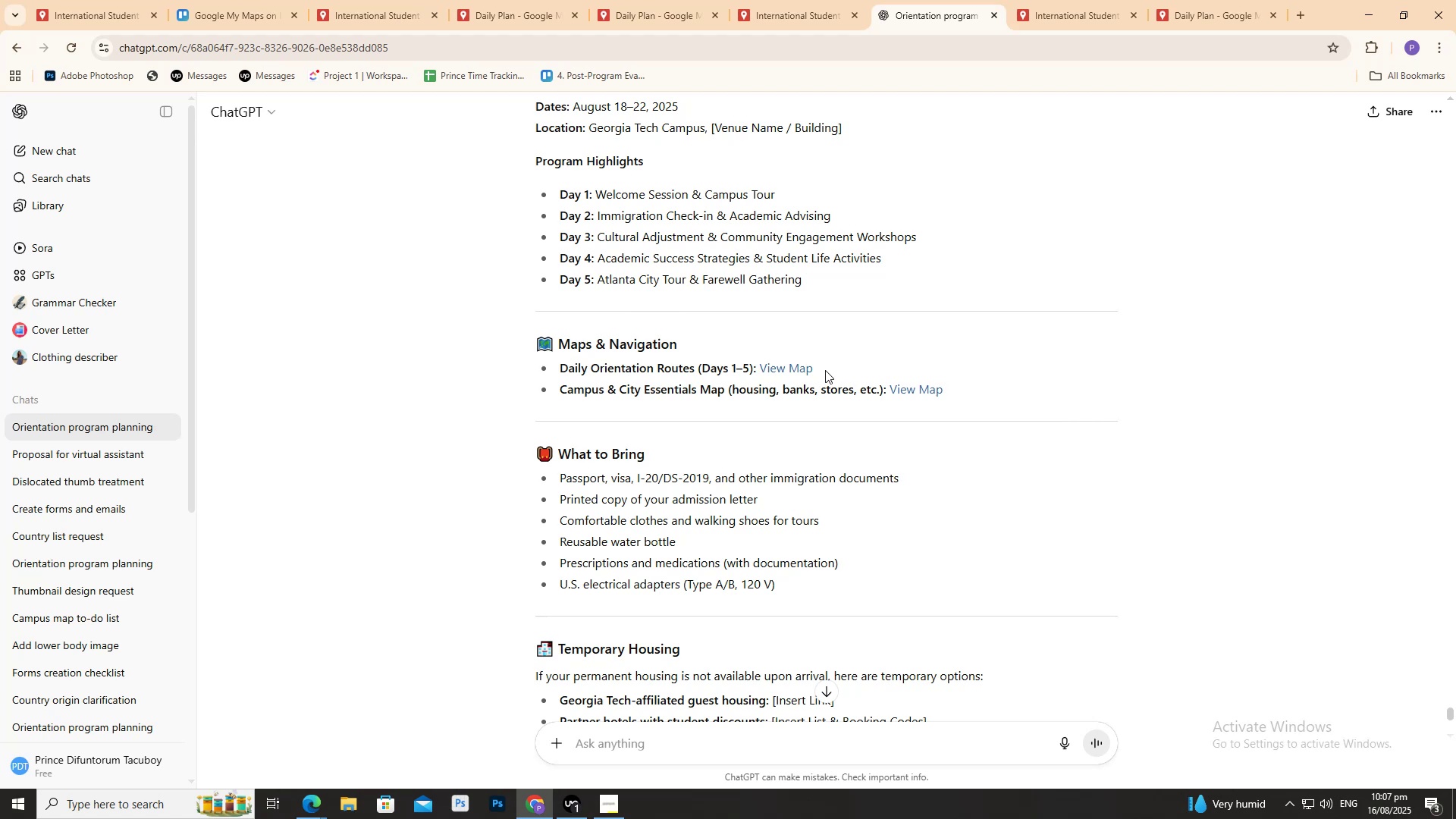 
left_click_drag(start_coordinate=[827, 369], to_coordinate=[761, 370])
 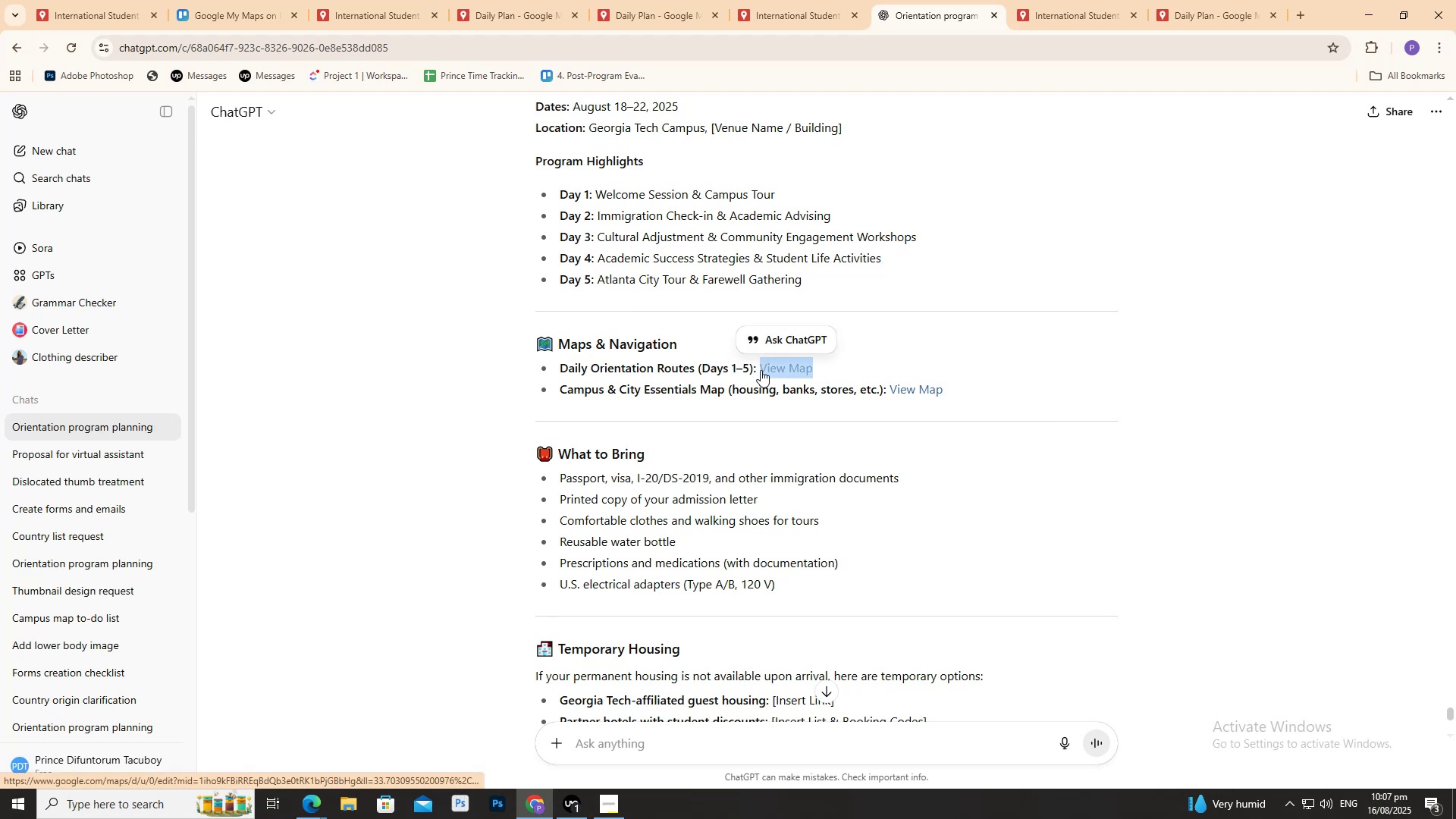 
key(Control+C)
 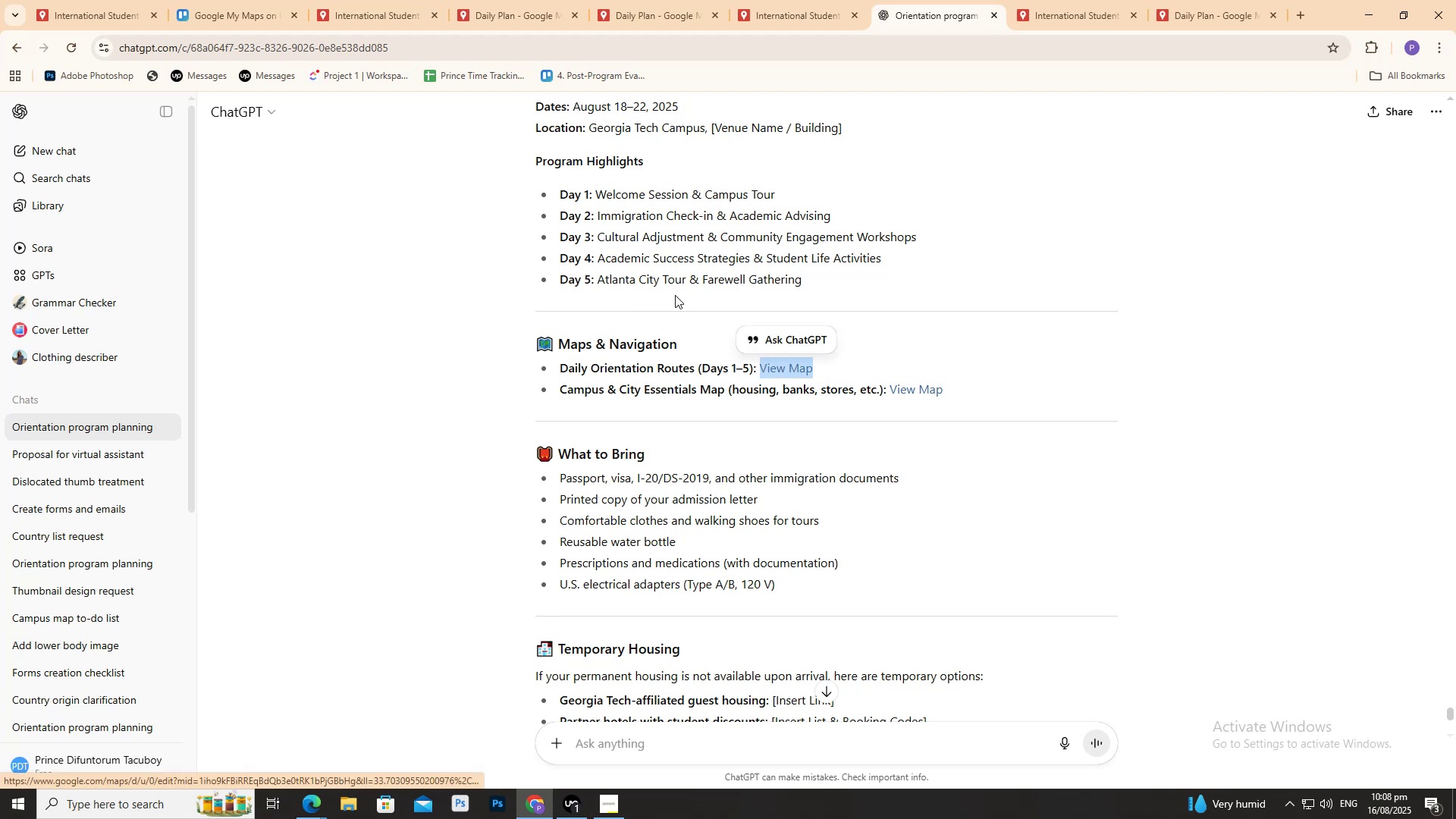 
key(Control+C)
 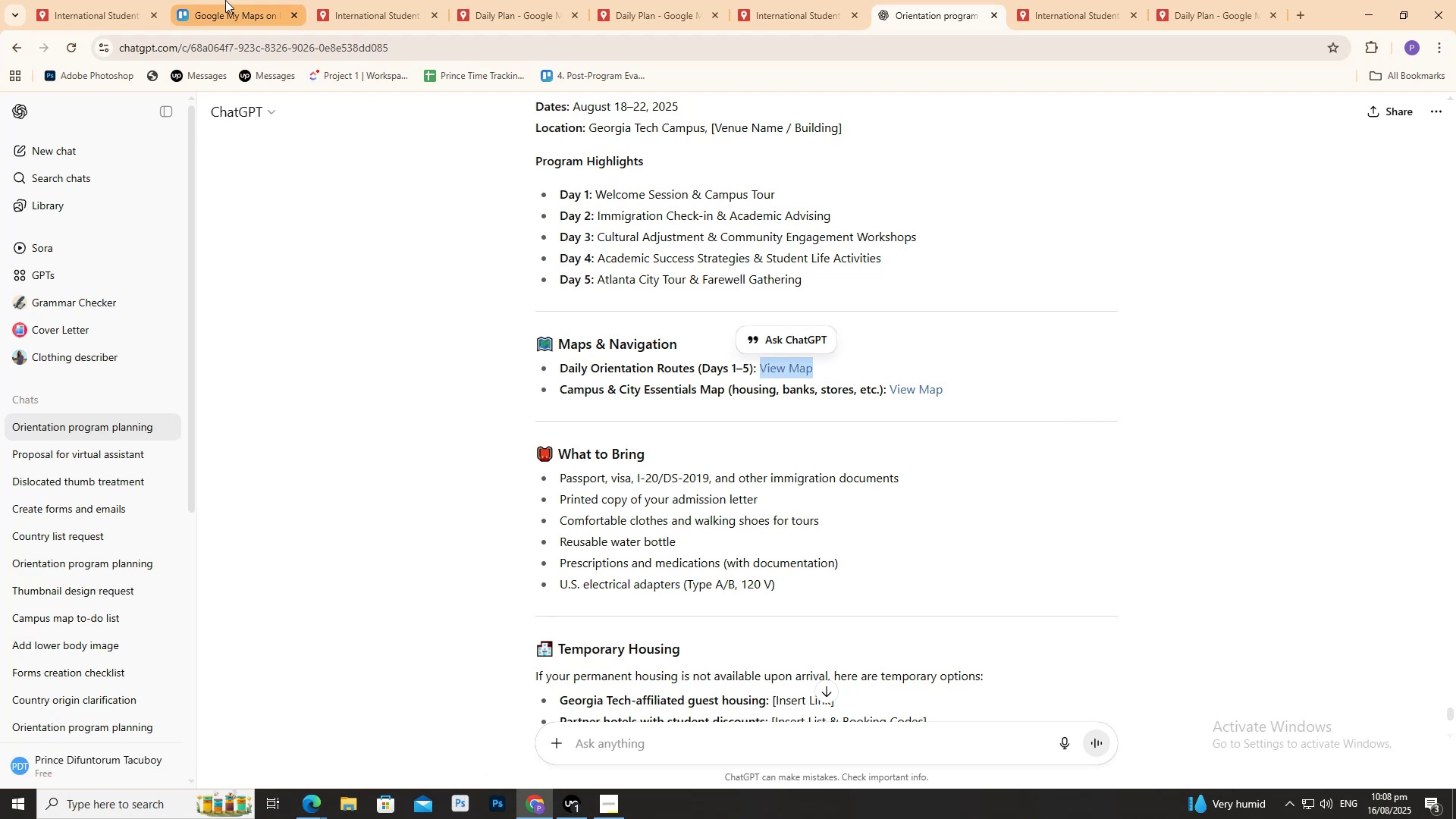 
left_click([225, 0])
 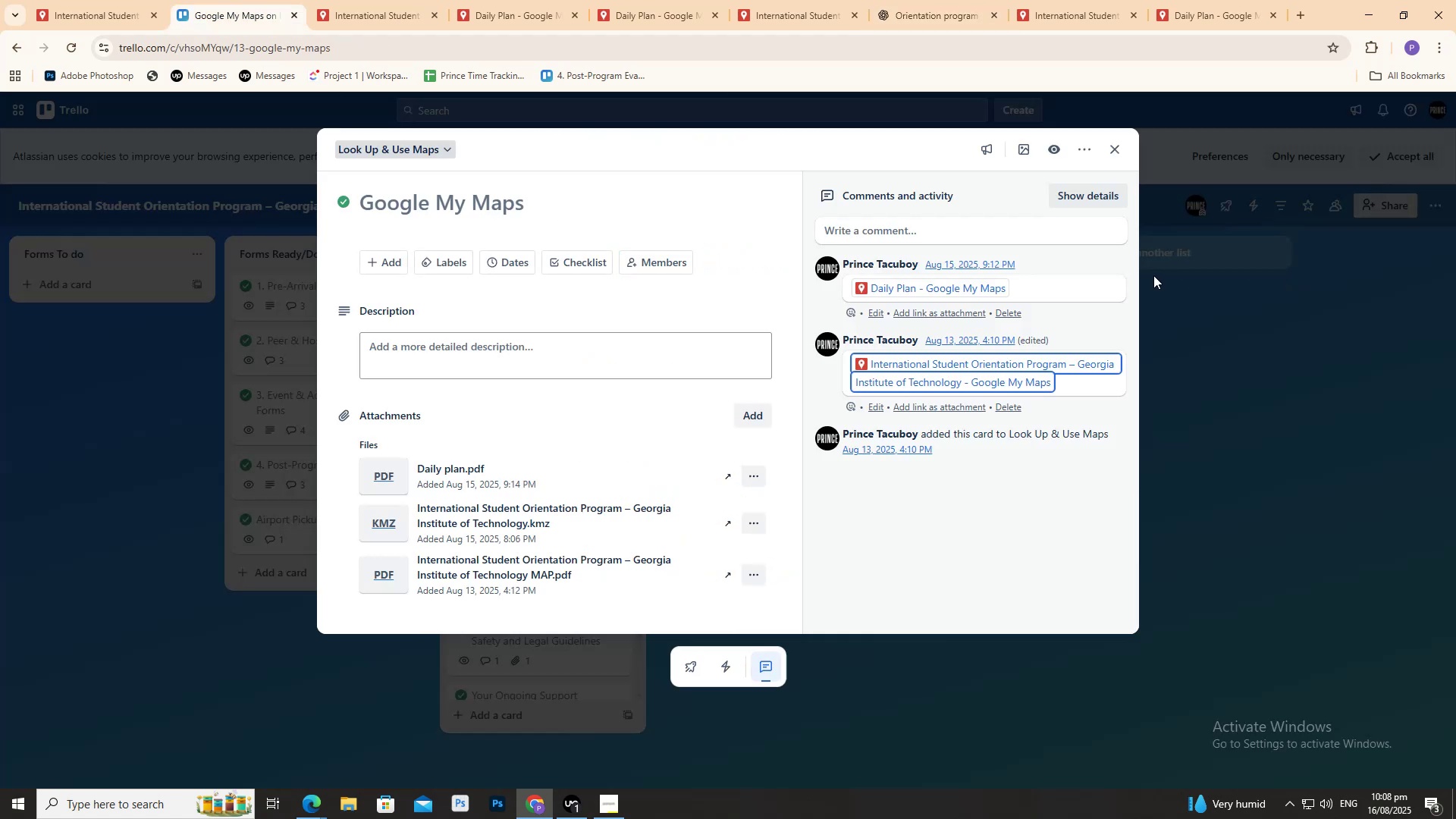 
left_click([1172, 287])
 